 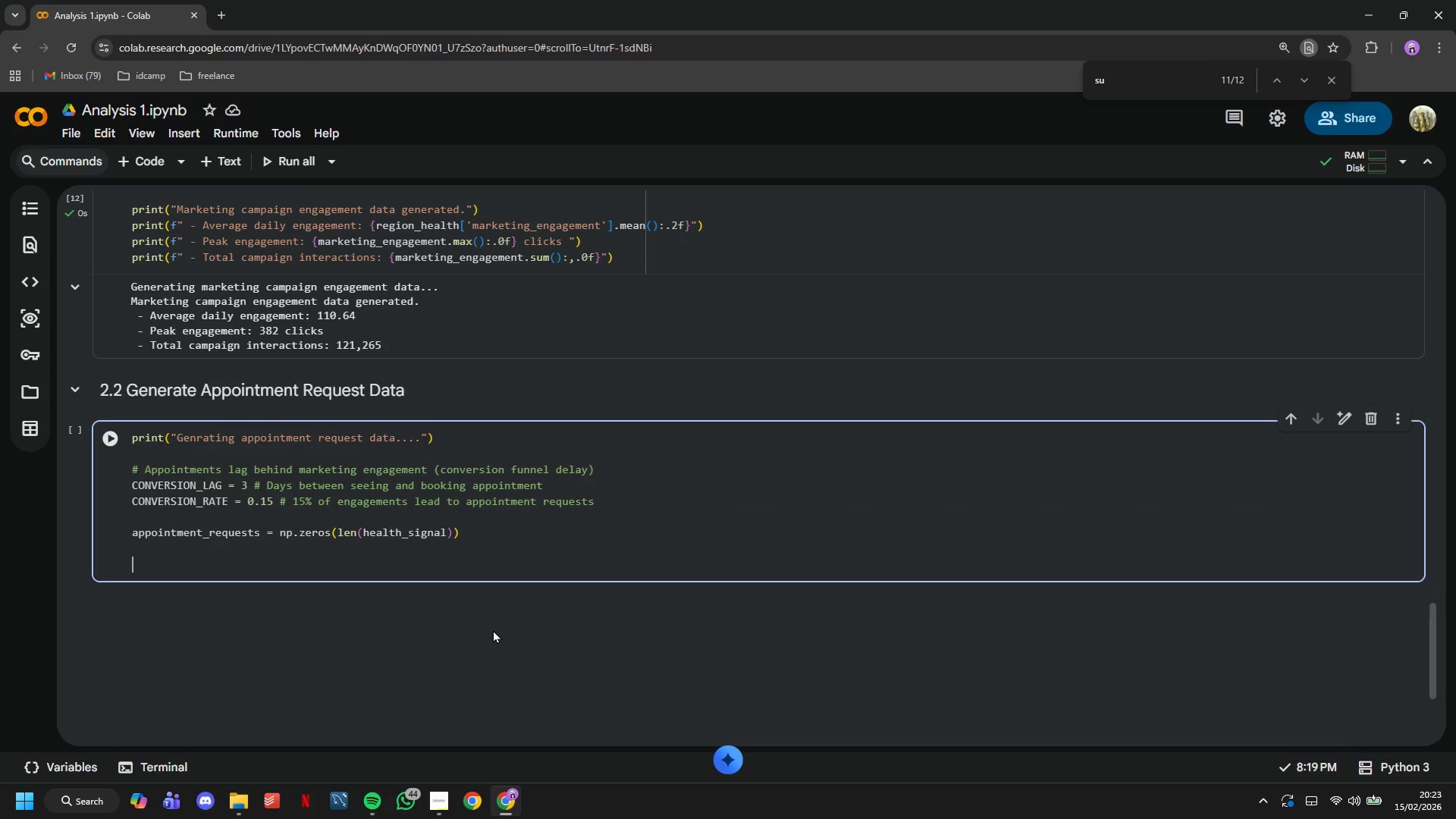 
type(for i in range(CONVERSION_KL)
key(Backspace)
key(Backspace)
type(LAG, len(health_signal)
 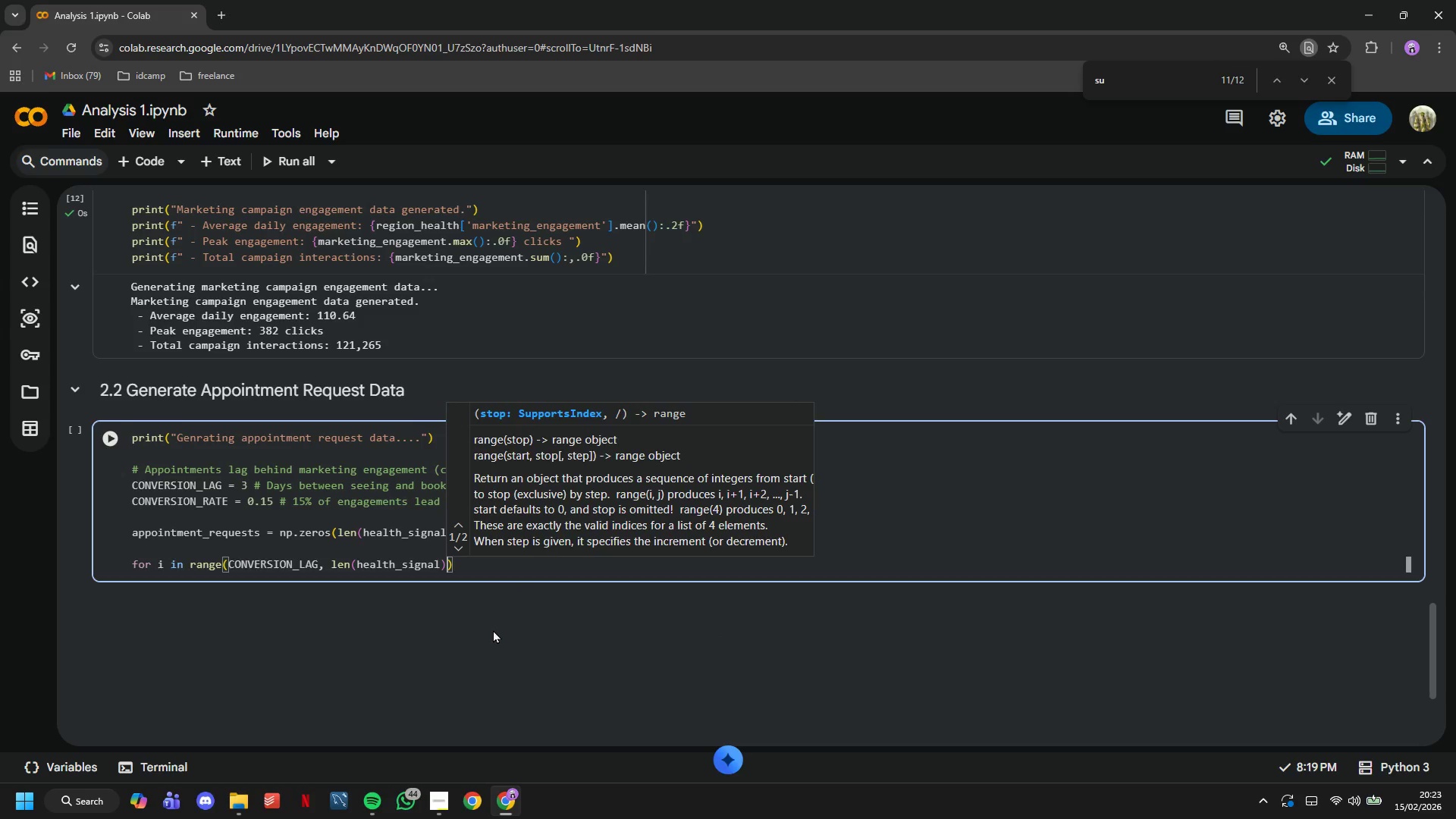 
 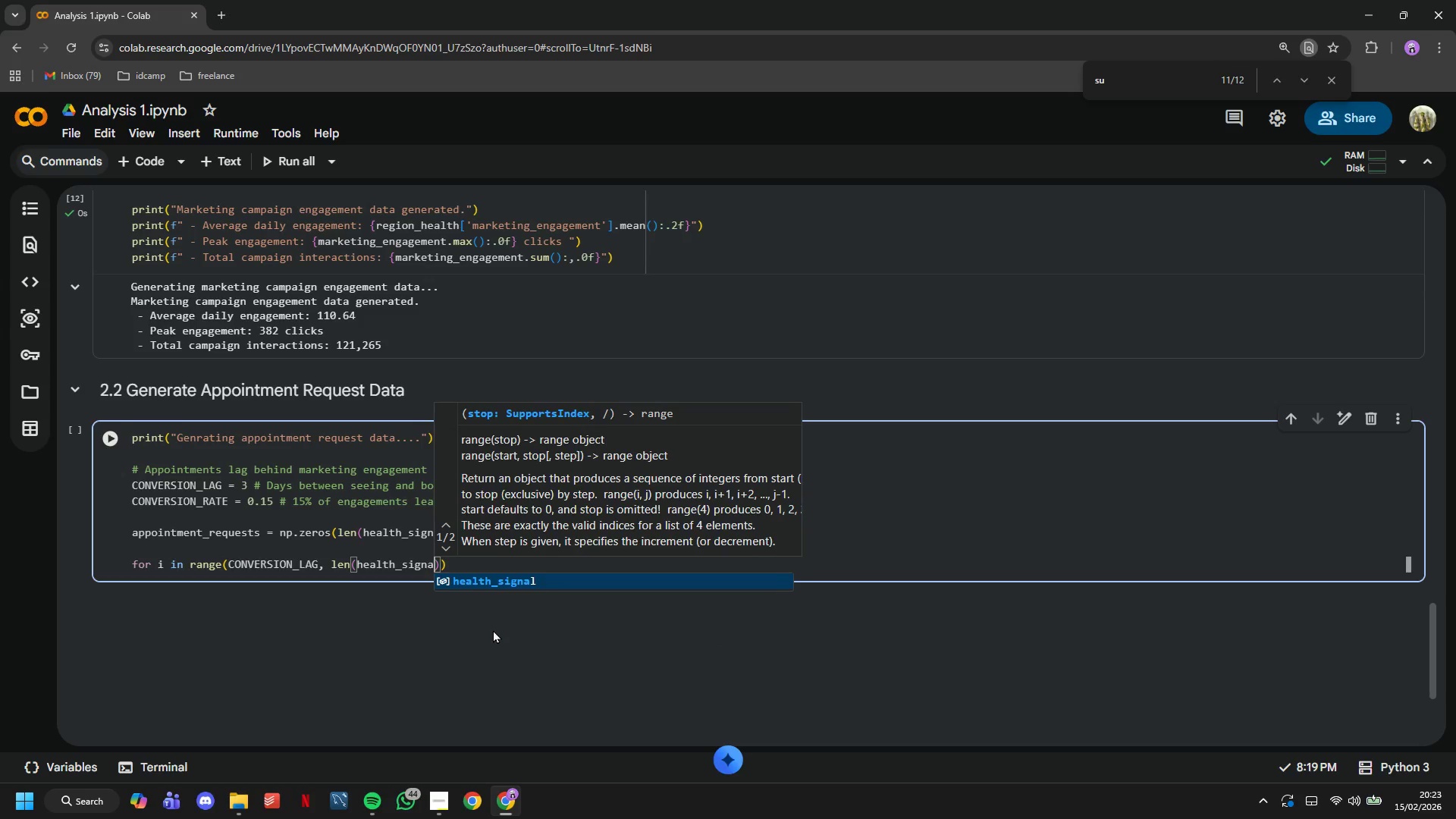 
key(ArrowRight)
 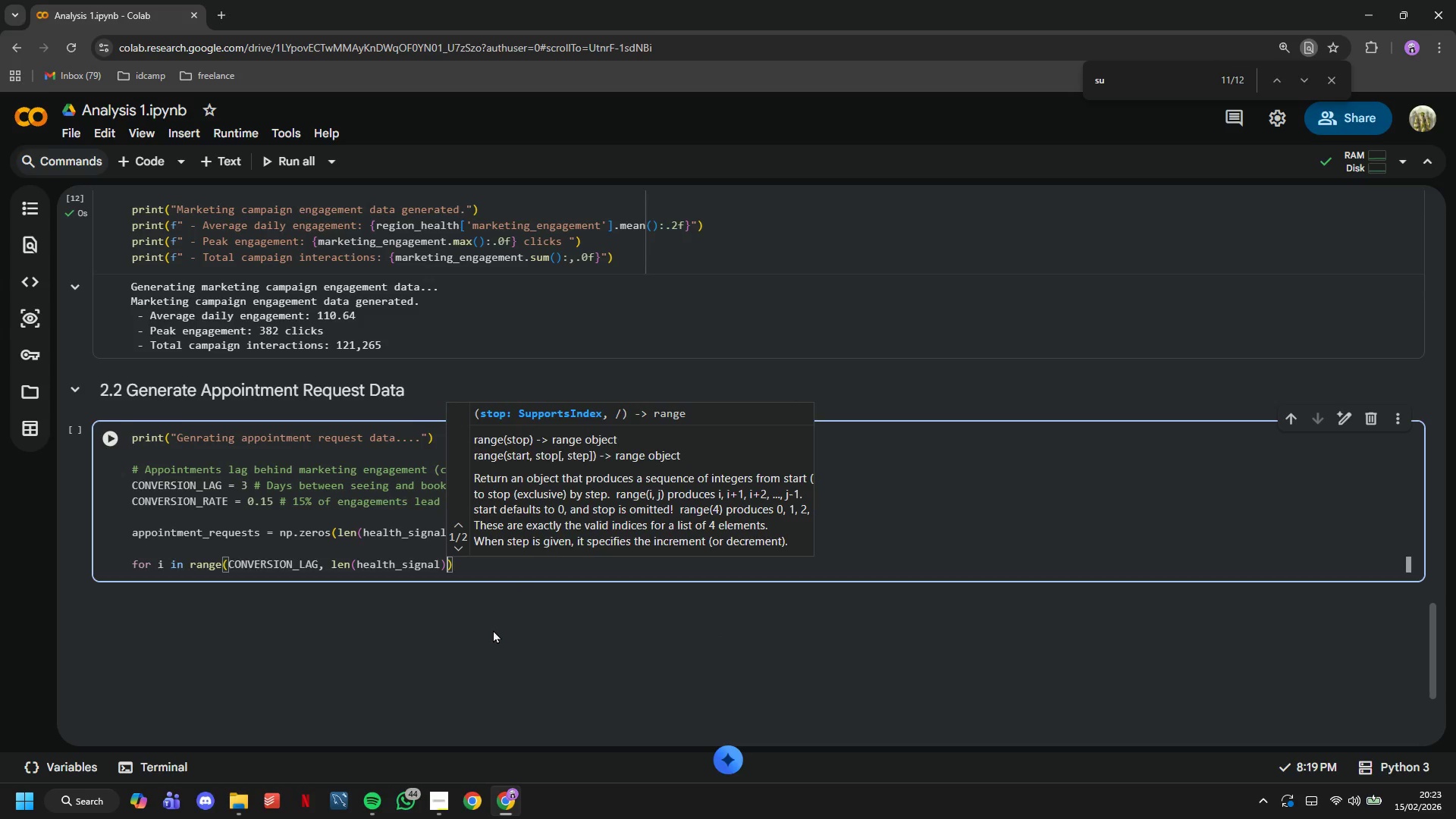 
key(ArrowRight)
 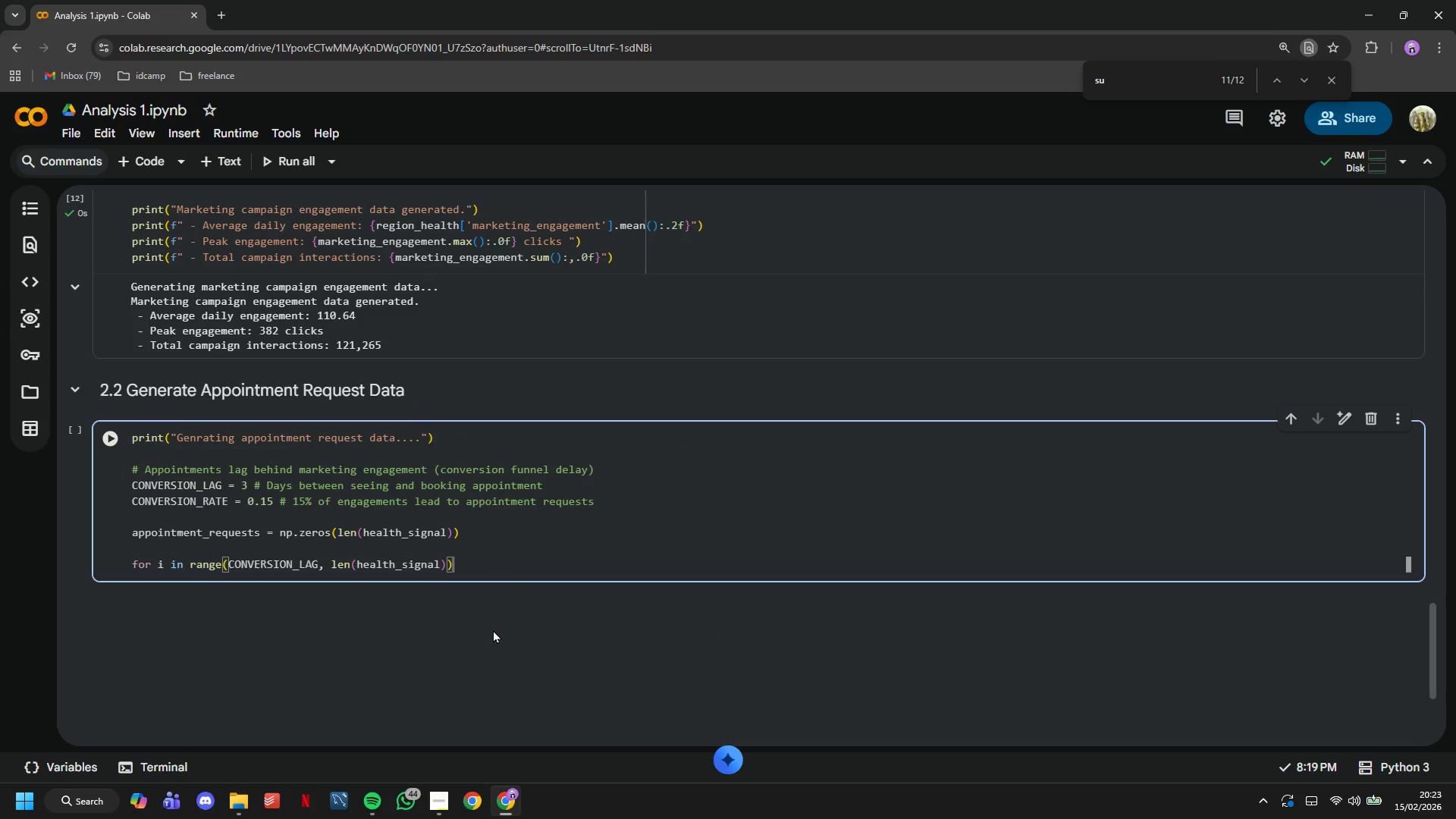 
key(Shift+Semicolon)
 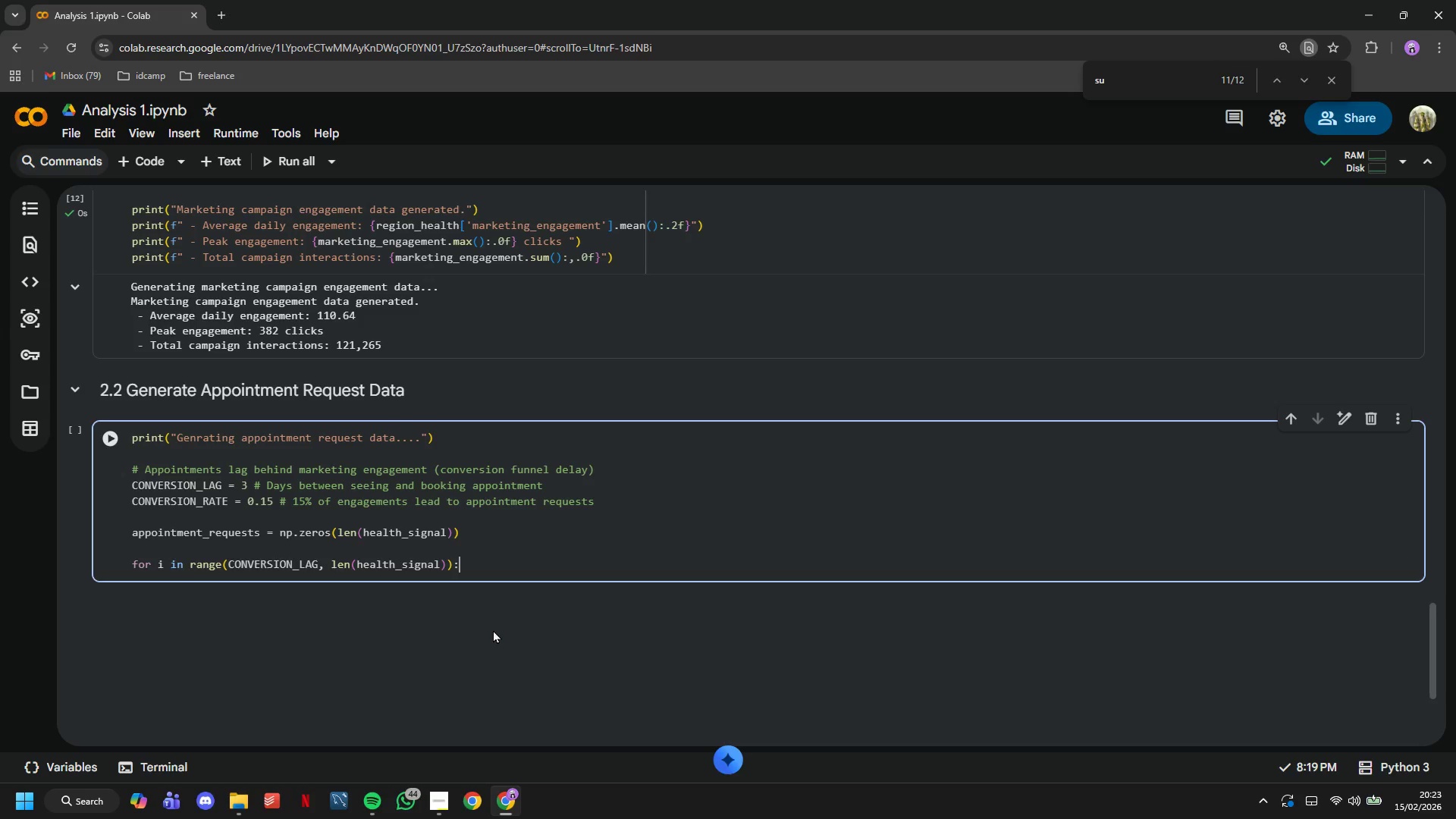 
key(Enter)
 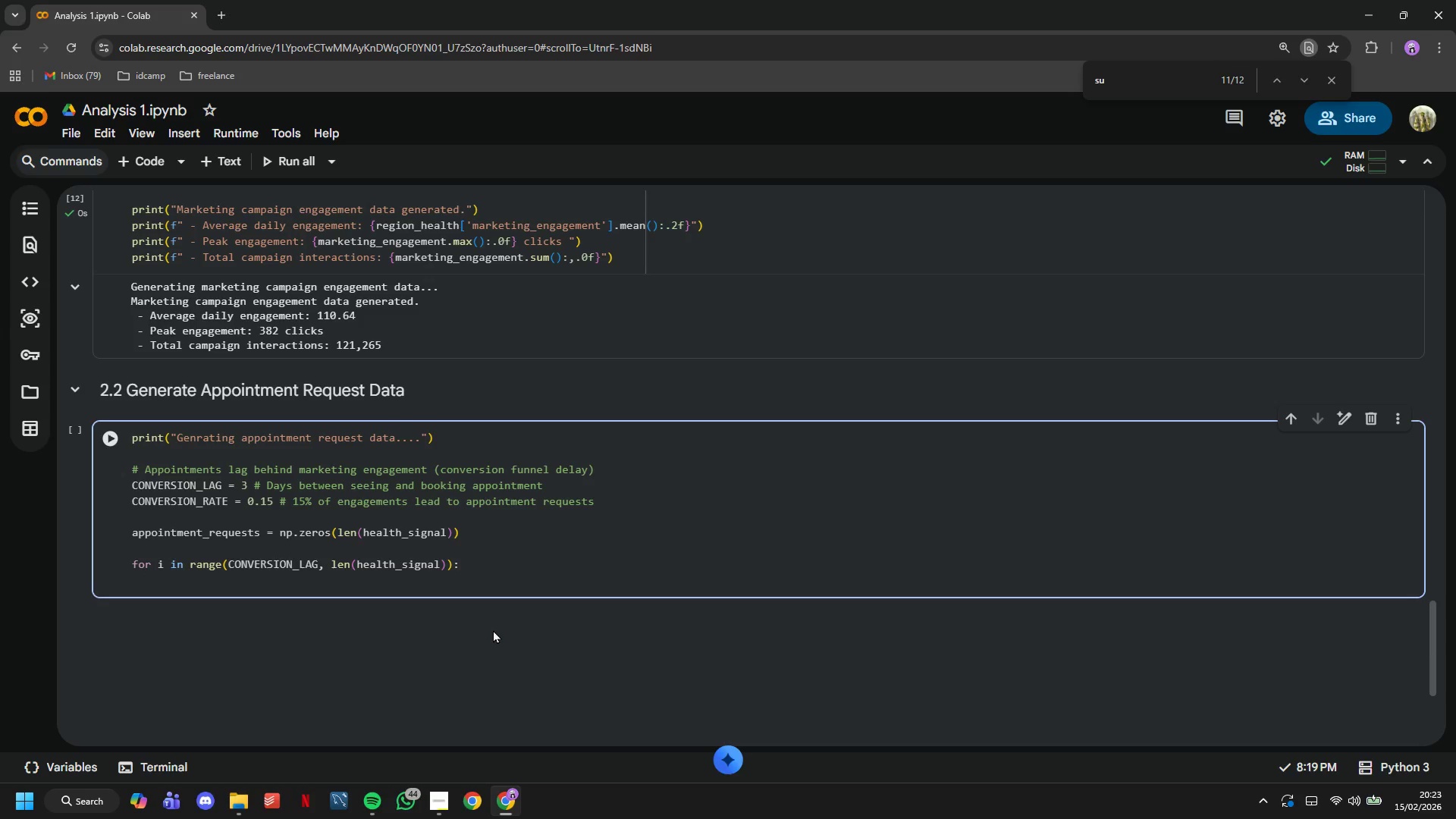 
type(# Appointment requests driven by:)
 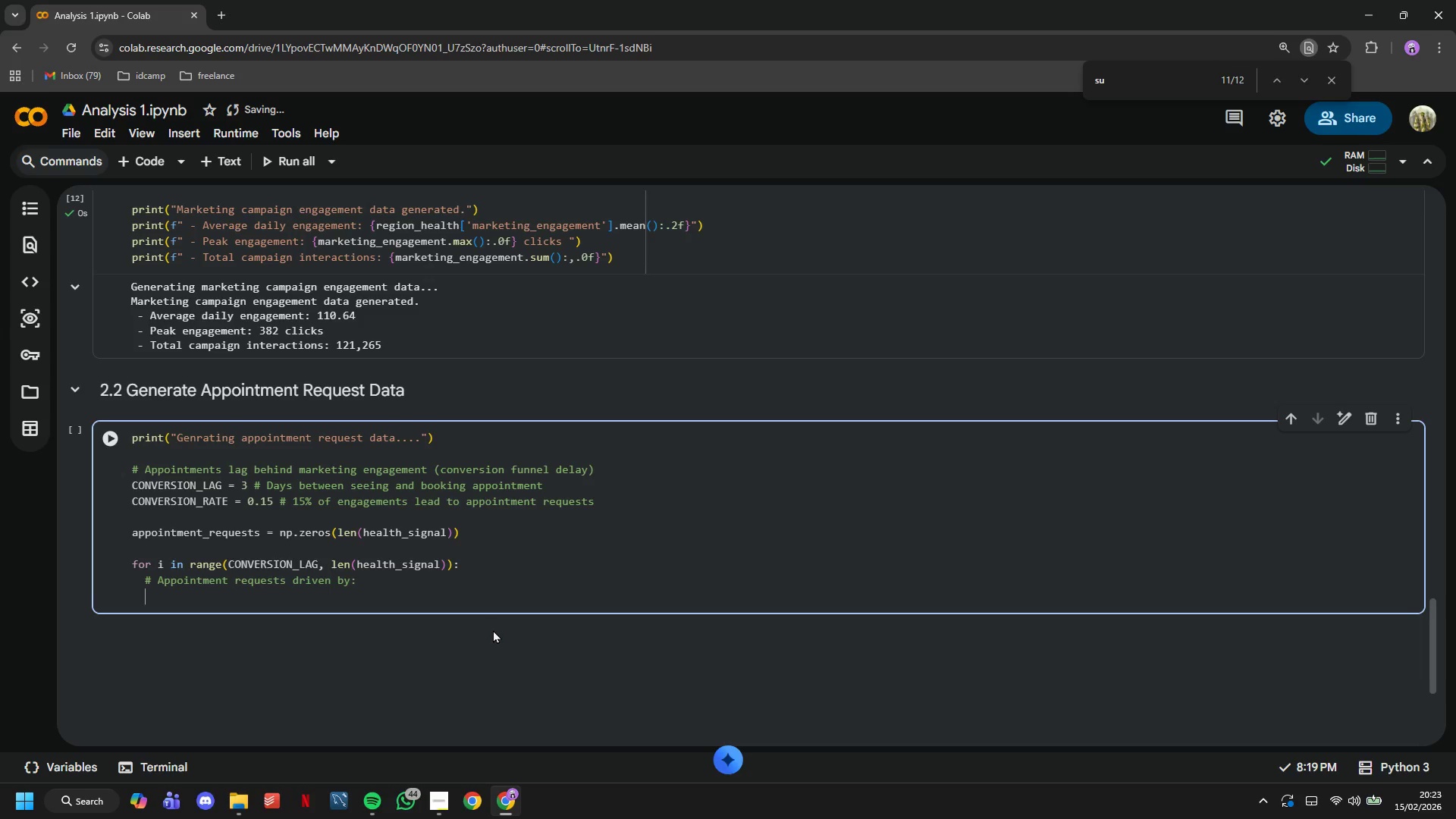 
 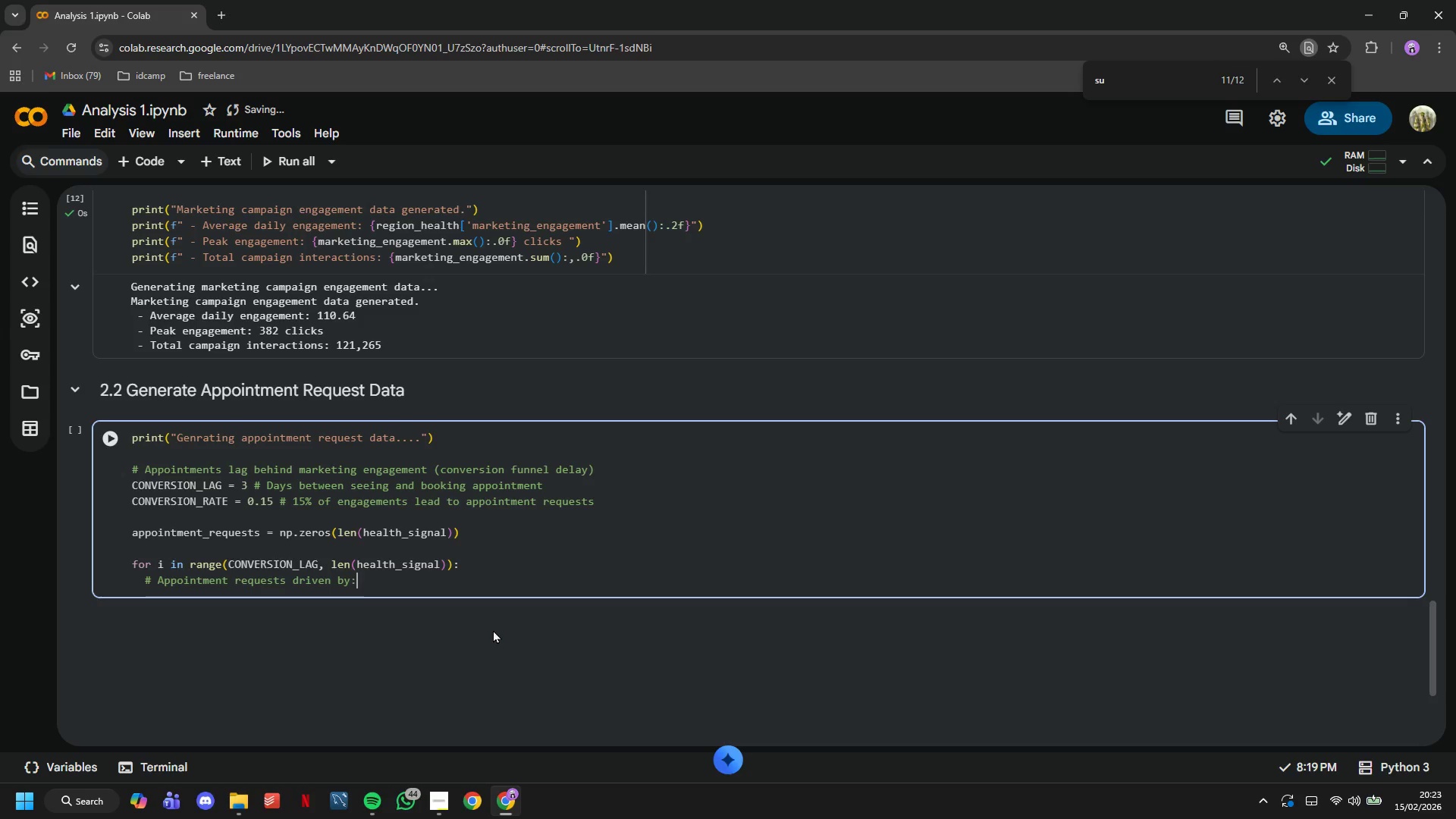 
key(Enter)
 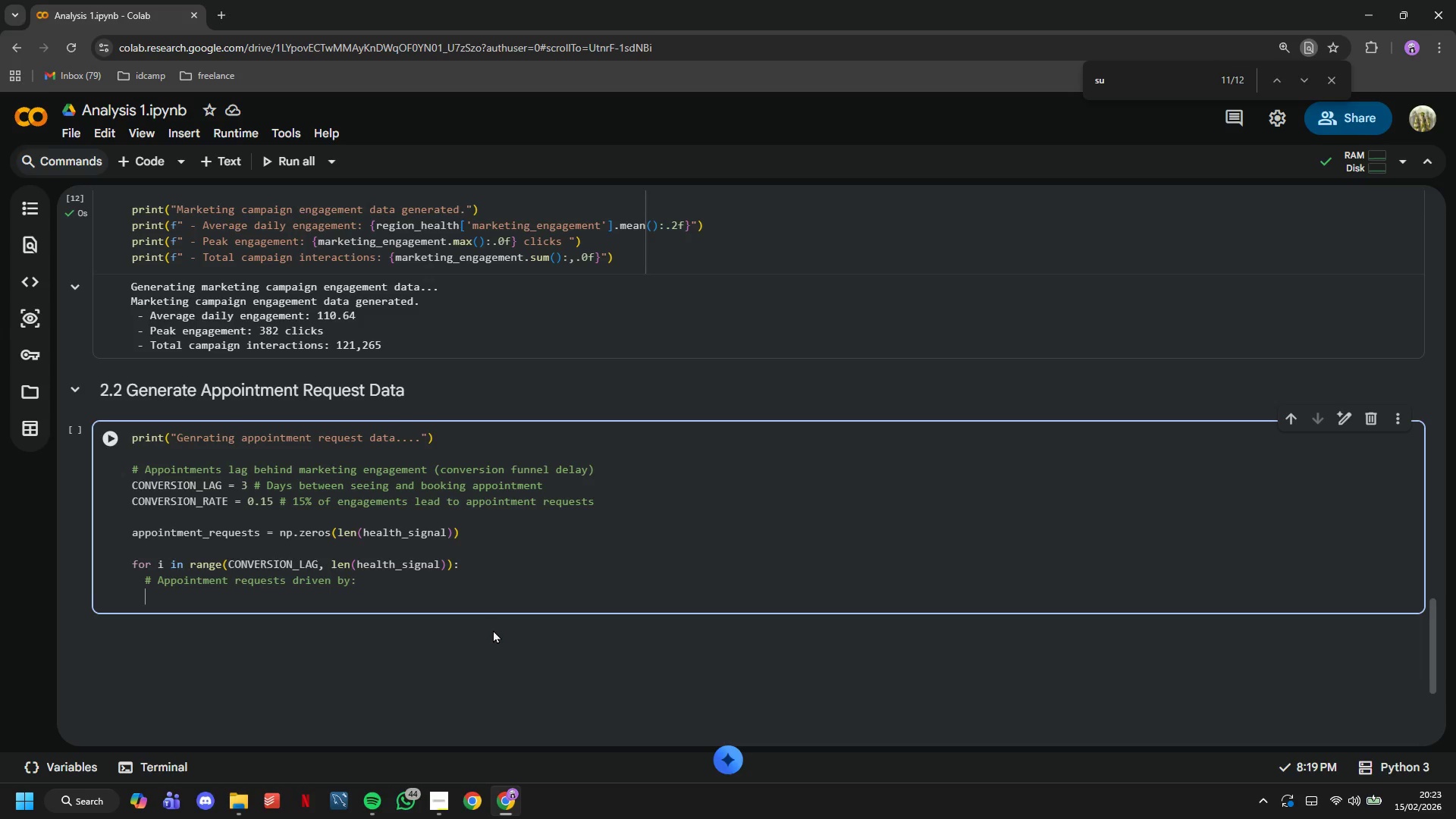 
type(# 1, )
key(Backspace)
key(Backspace)
type(. Marketing enagge)
key(Backspace)
key(Backspace)
key(Backspace)
key(Backspace)
type(gagement from a few days ago (conversion funnel)
 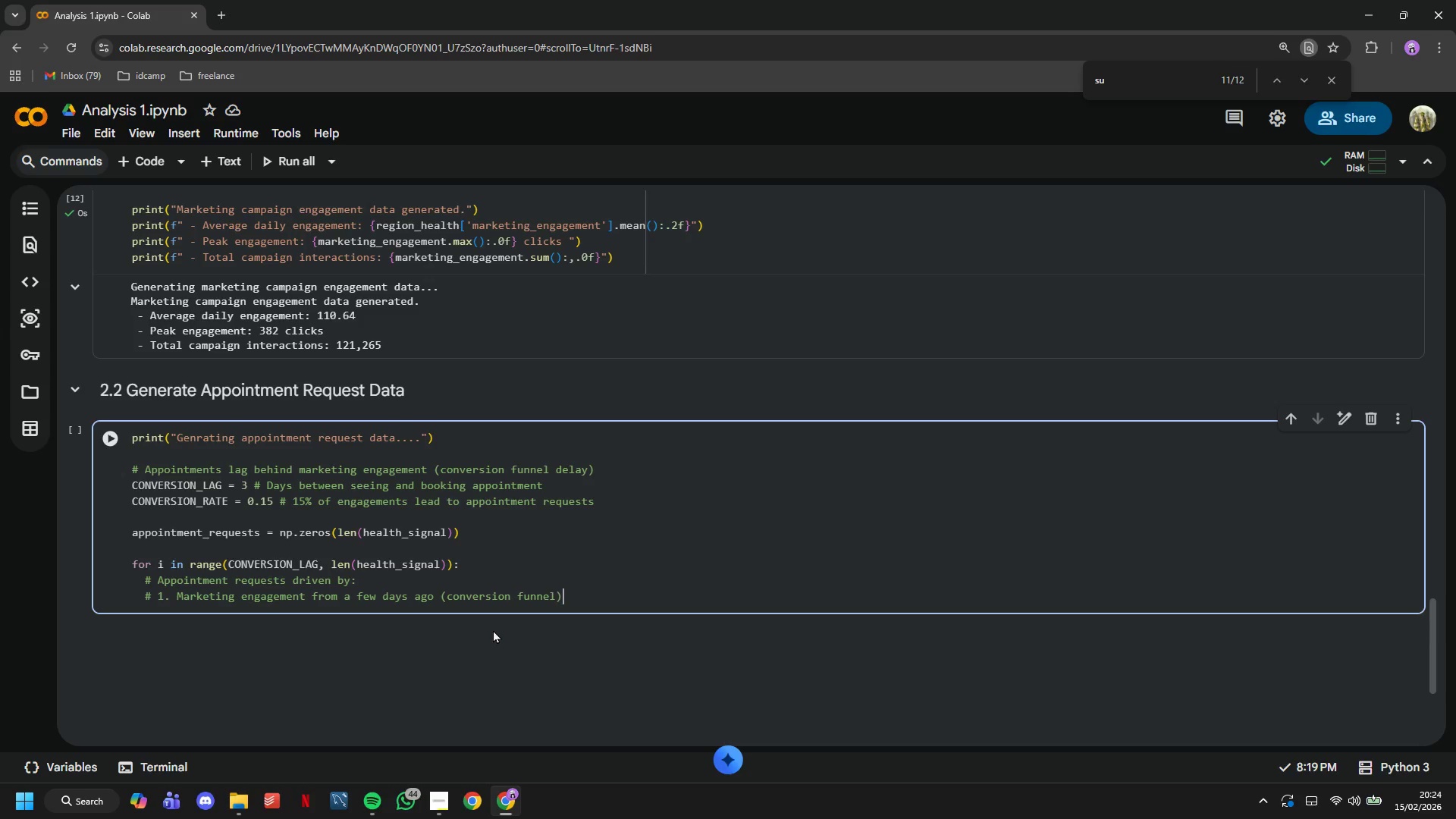 
key(ArrowRight)
 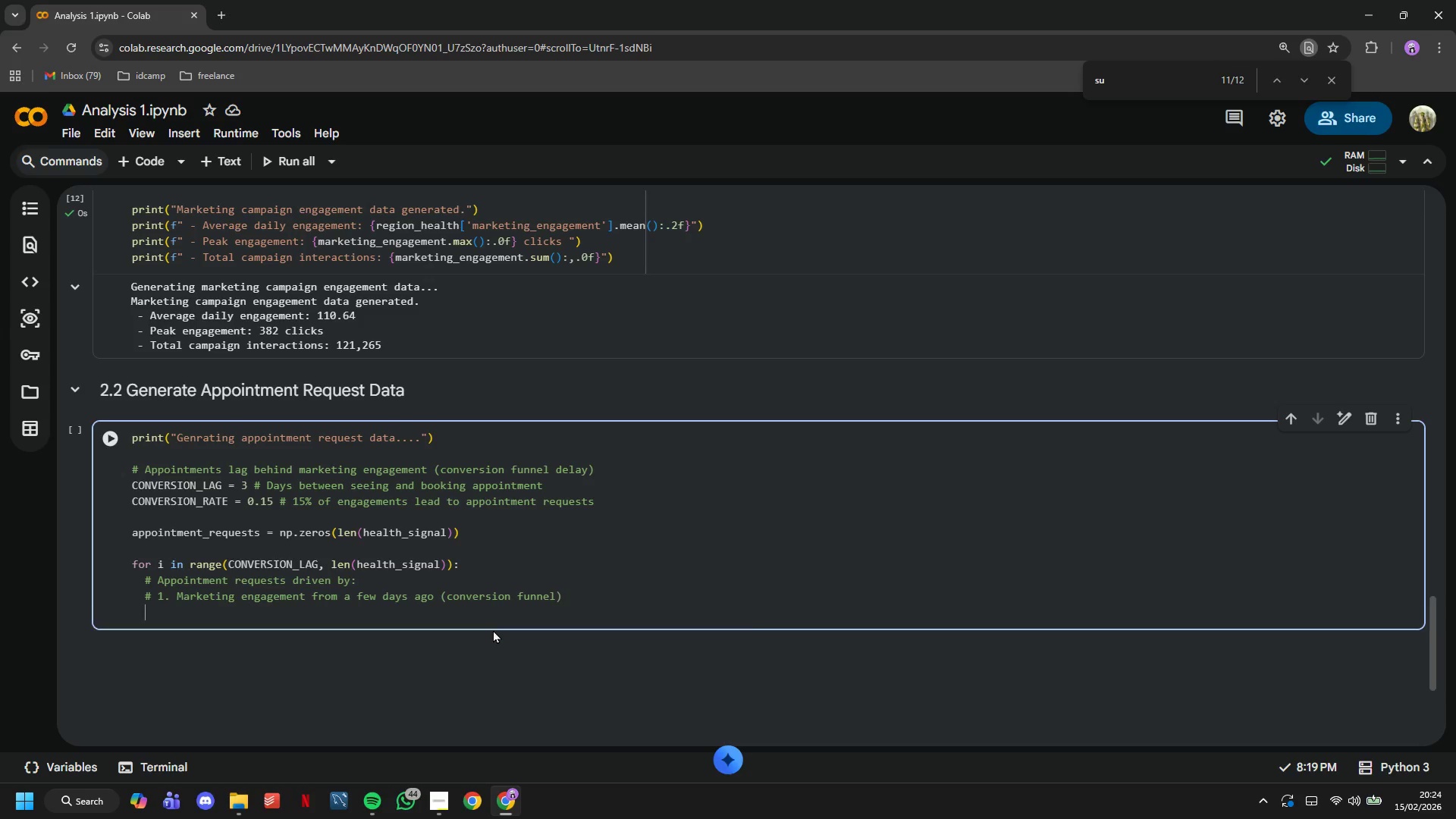 
key(Enter)
 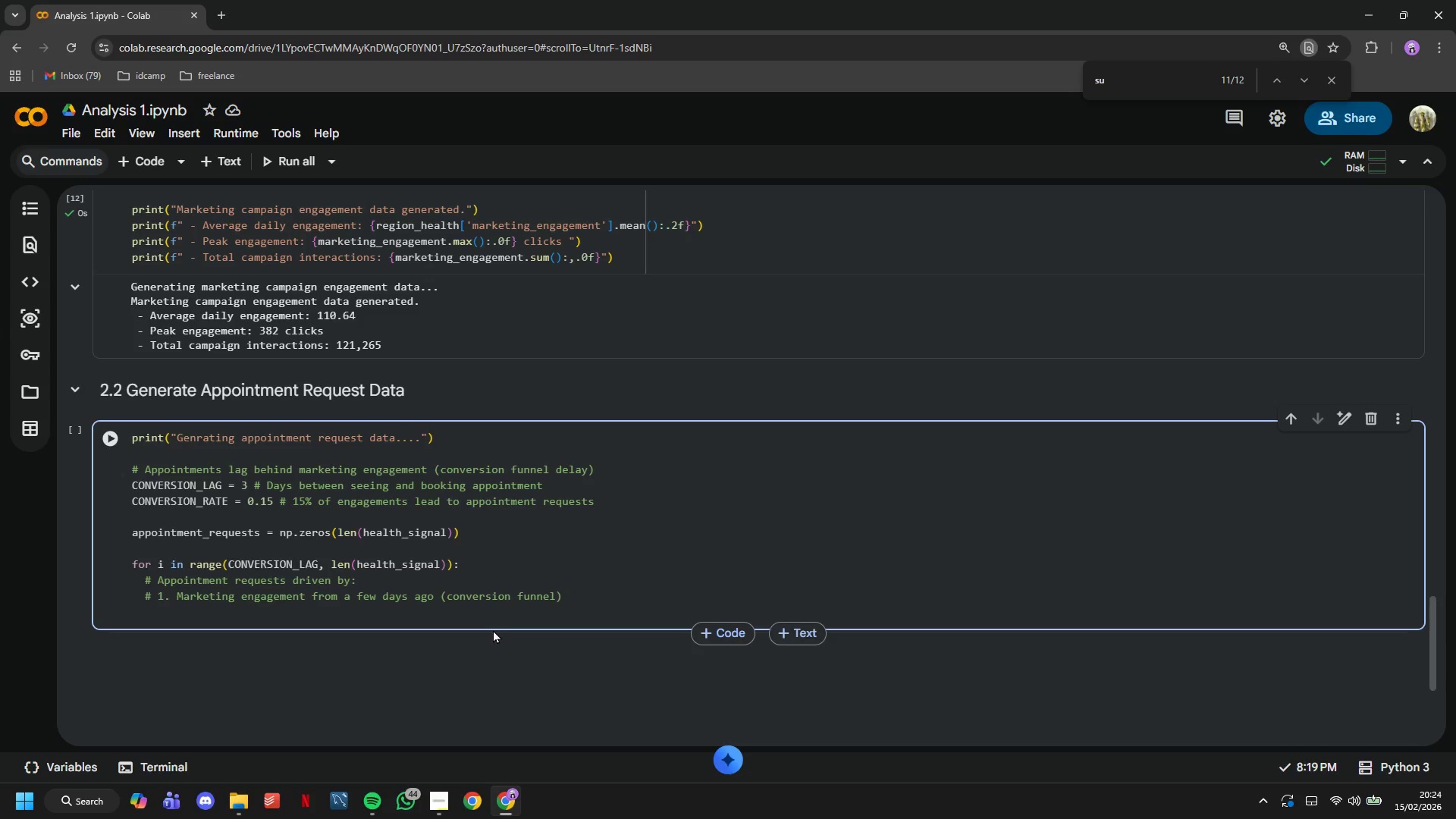 
type(# 2. Current illness activity (per)
key(Backspace)
type(ople are sick NWP)
key(Backspace)
key(Backspace)
type(OW)
 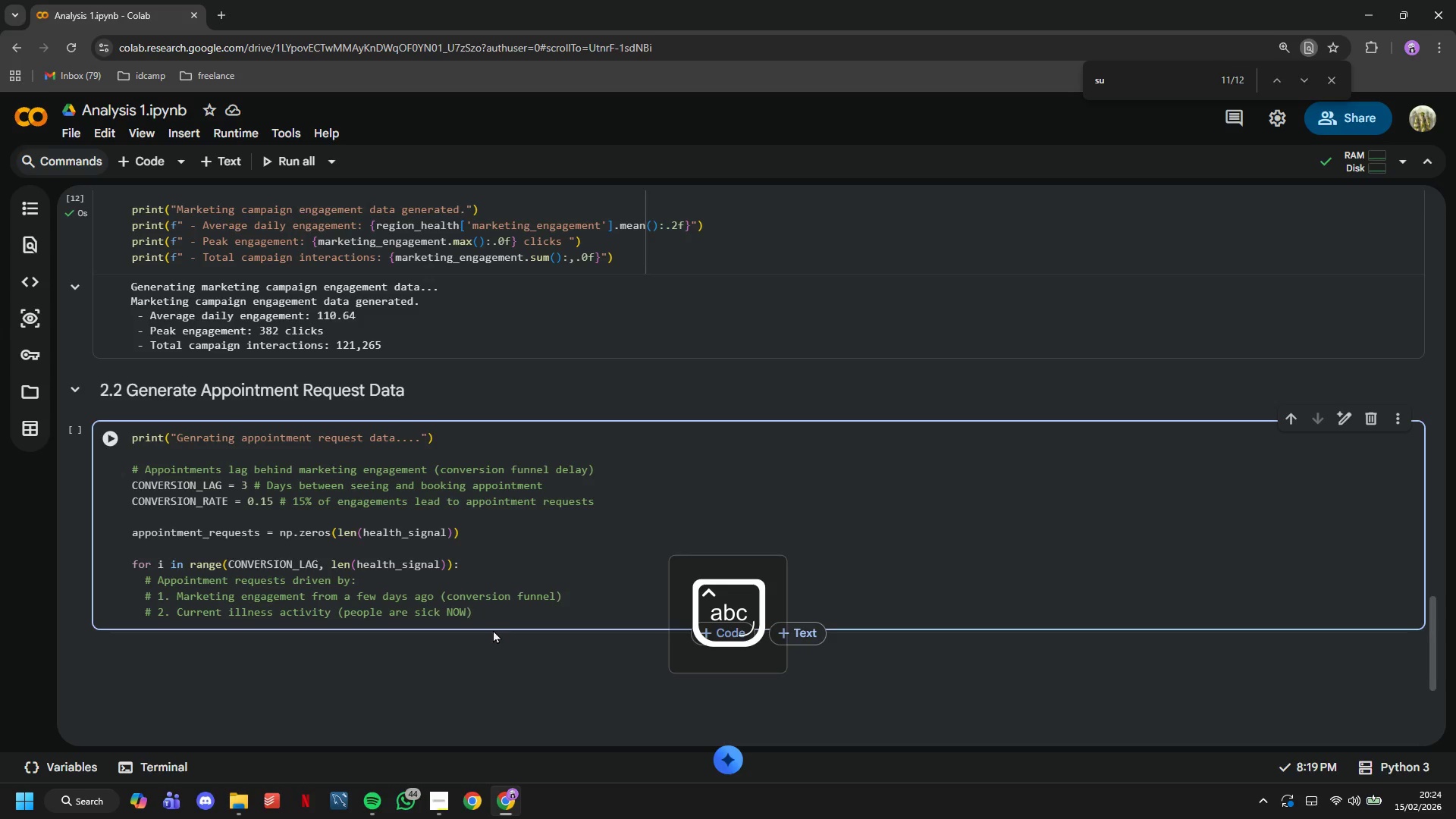 
 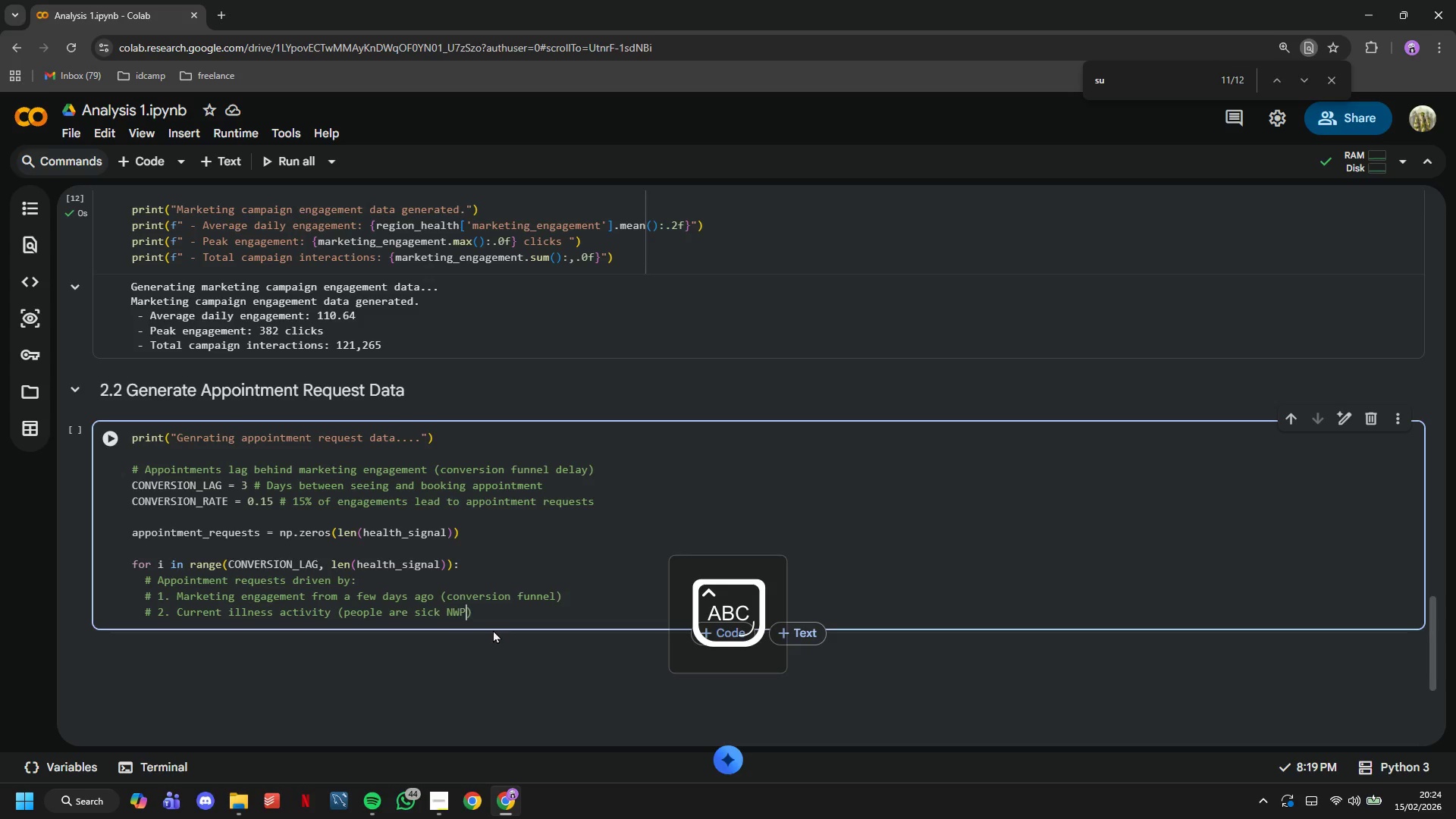 
key(ArrowRight)
 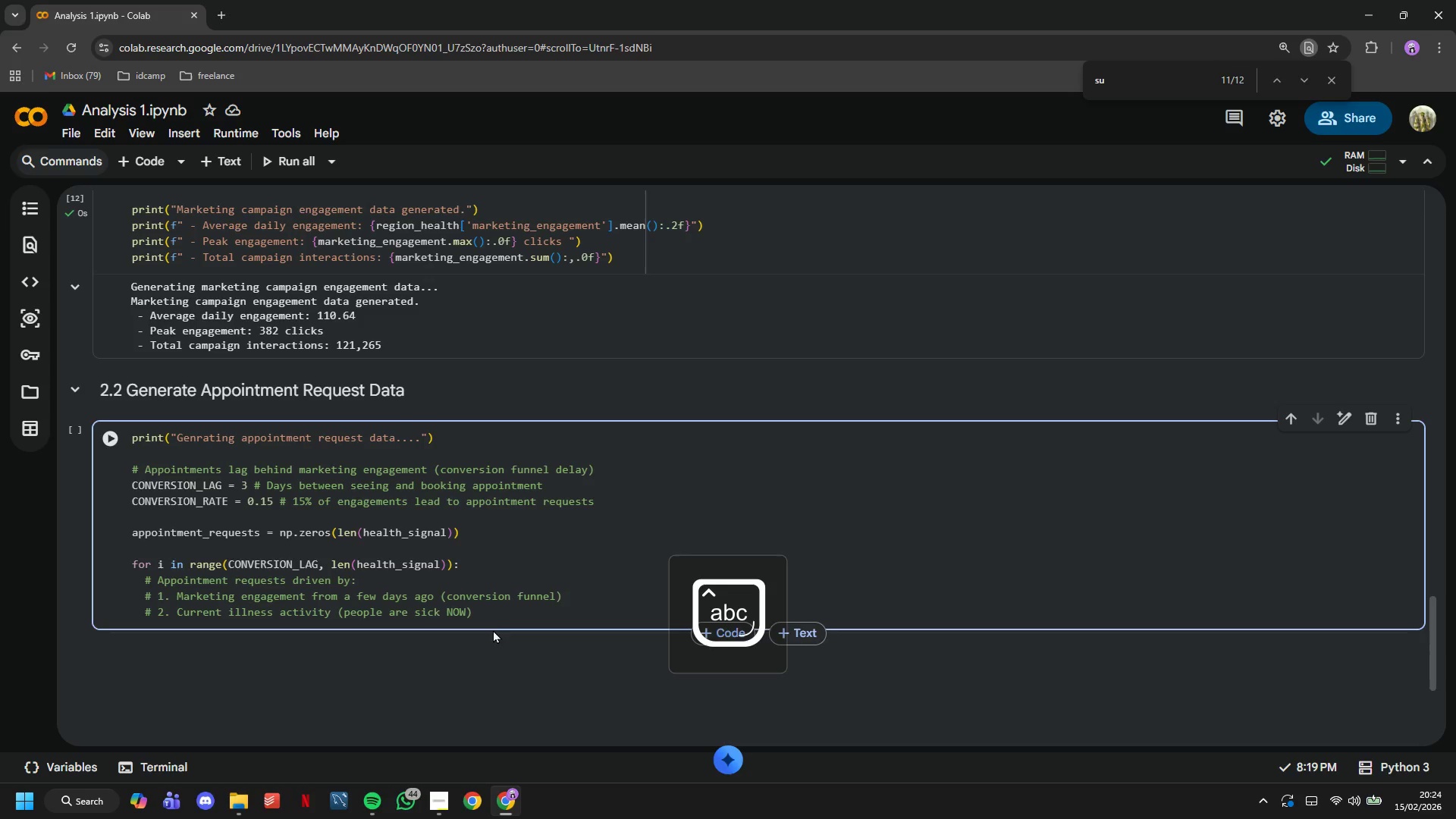 
key(Enter)
 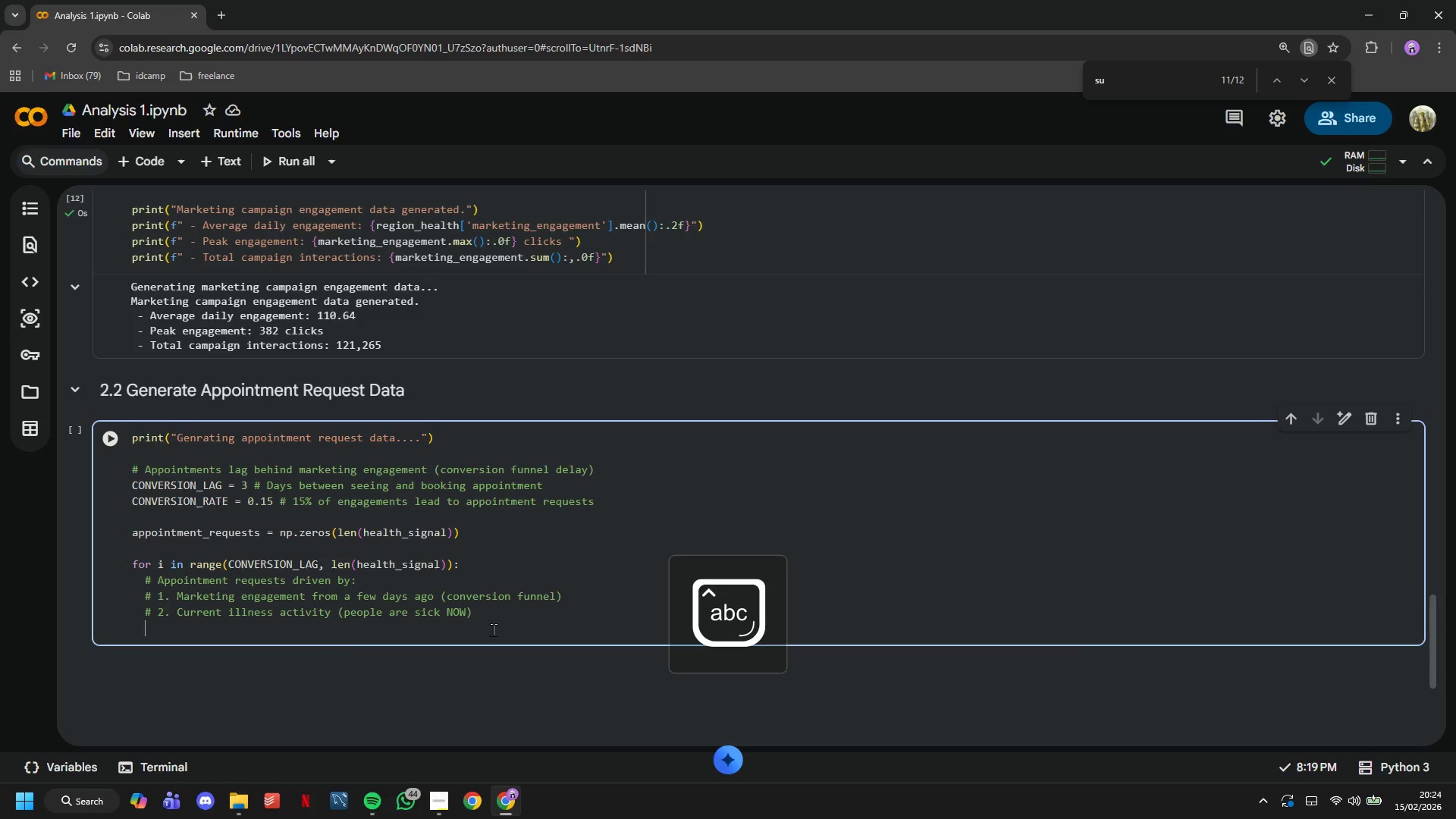 
key(Enter)
 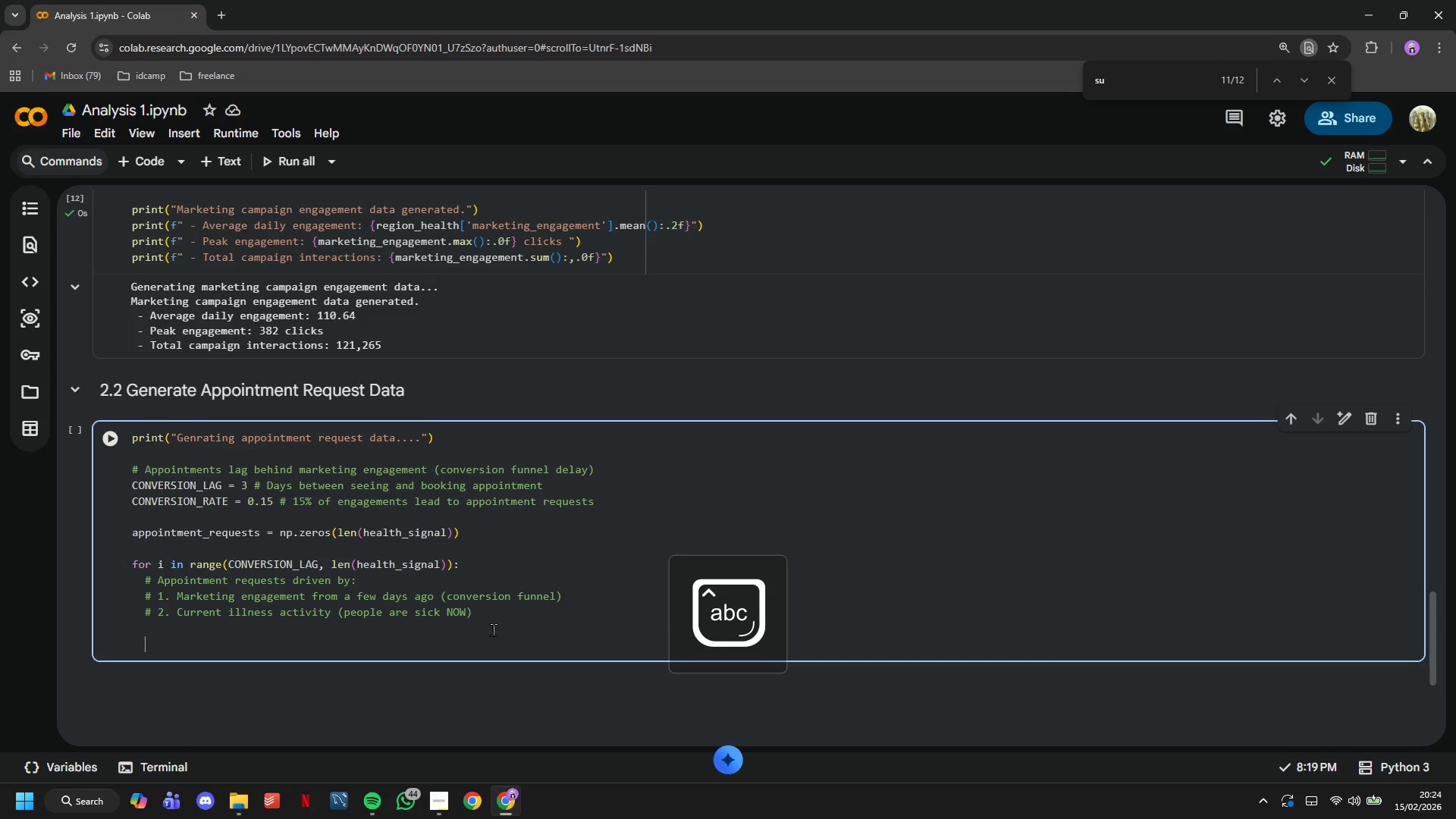 
type(# Marketing )
key(Backspace)
type(-driven appointments)
 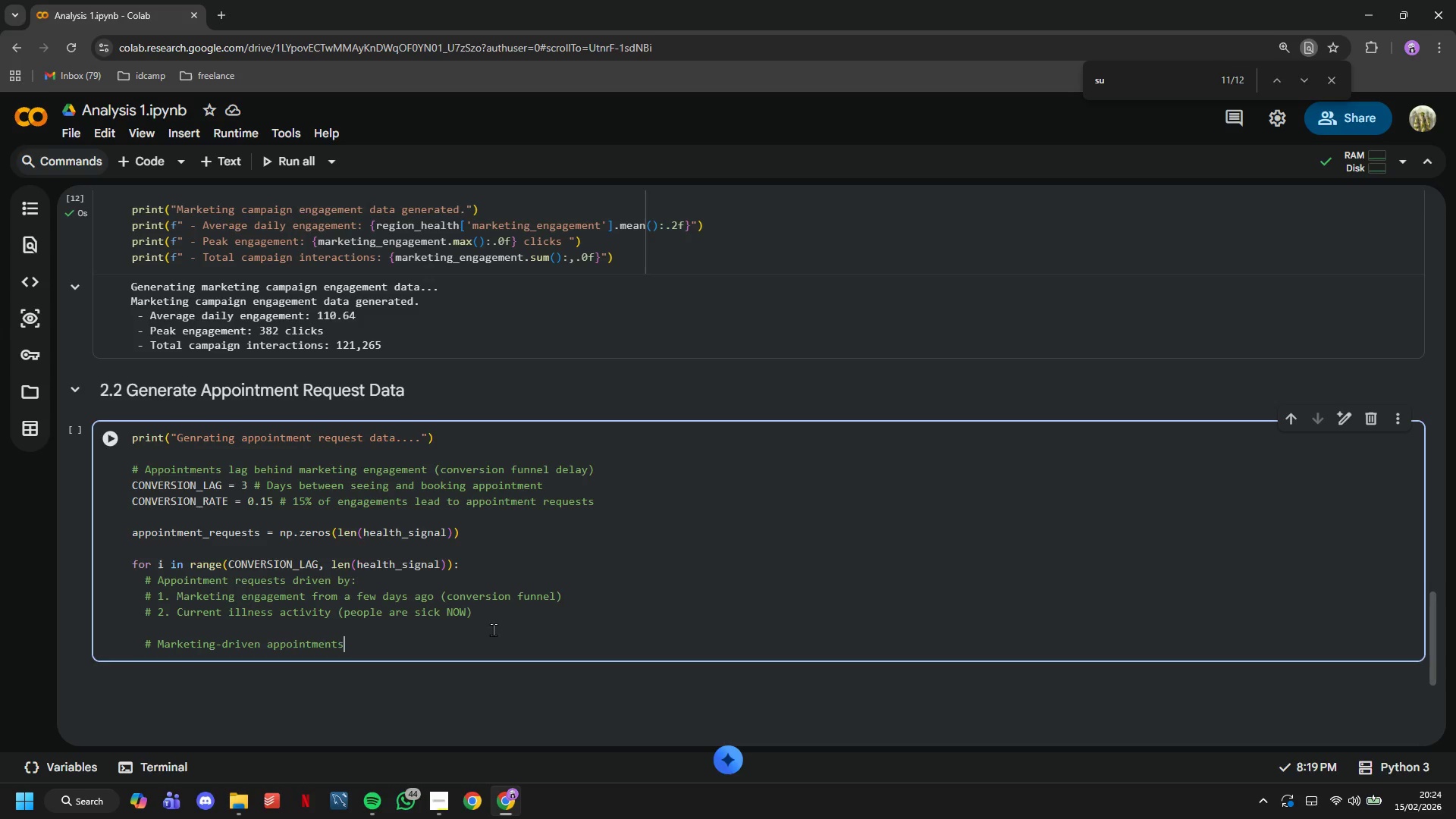 
key(Enter)
 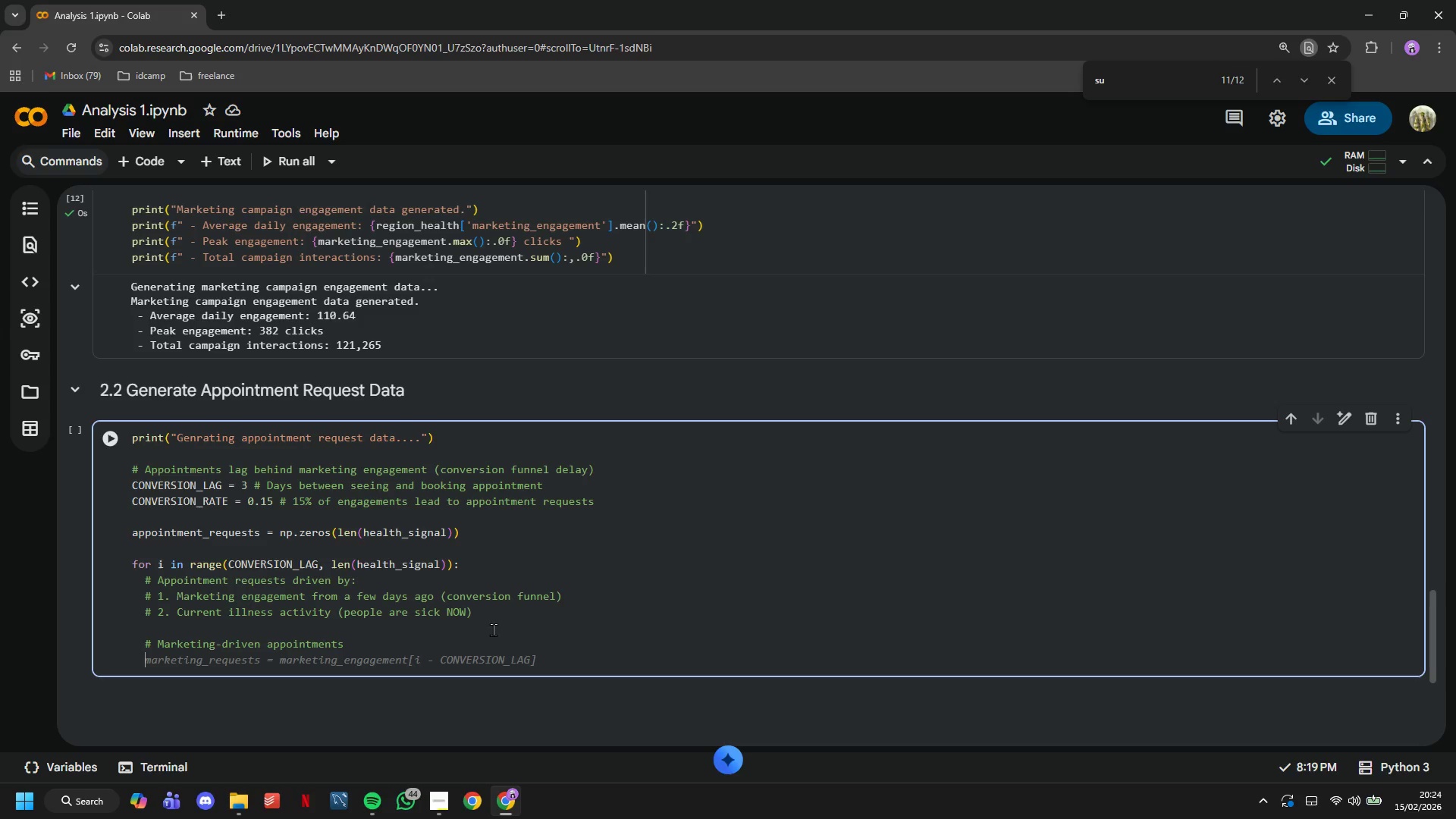 
type(marketing_cov)
key(Backspace)
type(nversios)
key(Backspace)
type(ns = marketing)
key(Tab)
type([i - CONVERSION_LAG)
 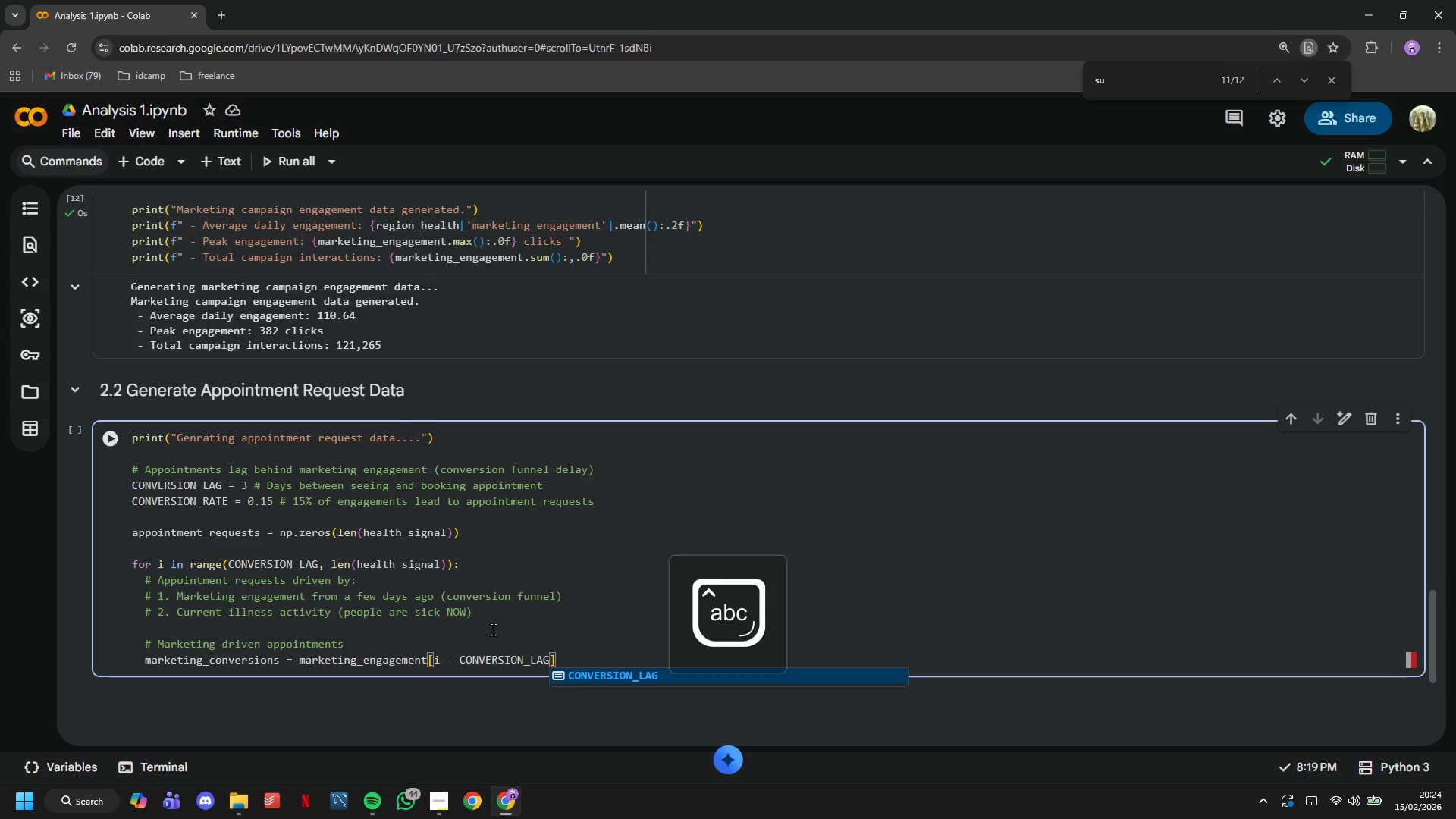 
key(ArrowRight)
 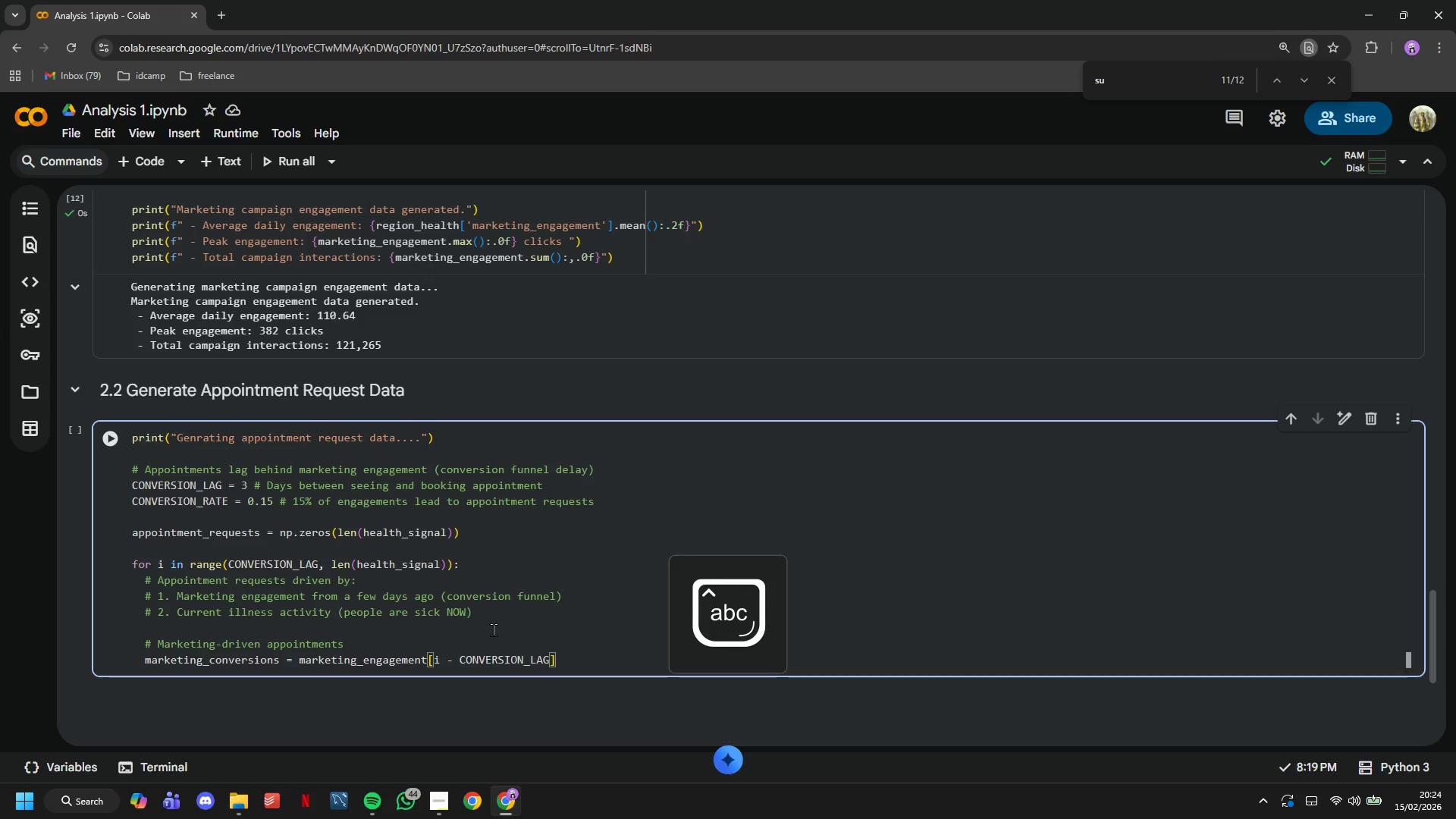 
type( * CONVERSION_RATE)
 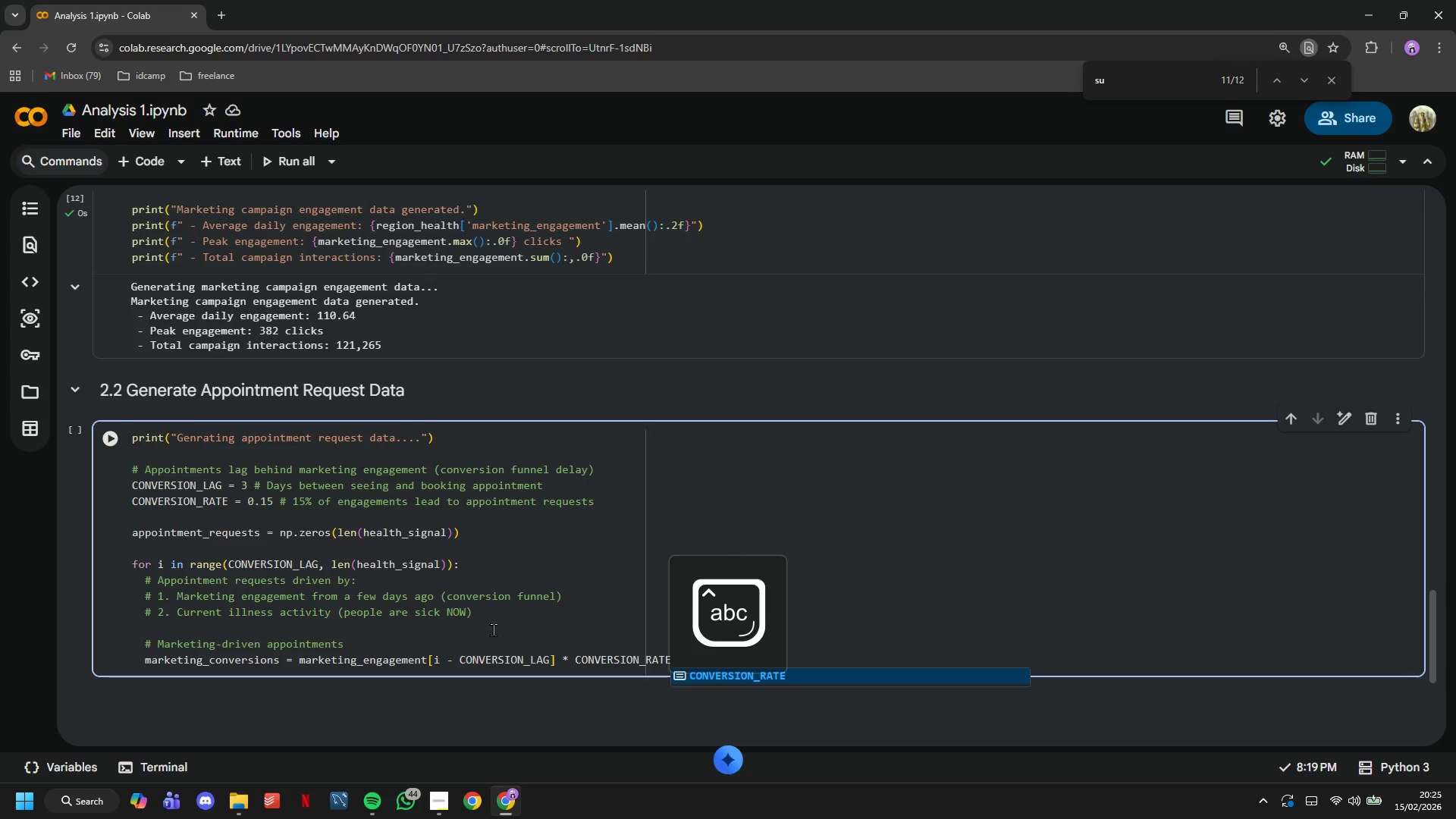 
key(Enter)
 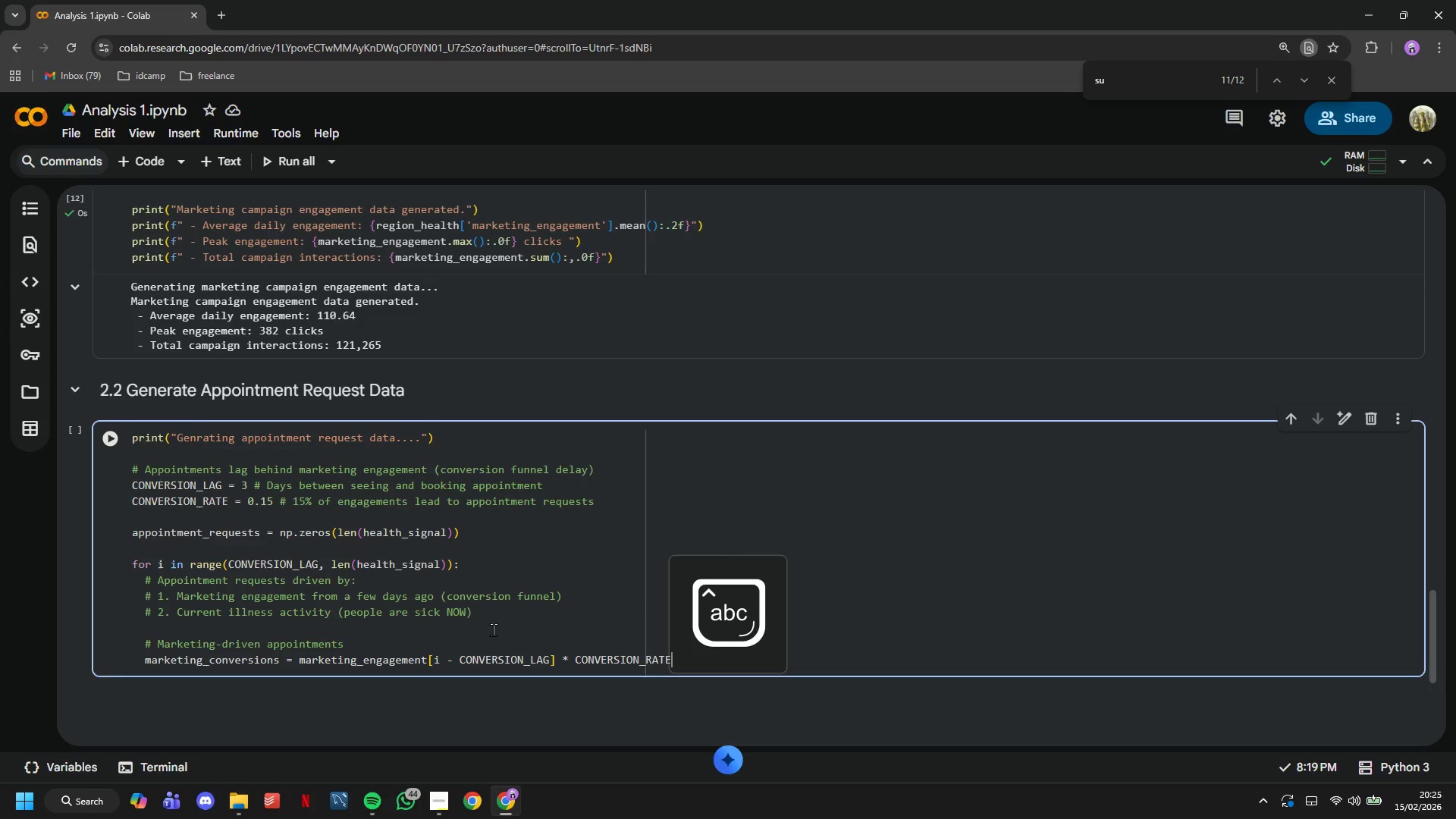 
key(Enter)
 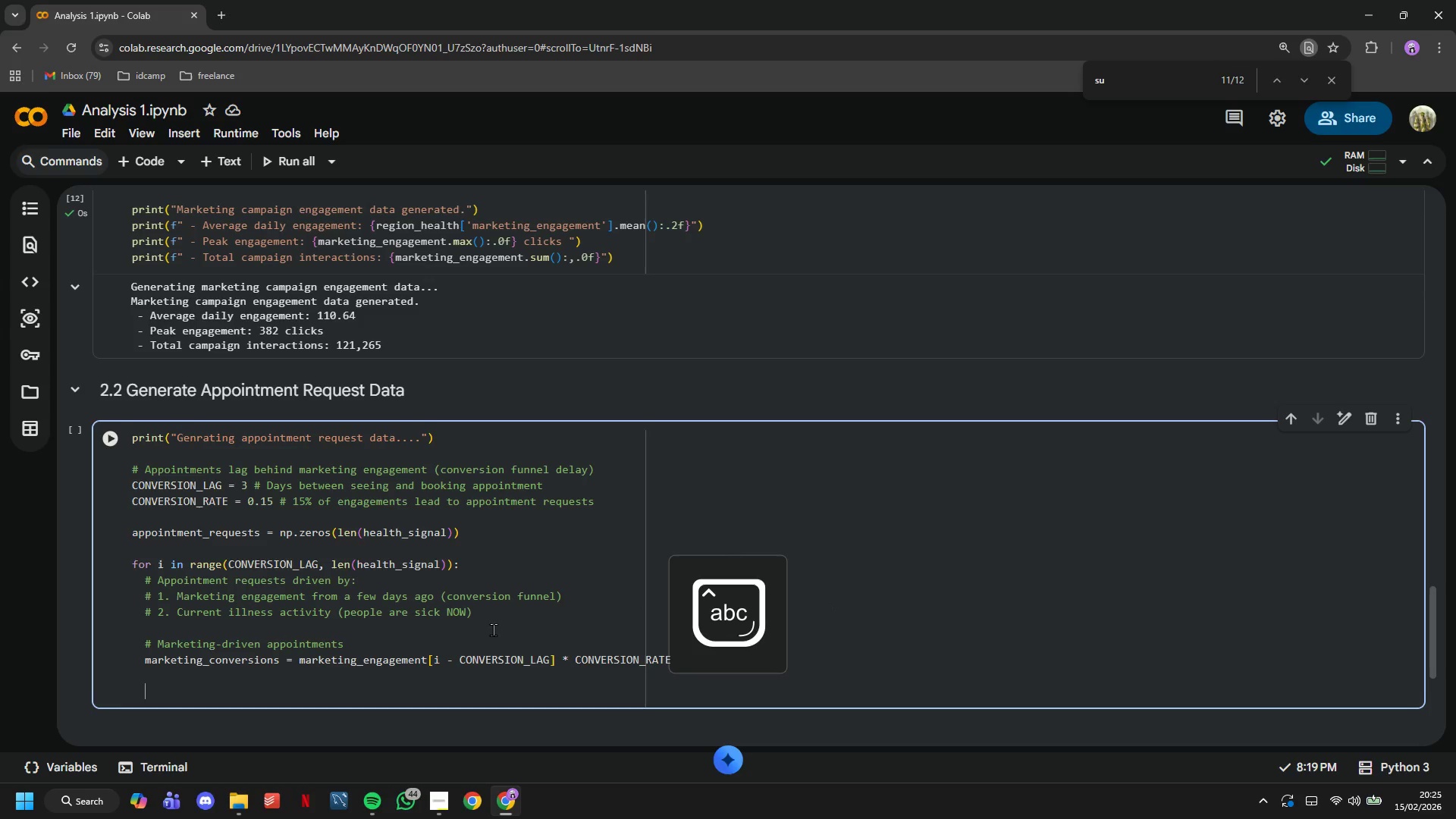 
key(Enter)
 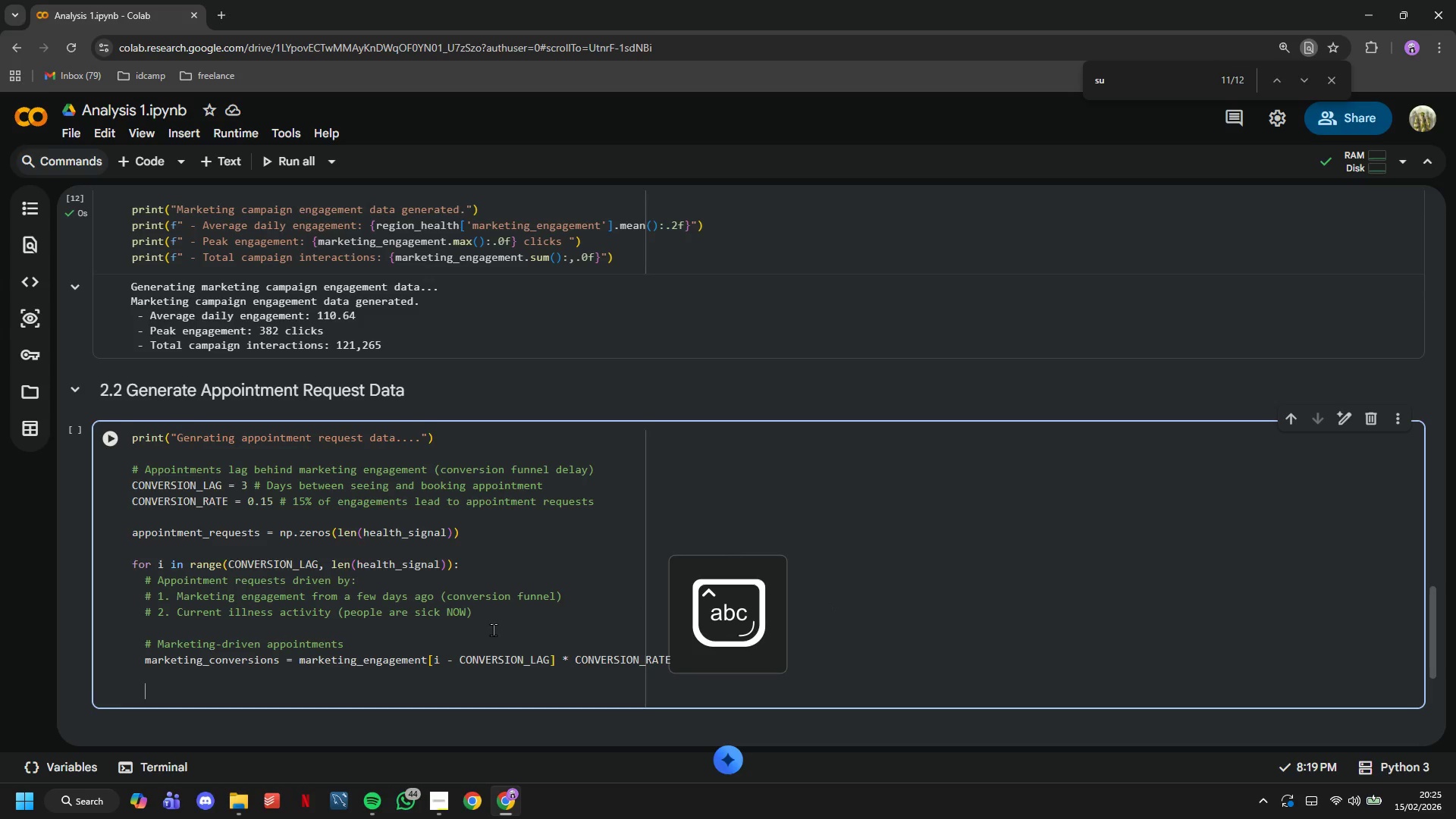 
type(# Direct appointments (people are a)
key(Backspace)
key(Backspace)
key(Backspace)
key(Backspace)
type(lready sick.)
key(Backspace)
type(,c a)
key(Backspace)
key(Backspace)
key(Backspace)
type( calling with )
key(Backspace)
type(oy)
key(Backspace)
type(u)
key(Backspace)
type(t seeing )
key(Backspace)
type( data)
 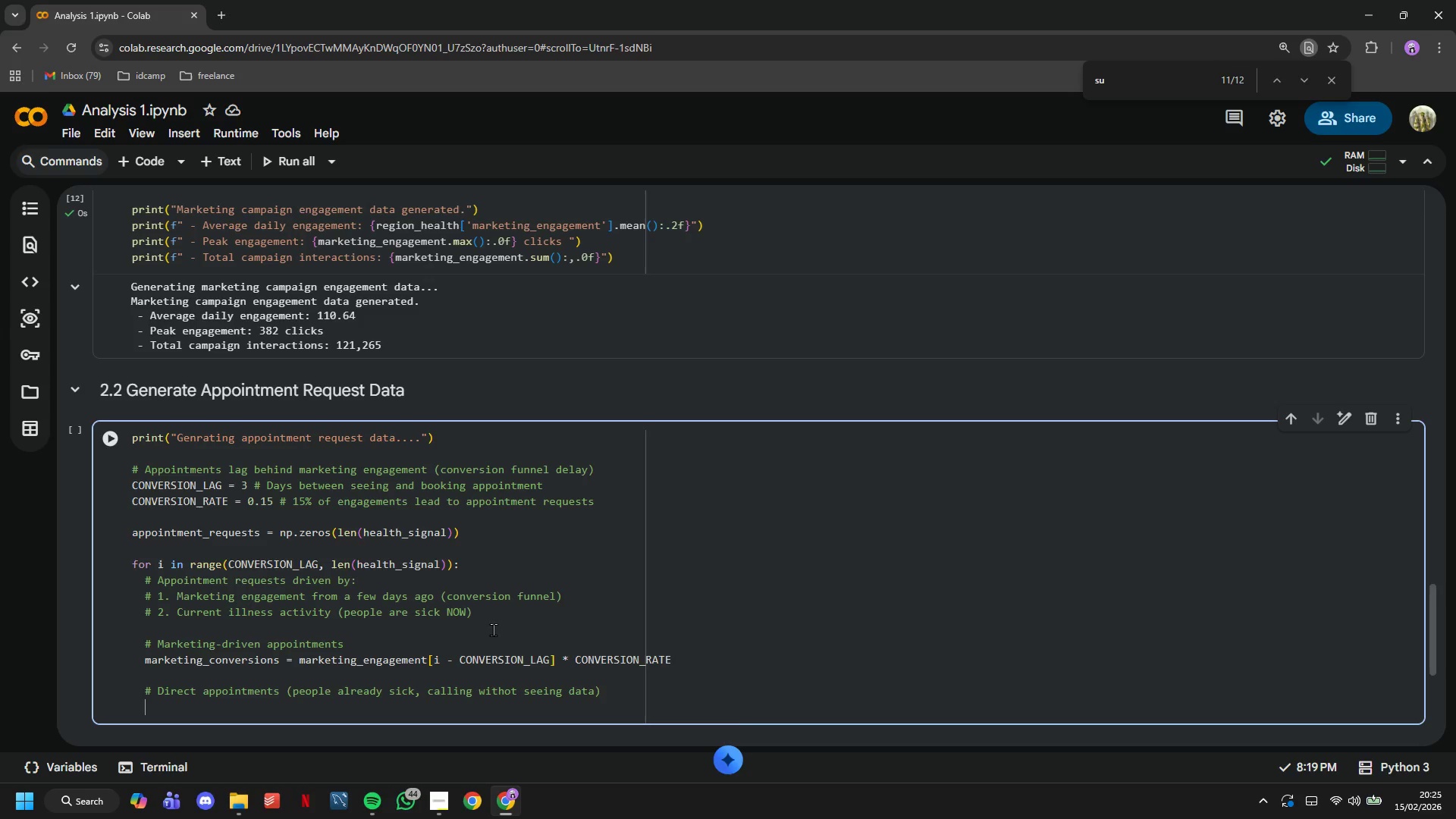 
 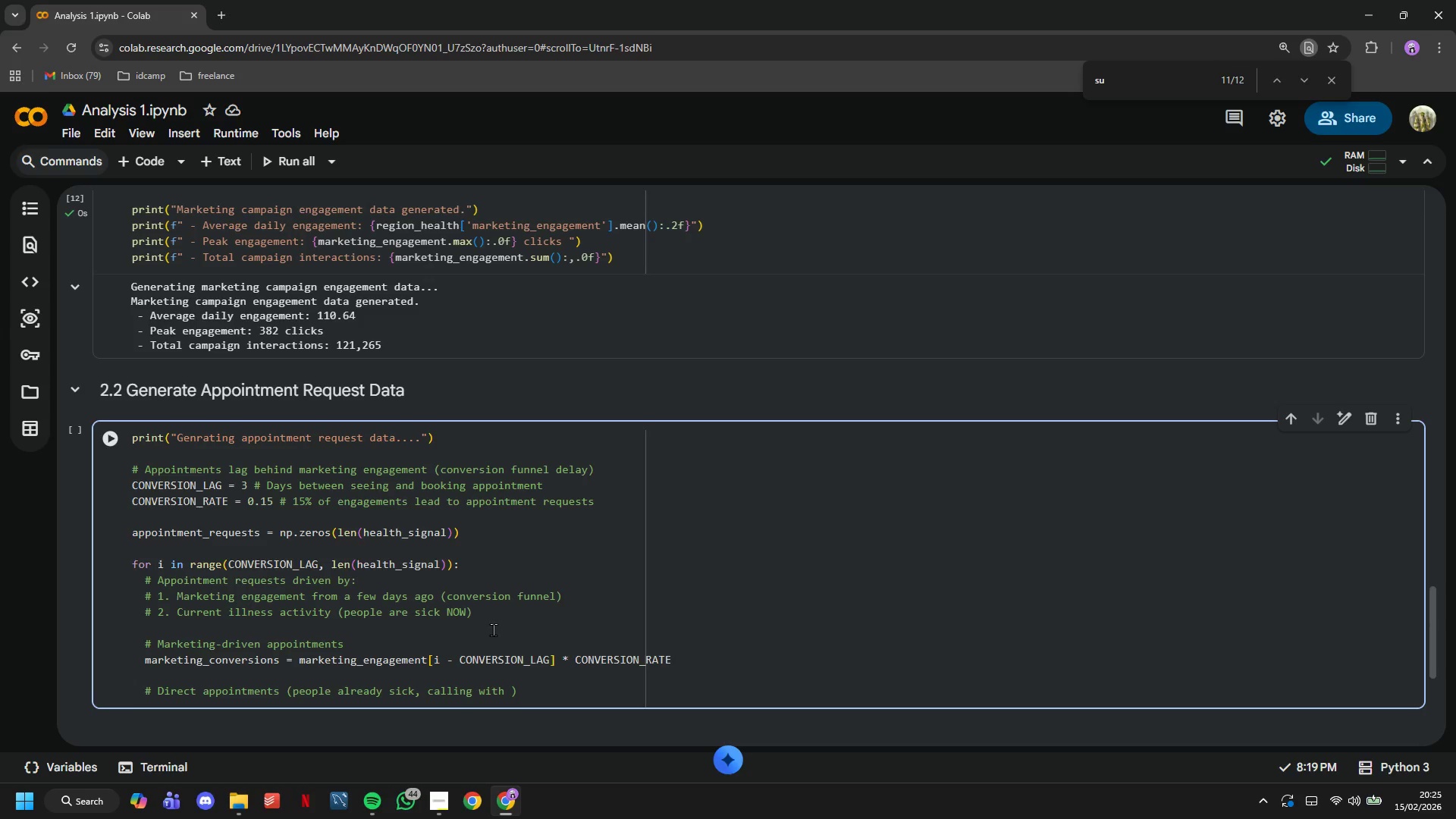 
key(ArrowRight)
 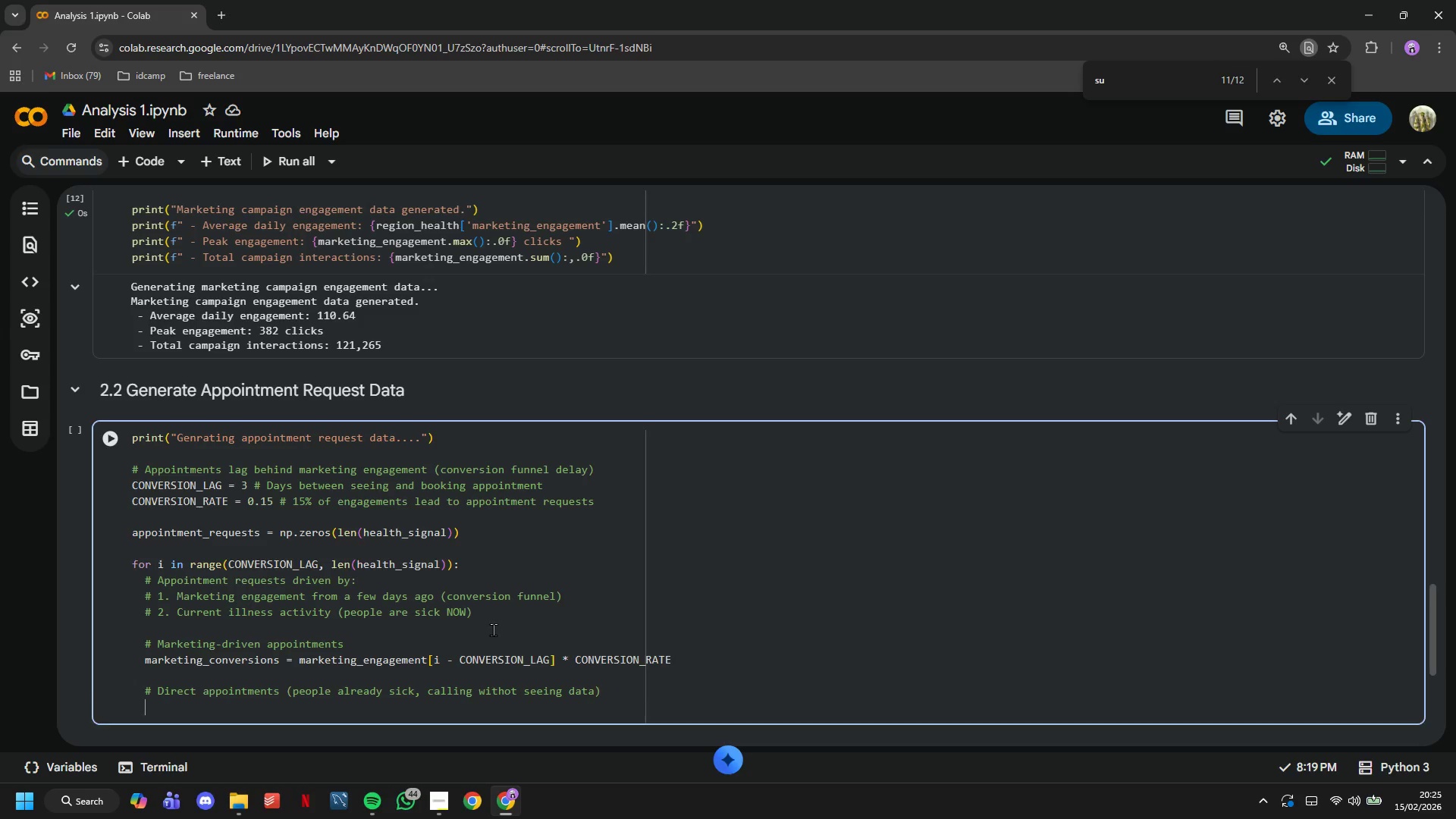 
key(Enter)
 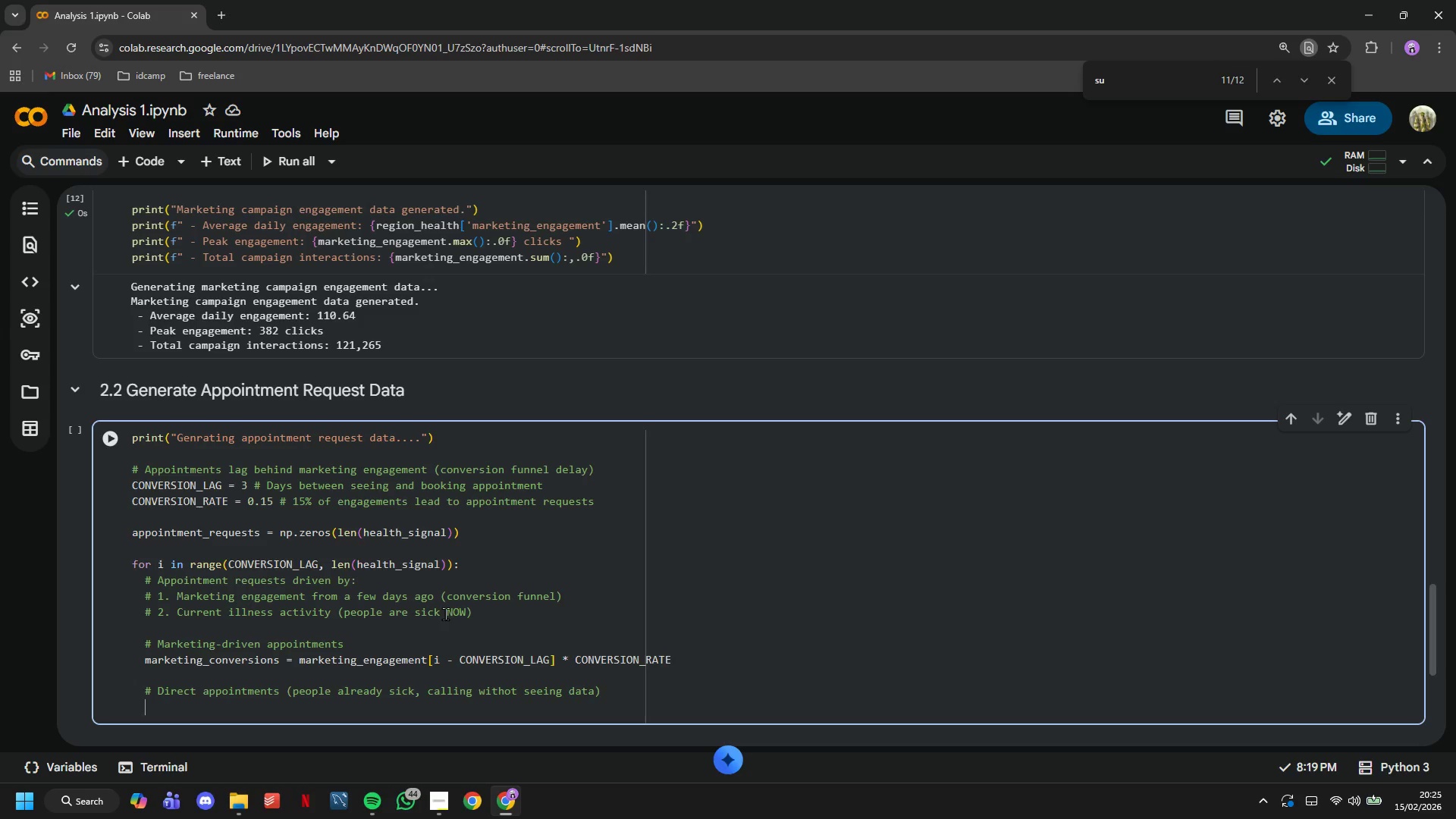 
scroll: coordinate [539, 302], scroll_direction: down, amount: 3.0
 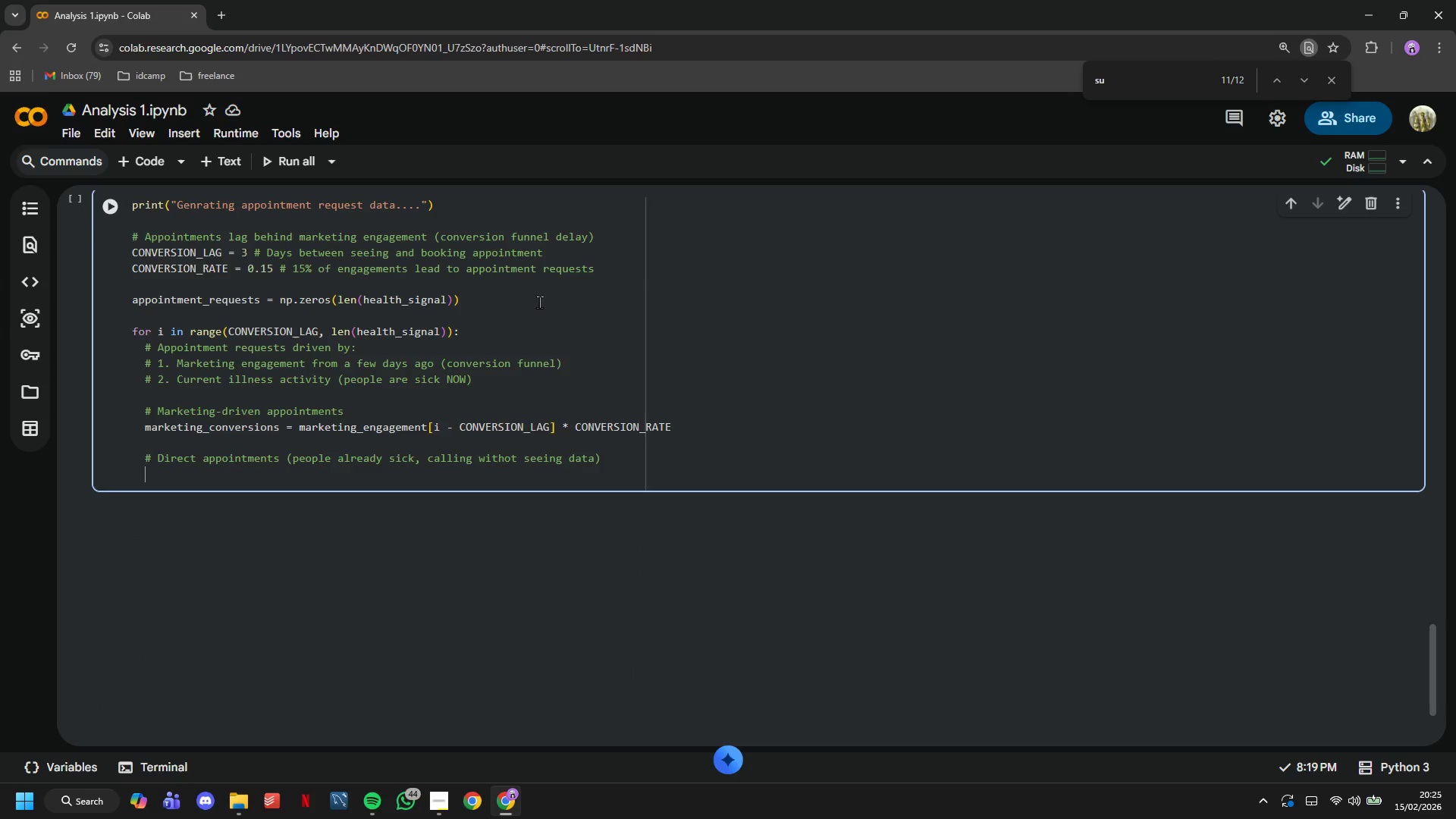 
type(direct_appointments = health_signal[i)
 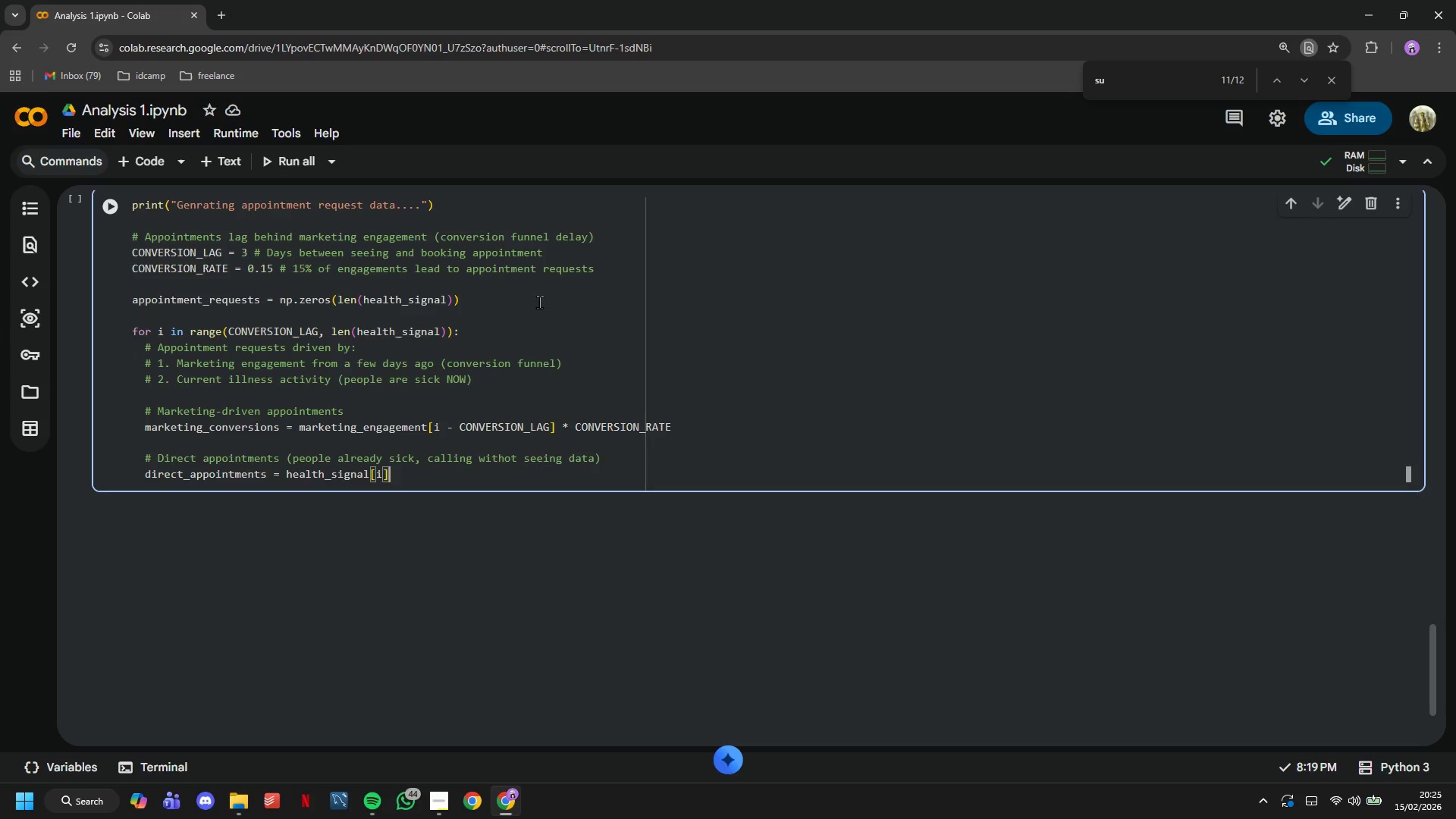 
 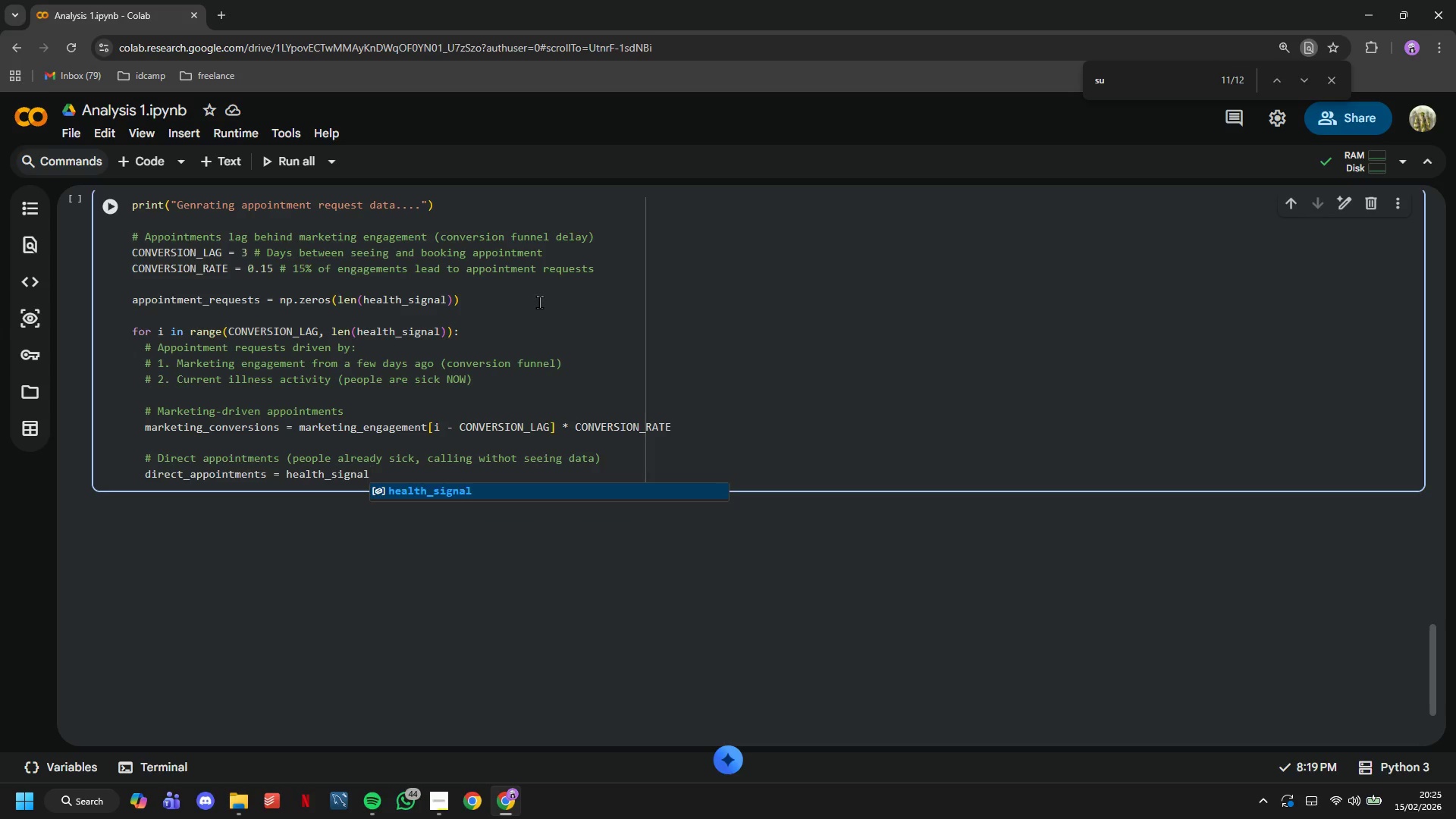 
key(ArrowRight)
 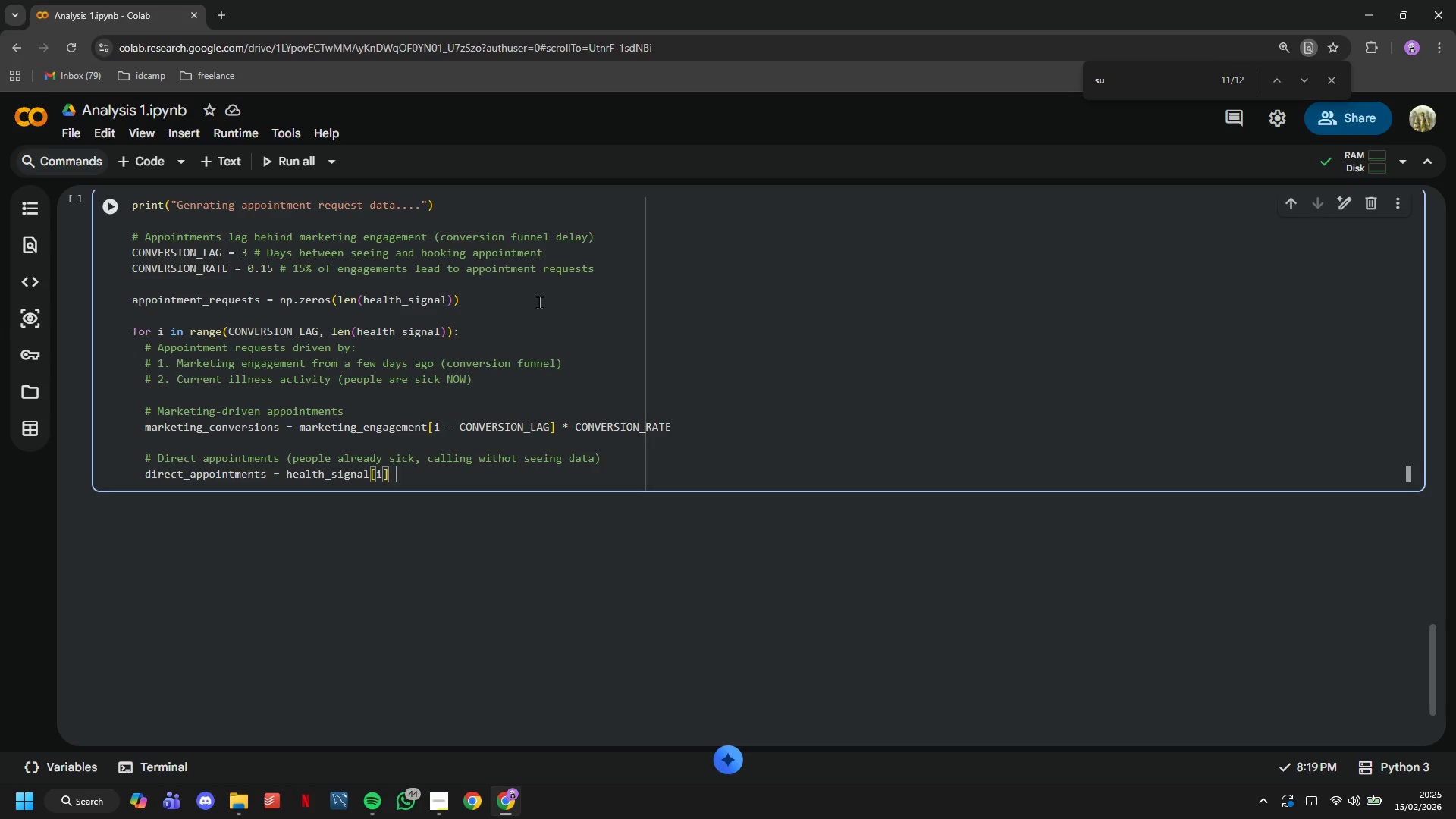 
key(Space)
 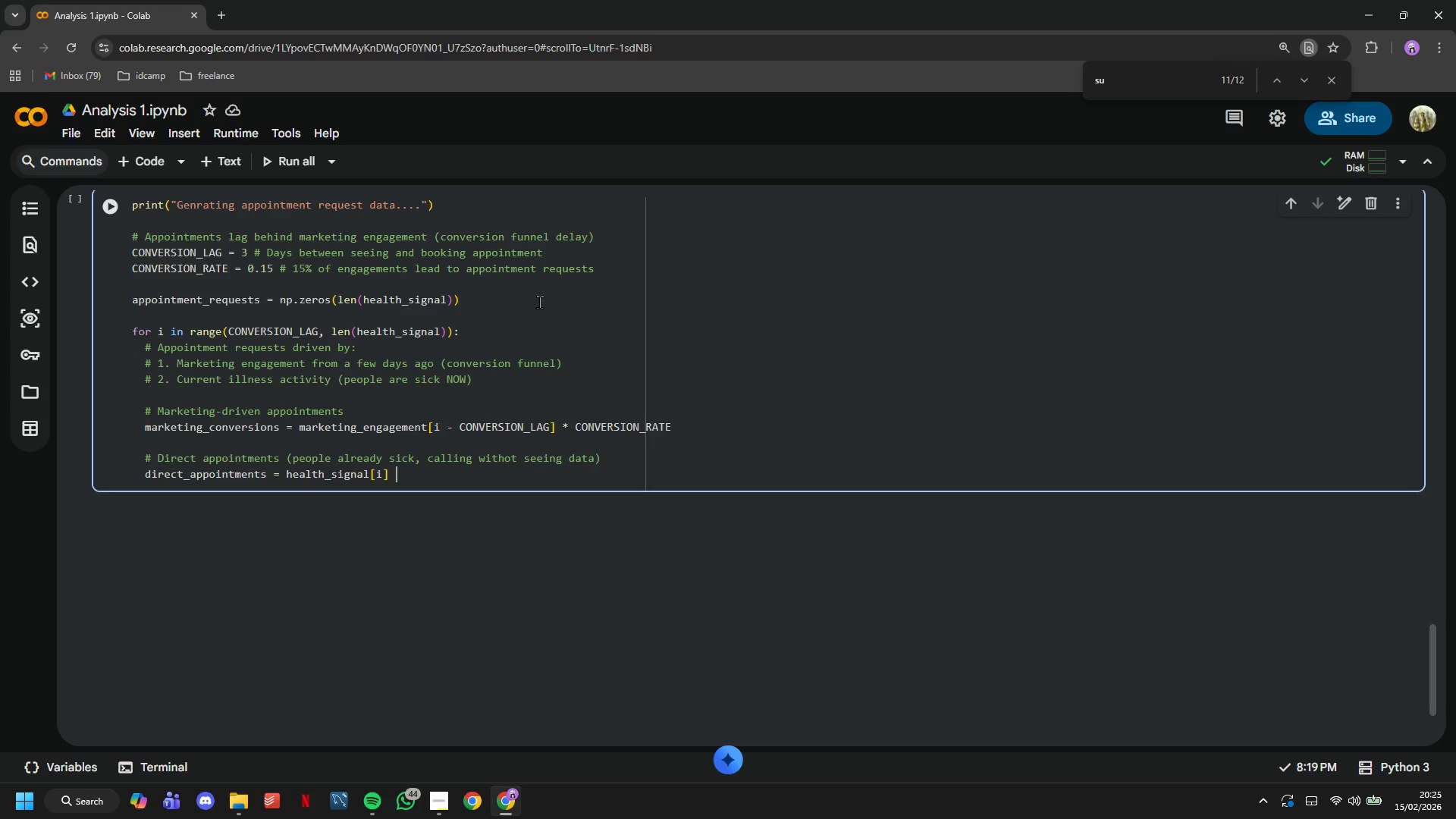 
key(Shift+8)
 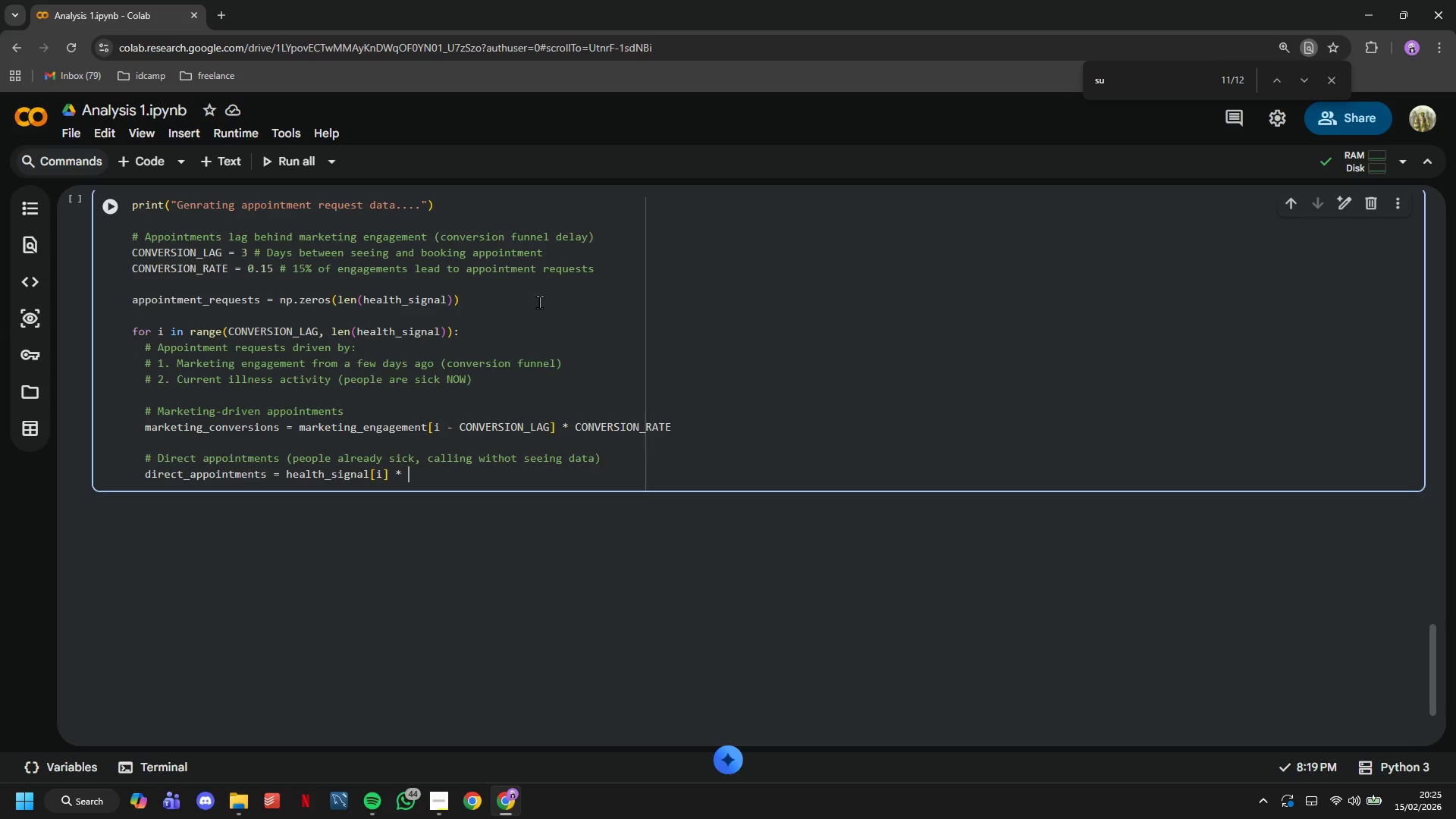 
key(Space)
 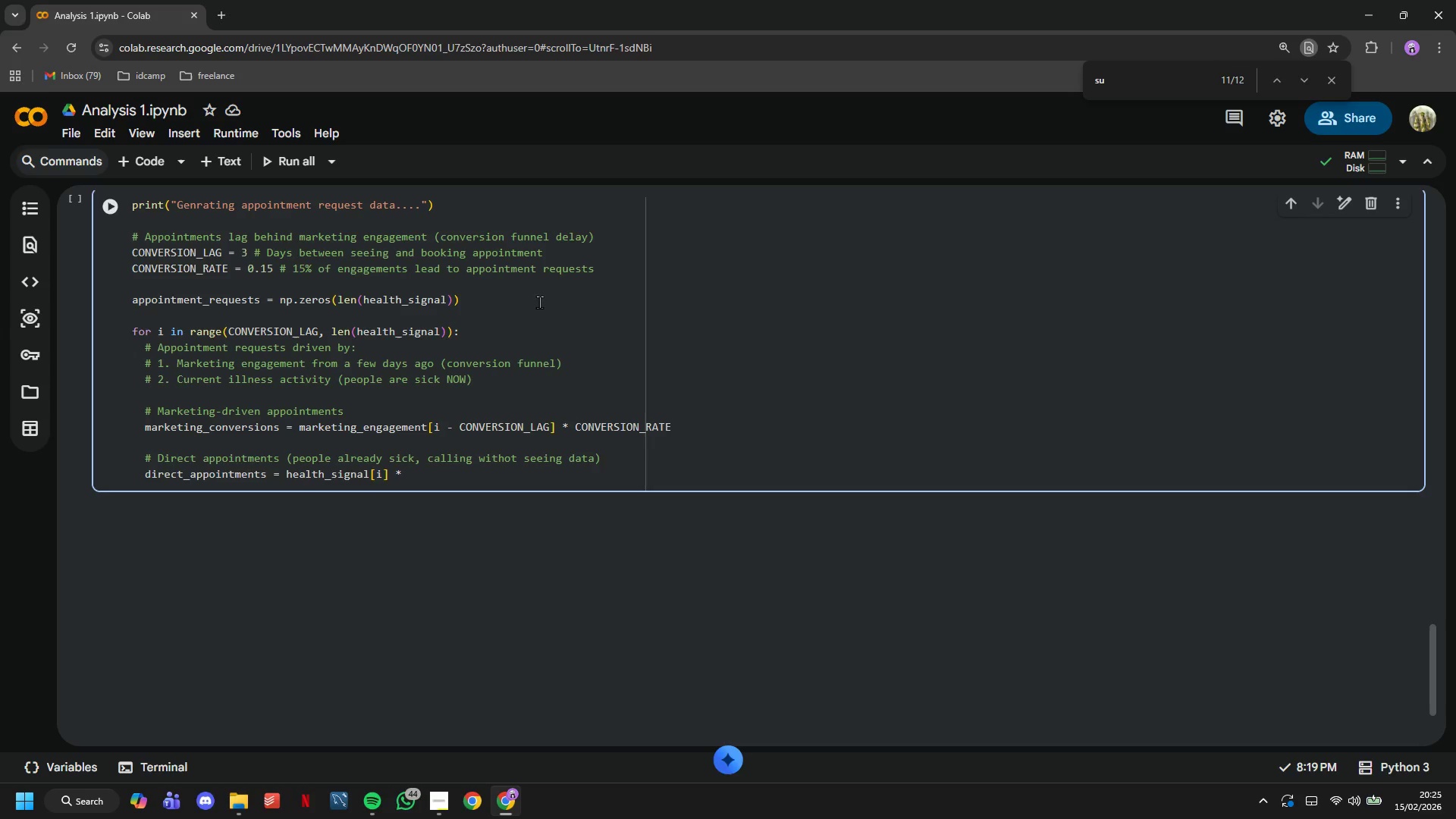 
key(0)
 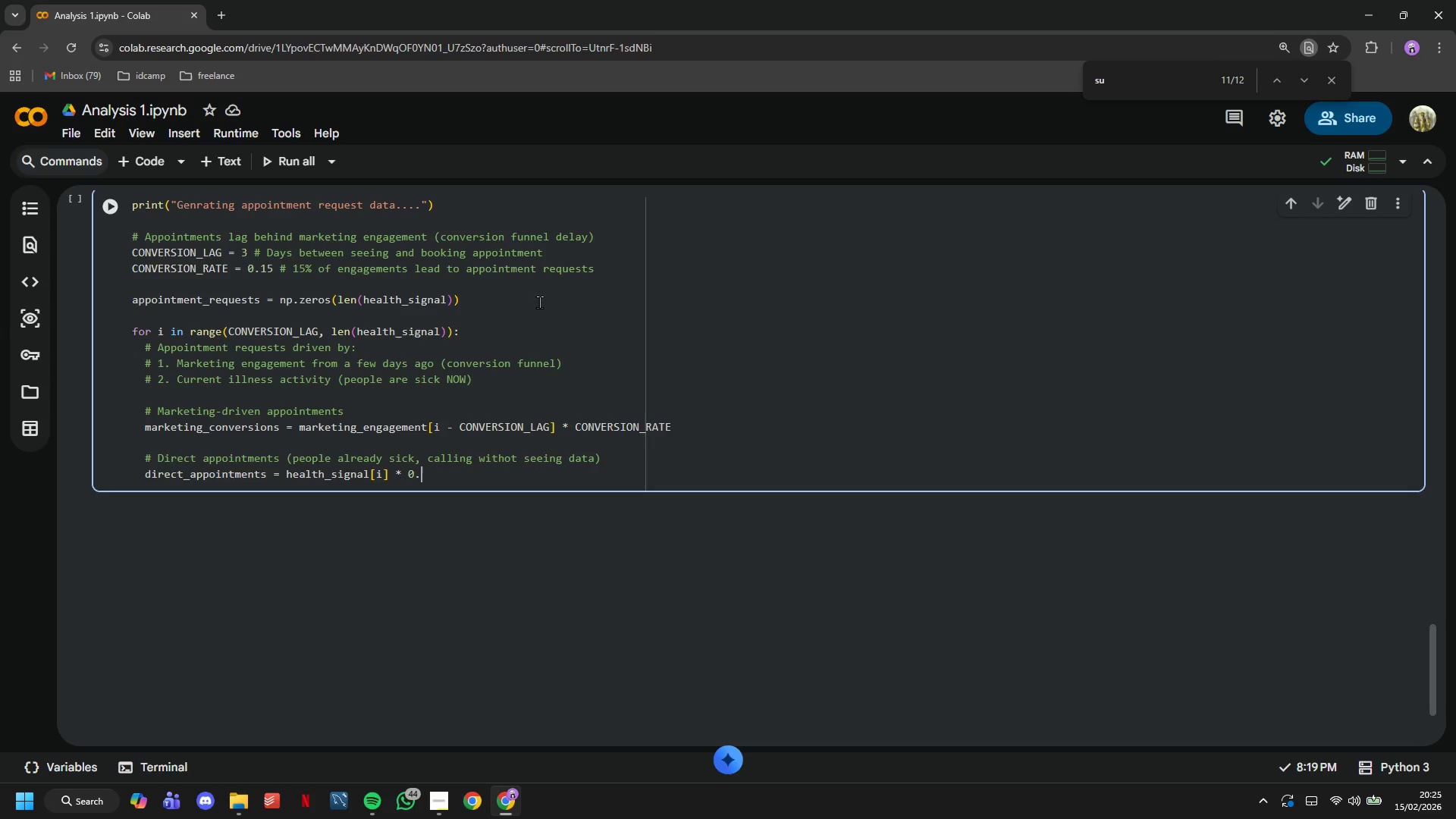 
key(Period)
 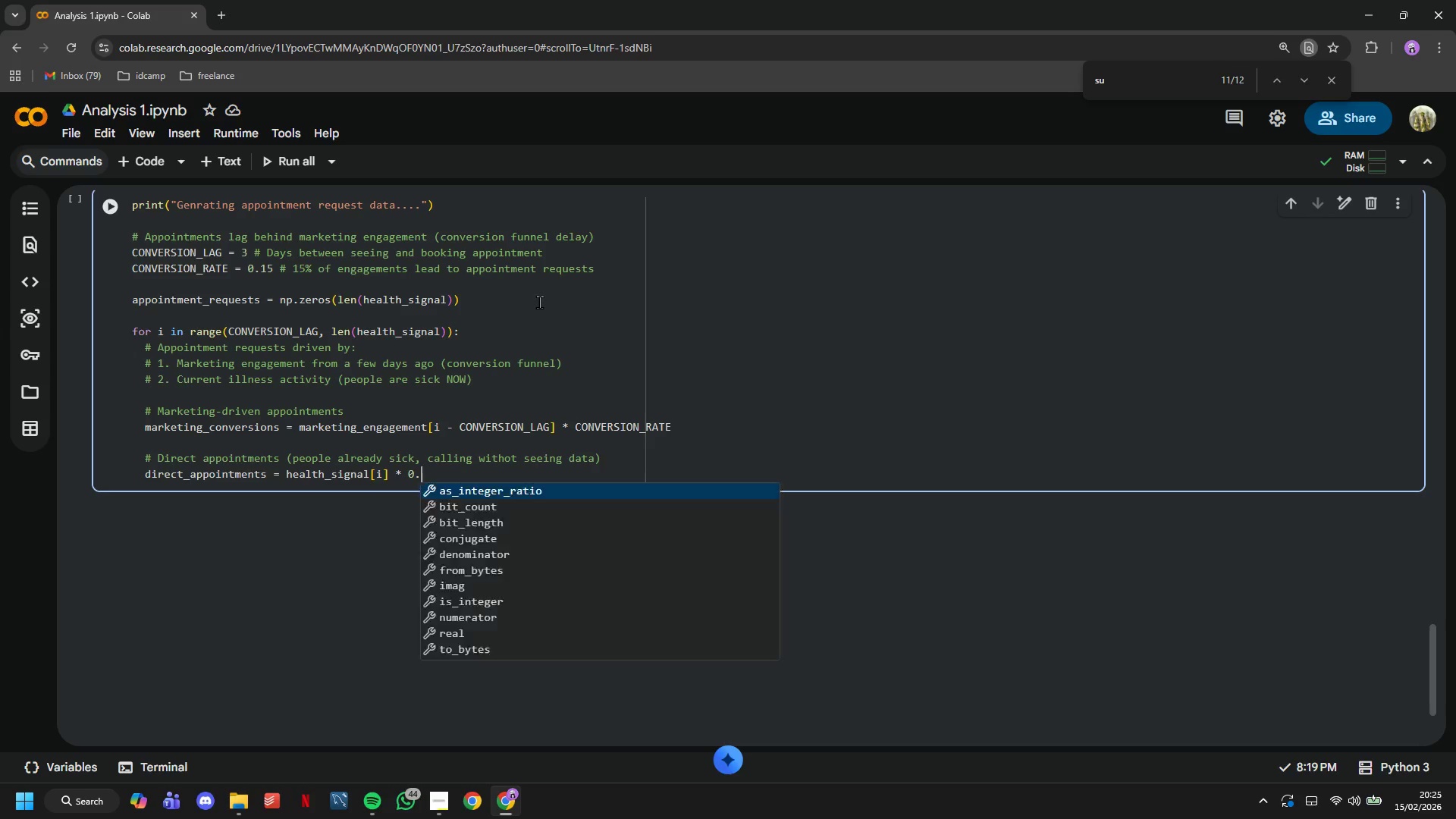 
key(8)
 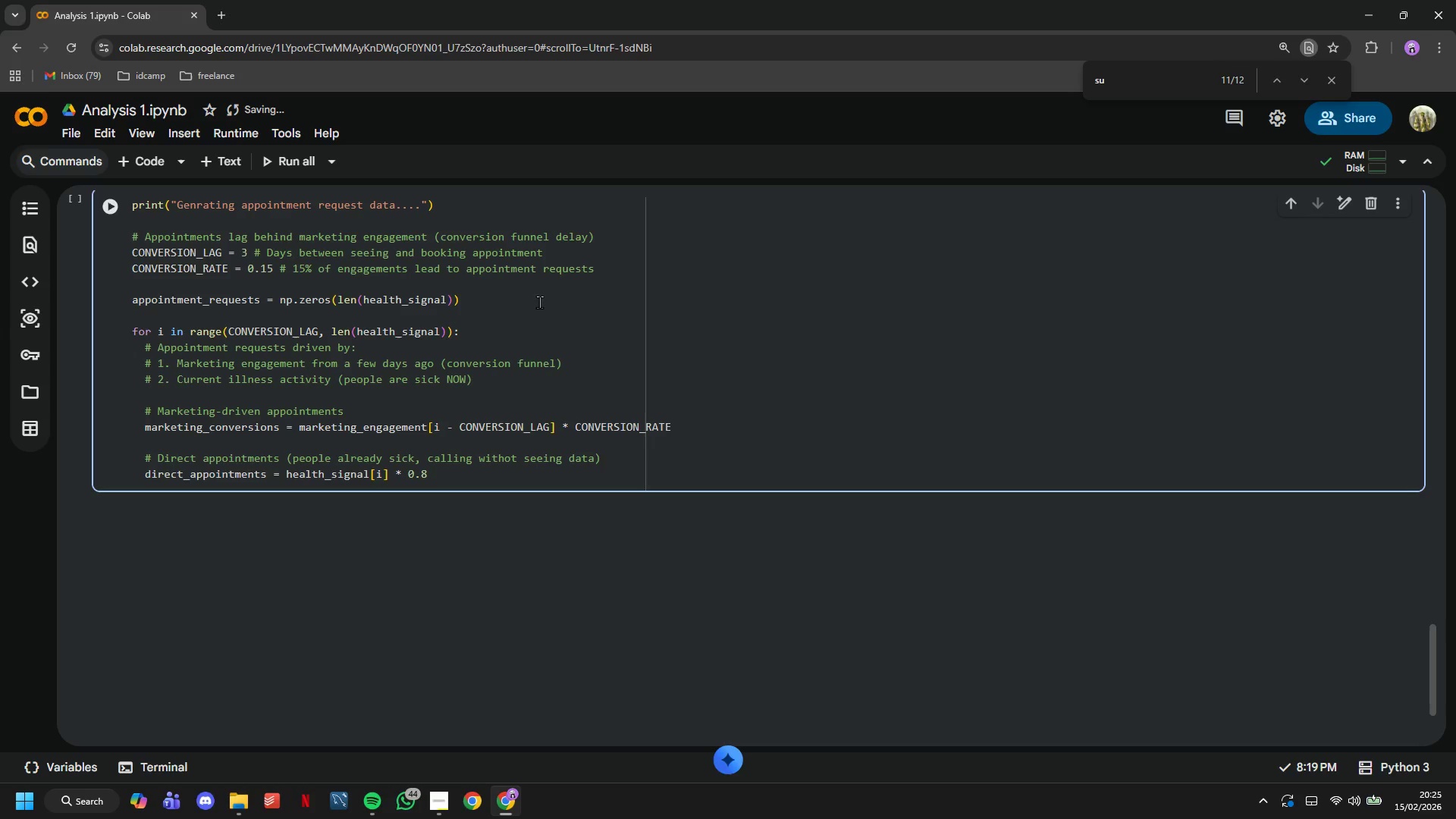 
key(Enter)
 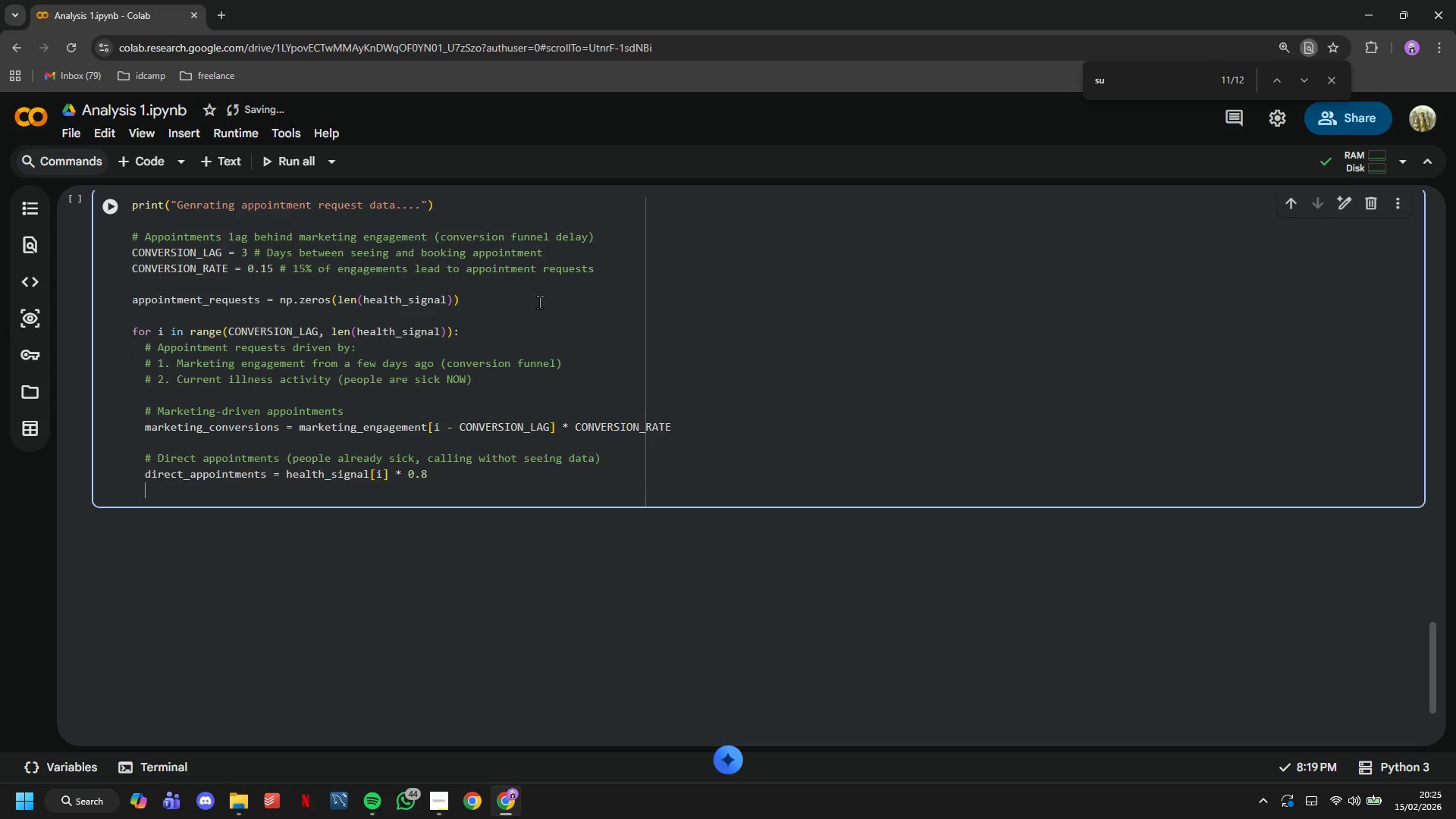 
key(Enter)
 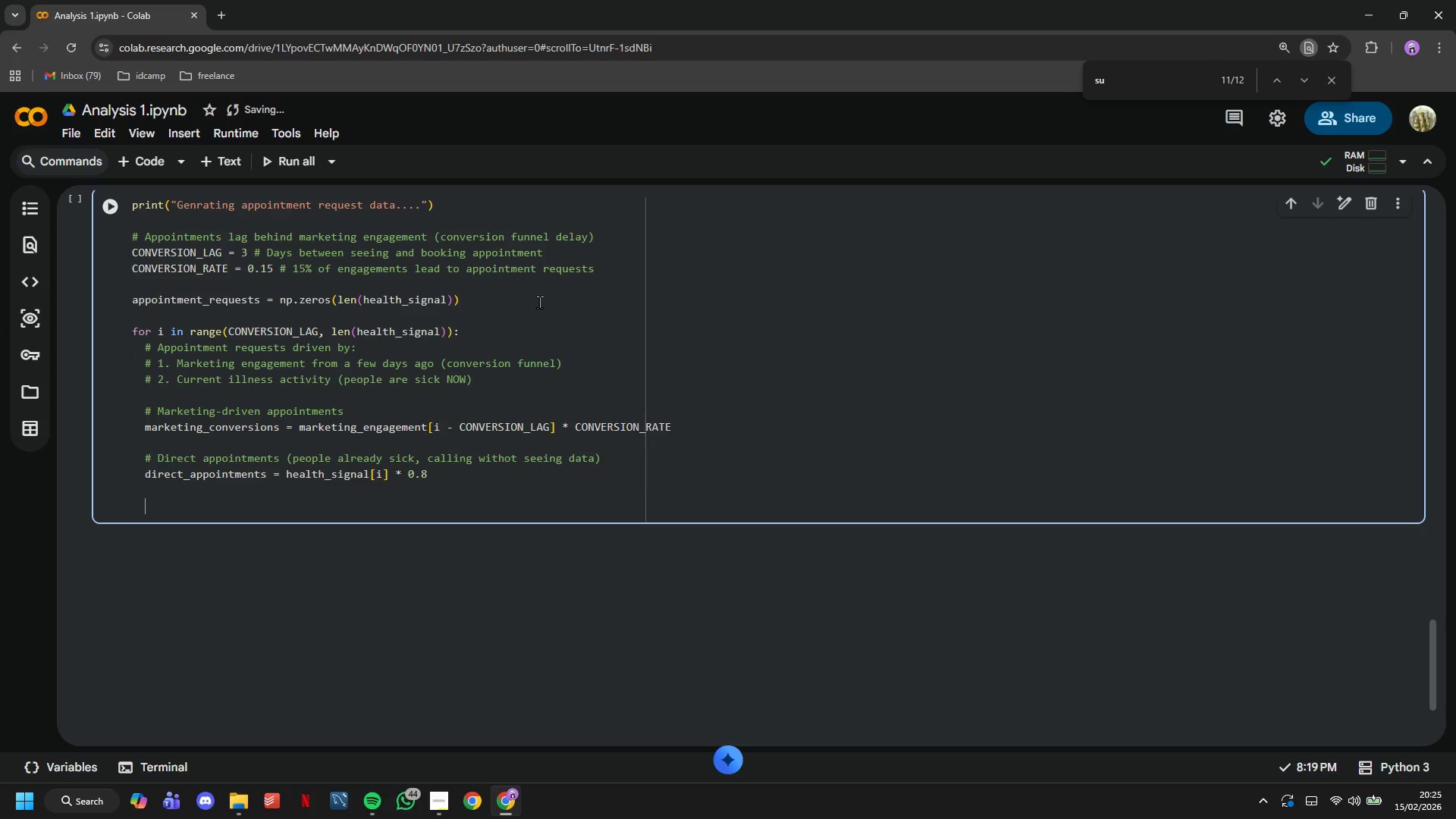 
type(# Toa)
key(Backspace)
type(tal appointments requests)
 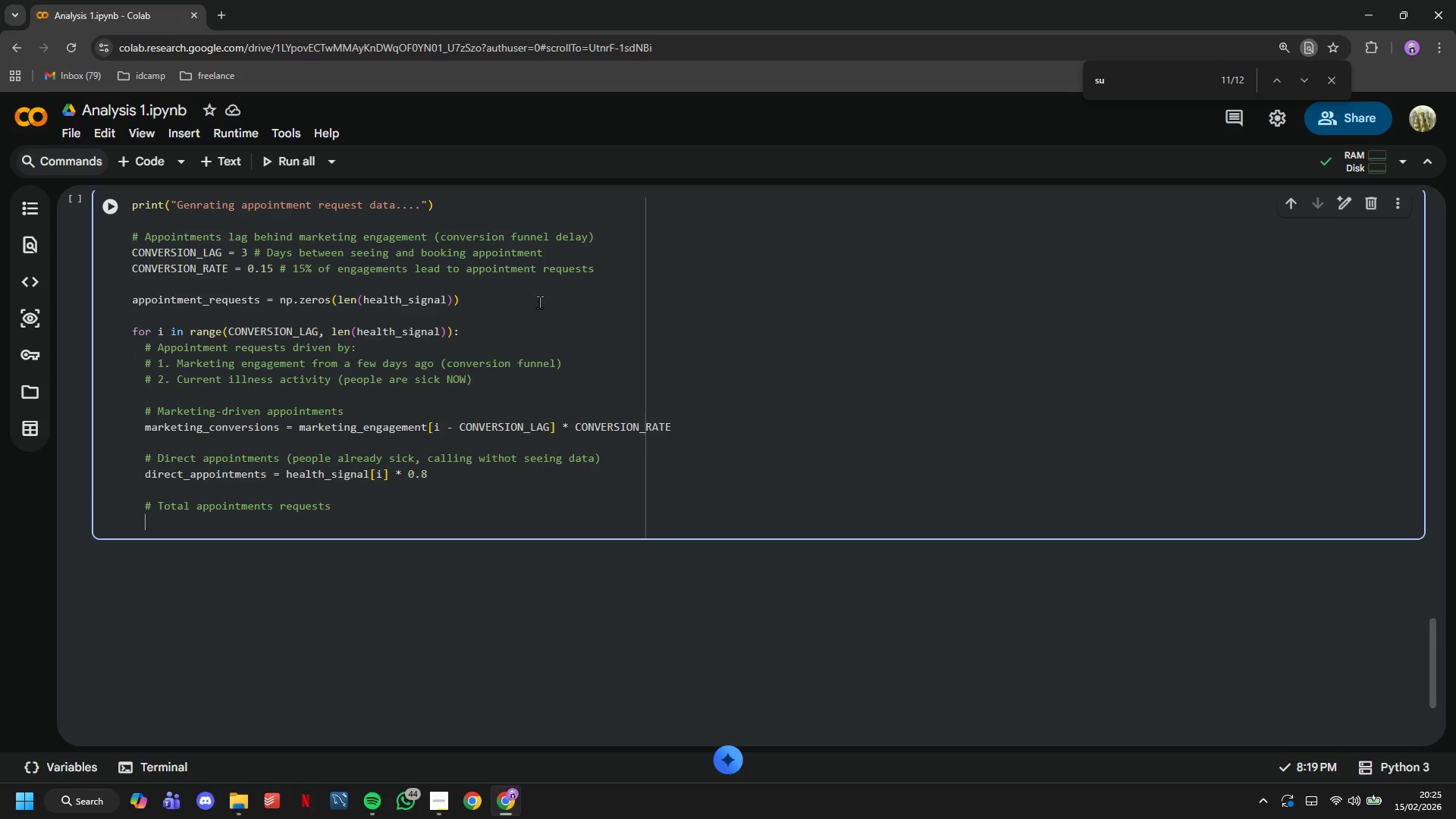 
key(Enter)
 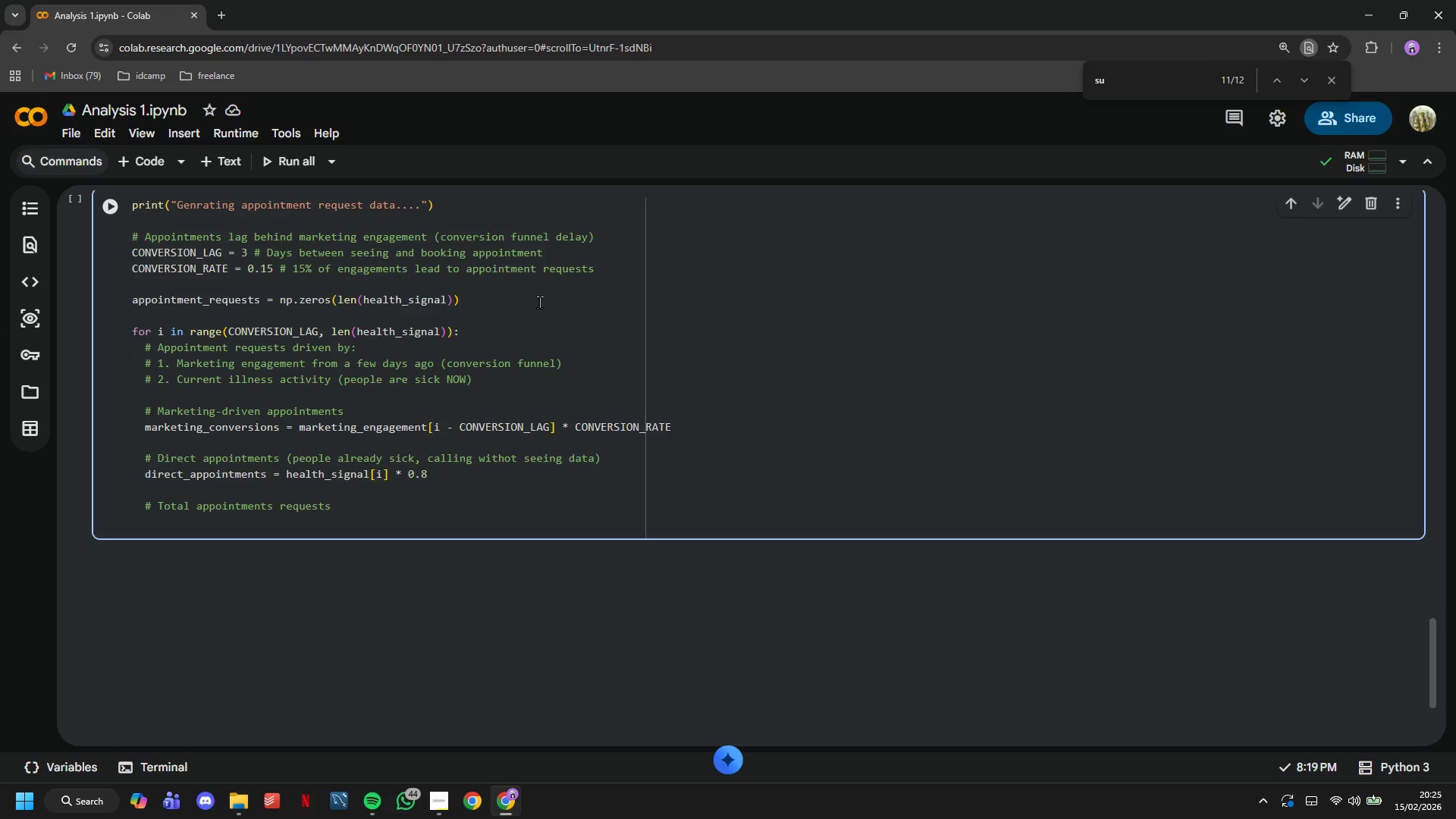 
type(totl)
key(Backspace)
type(al_appointments = marketing_conversions + direct)
 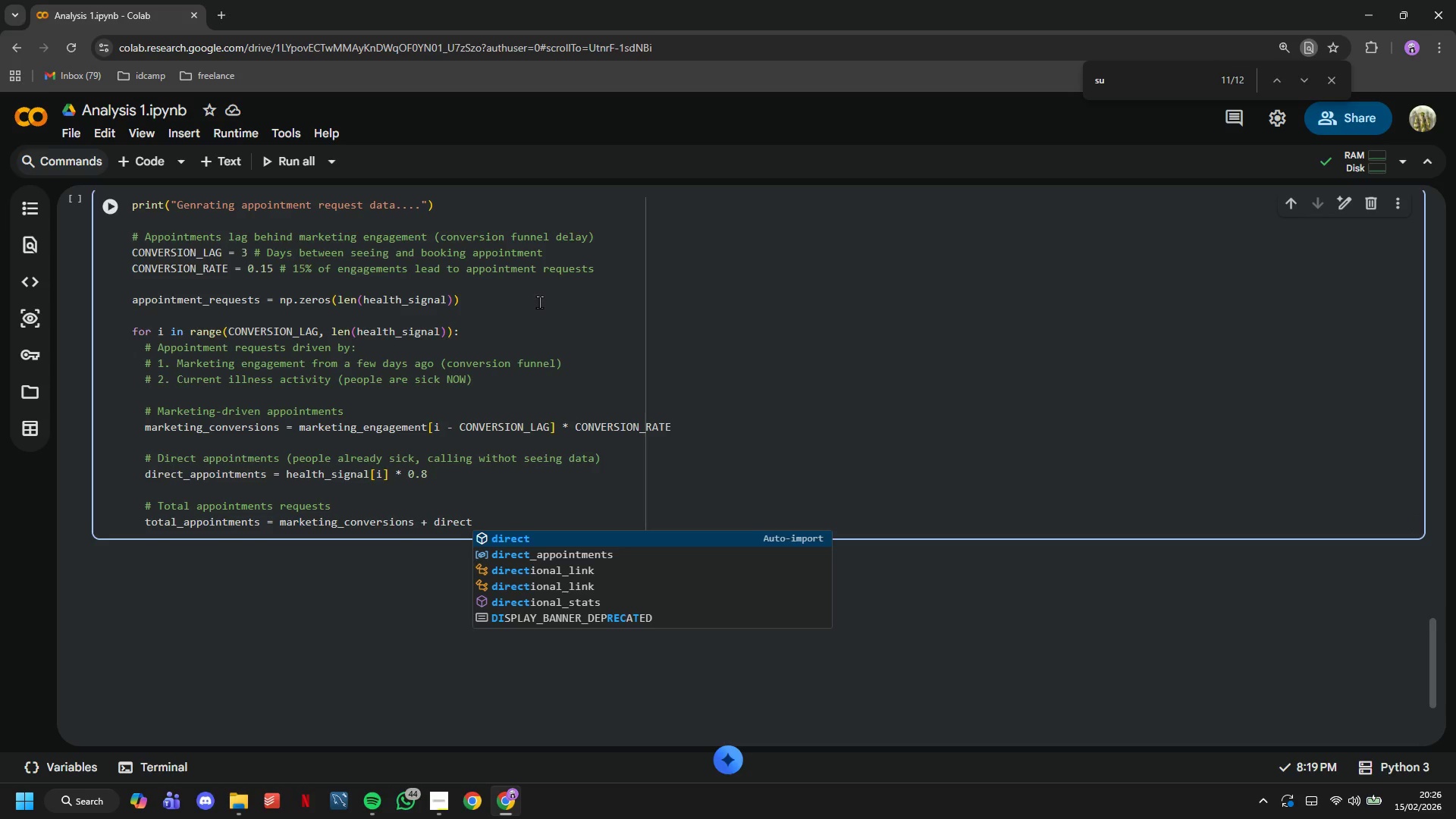 
hold_key(key=ShiftLeft, duration=0.64)
 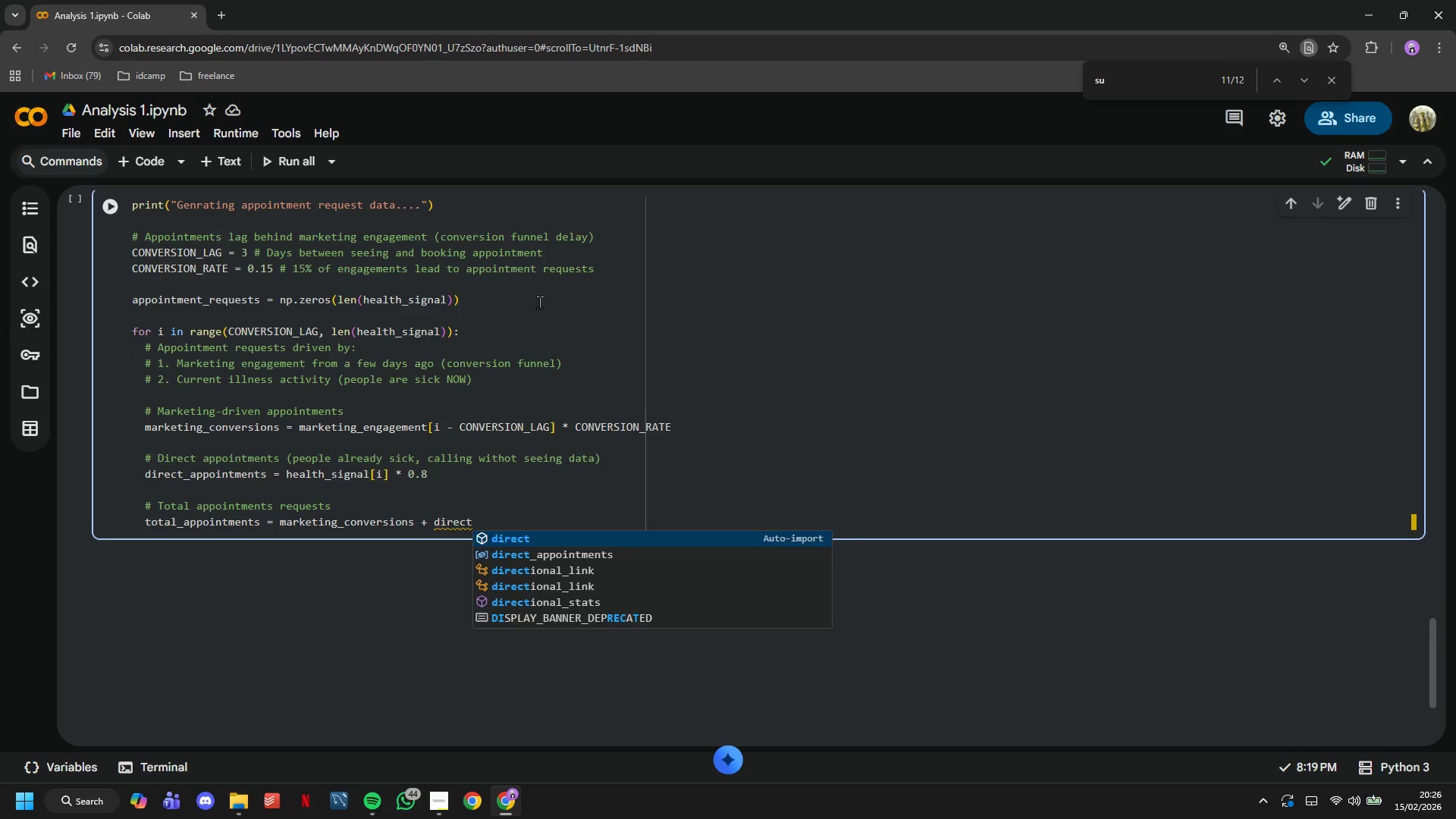 
key(ArrowDown)
 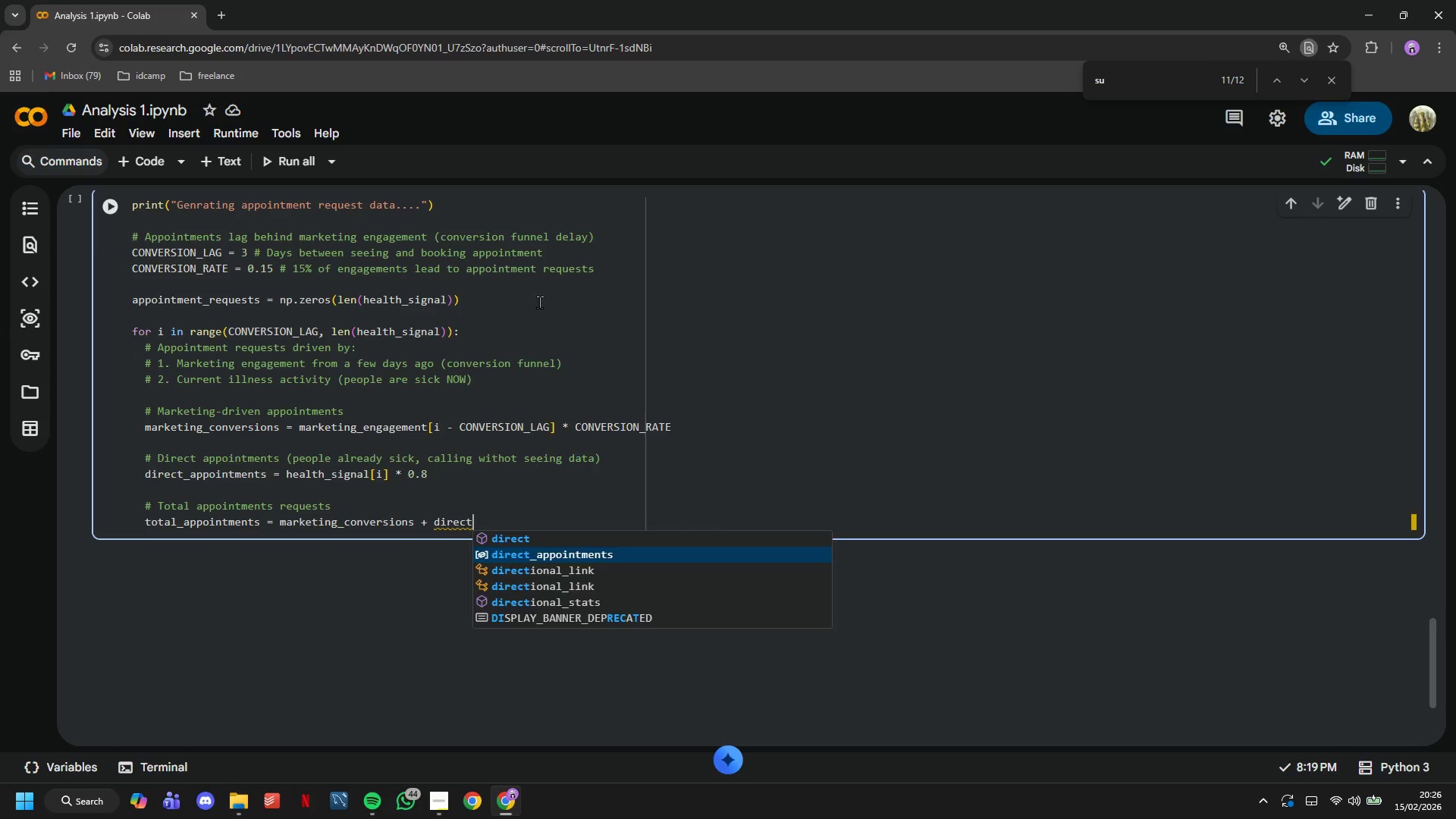 
key(Enter)
 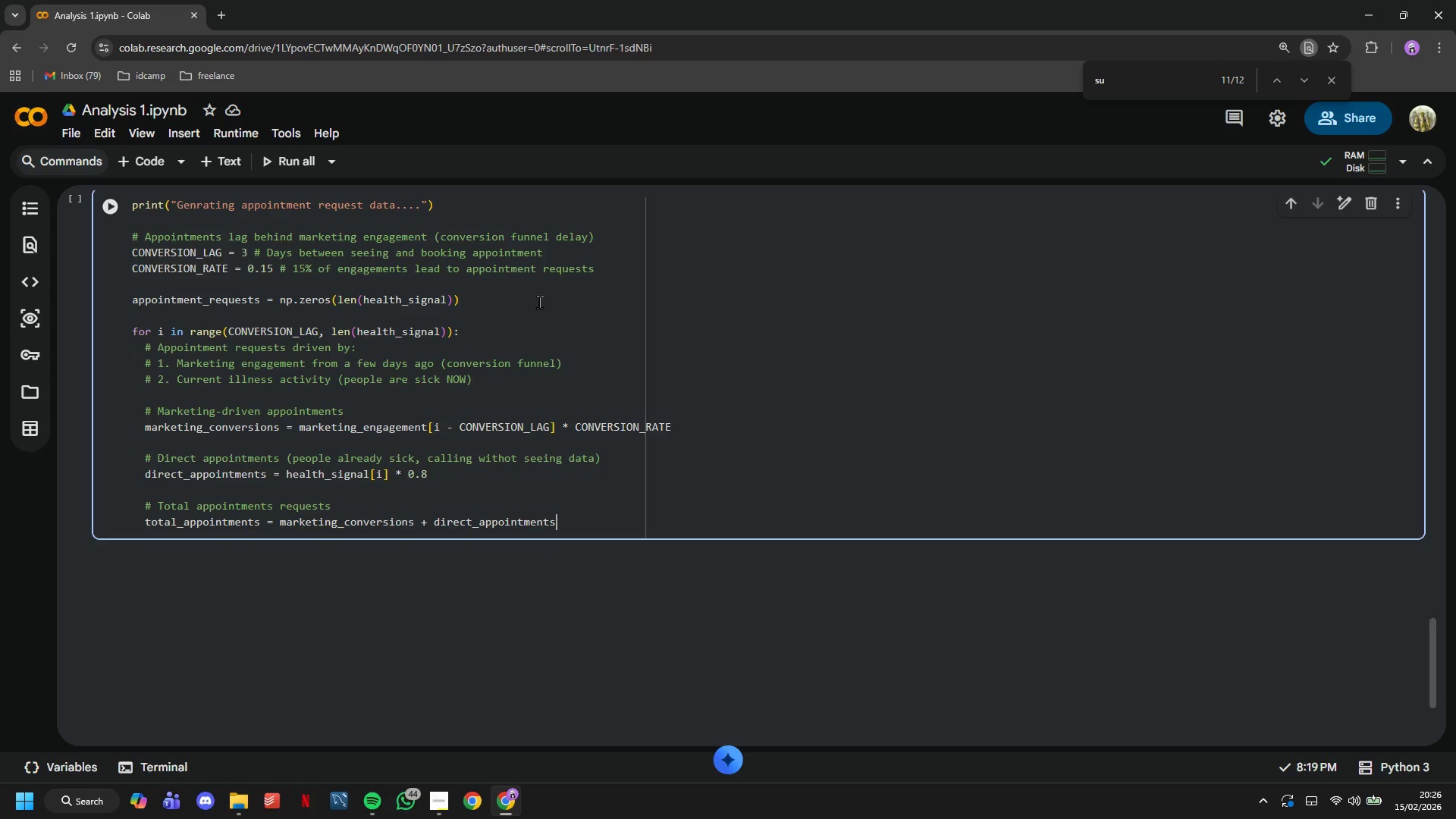 
key(Enter)
 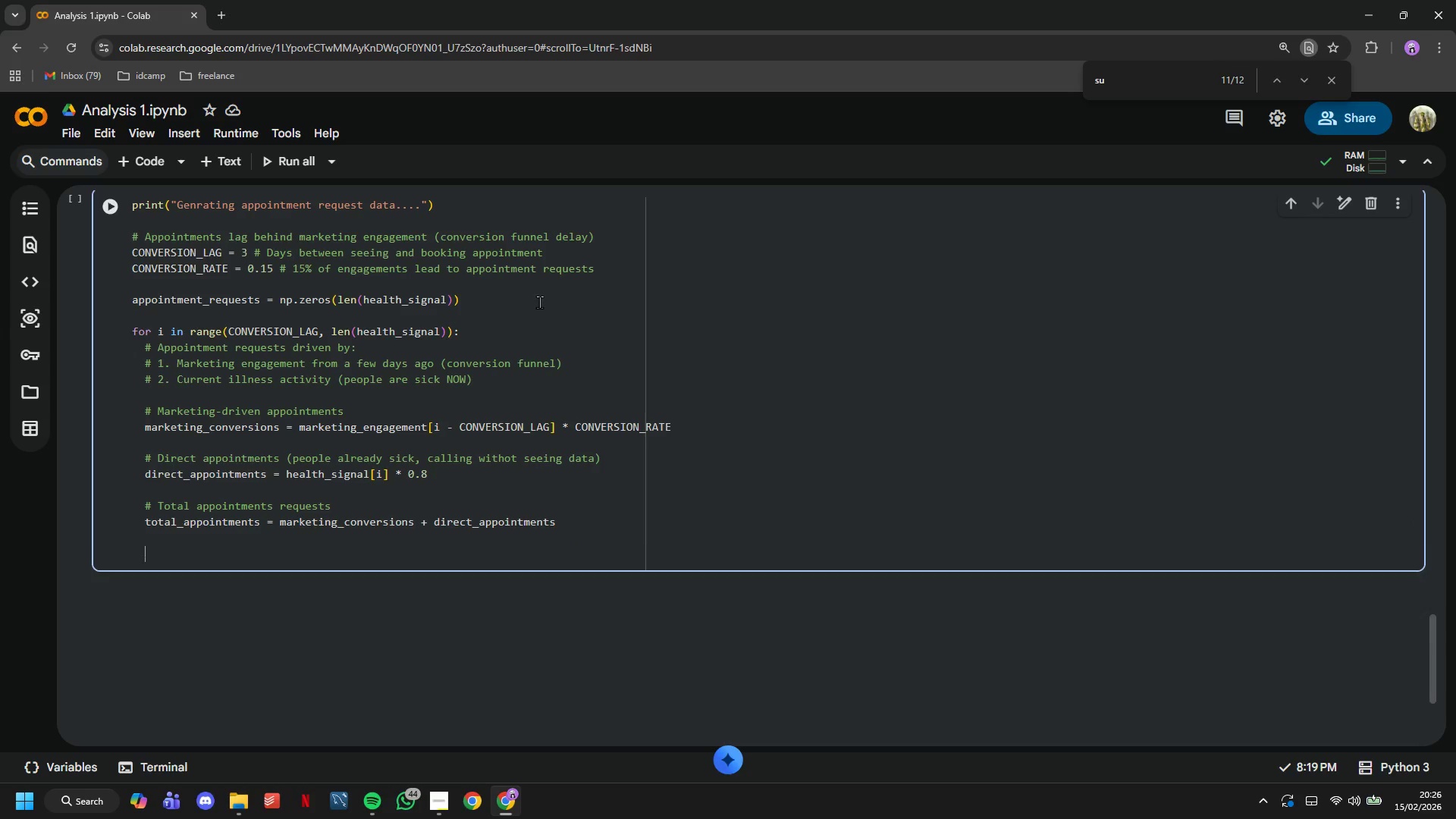 
key(Enter)
 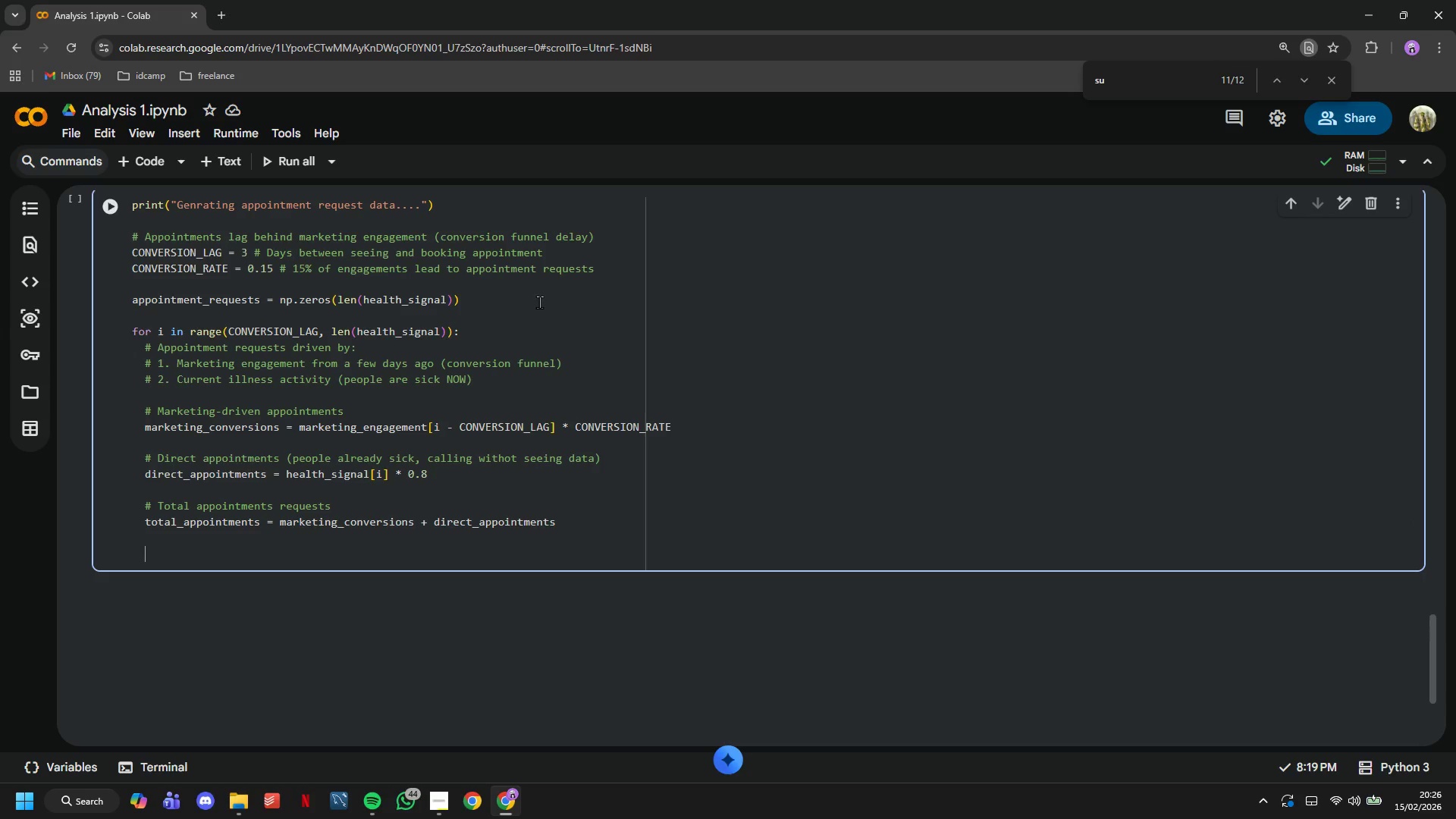 
type(# Use Poisson distribution for appointment arriba)
key(Backspace)
key(Backspace)
type(val process)
 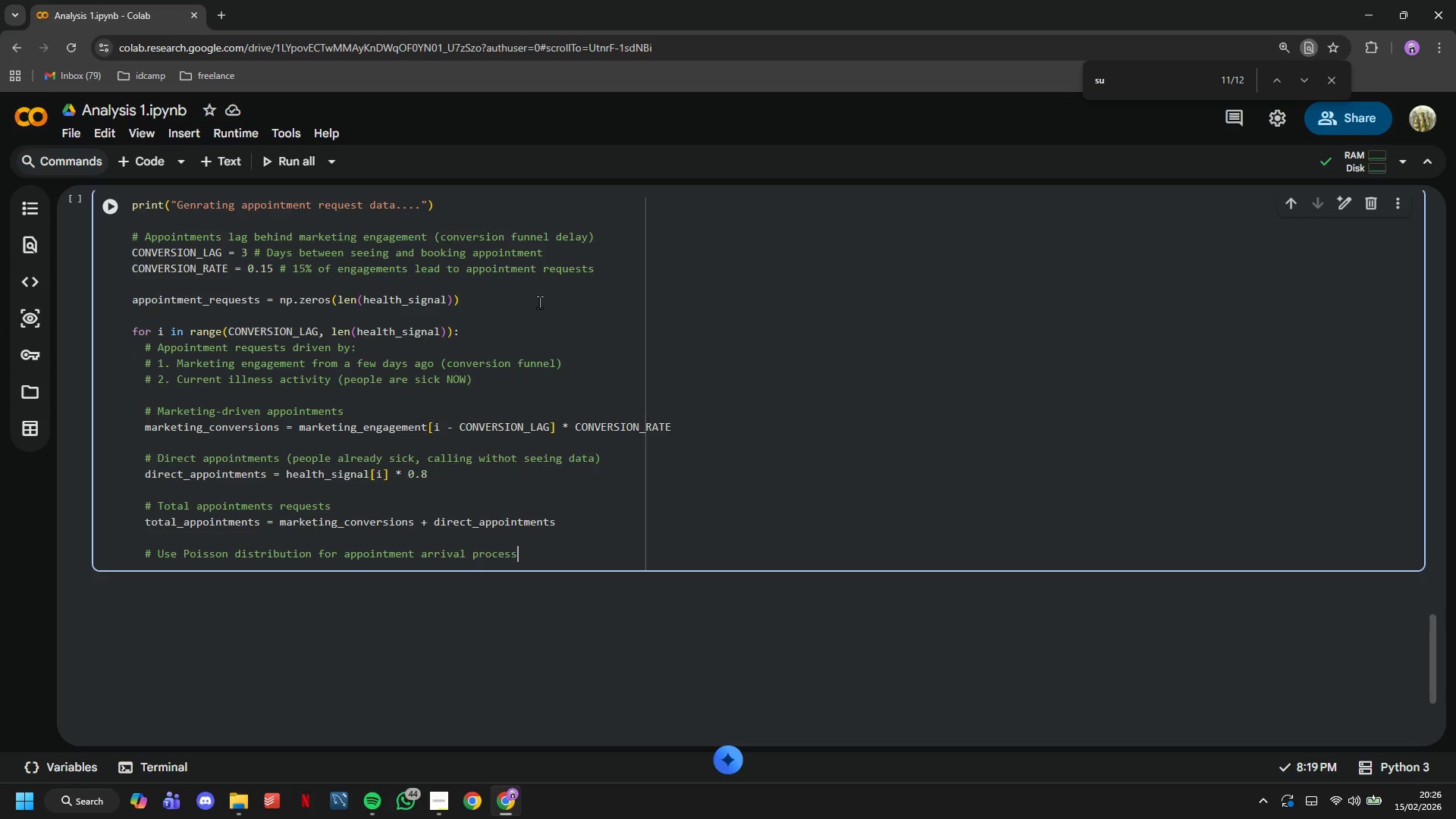 
key(Enter)
 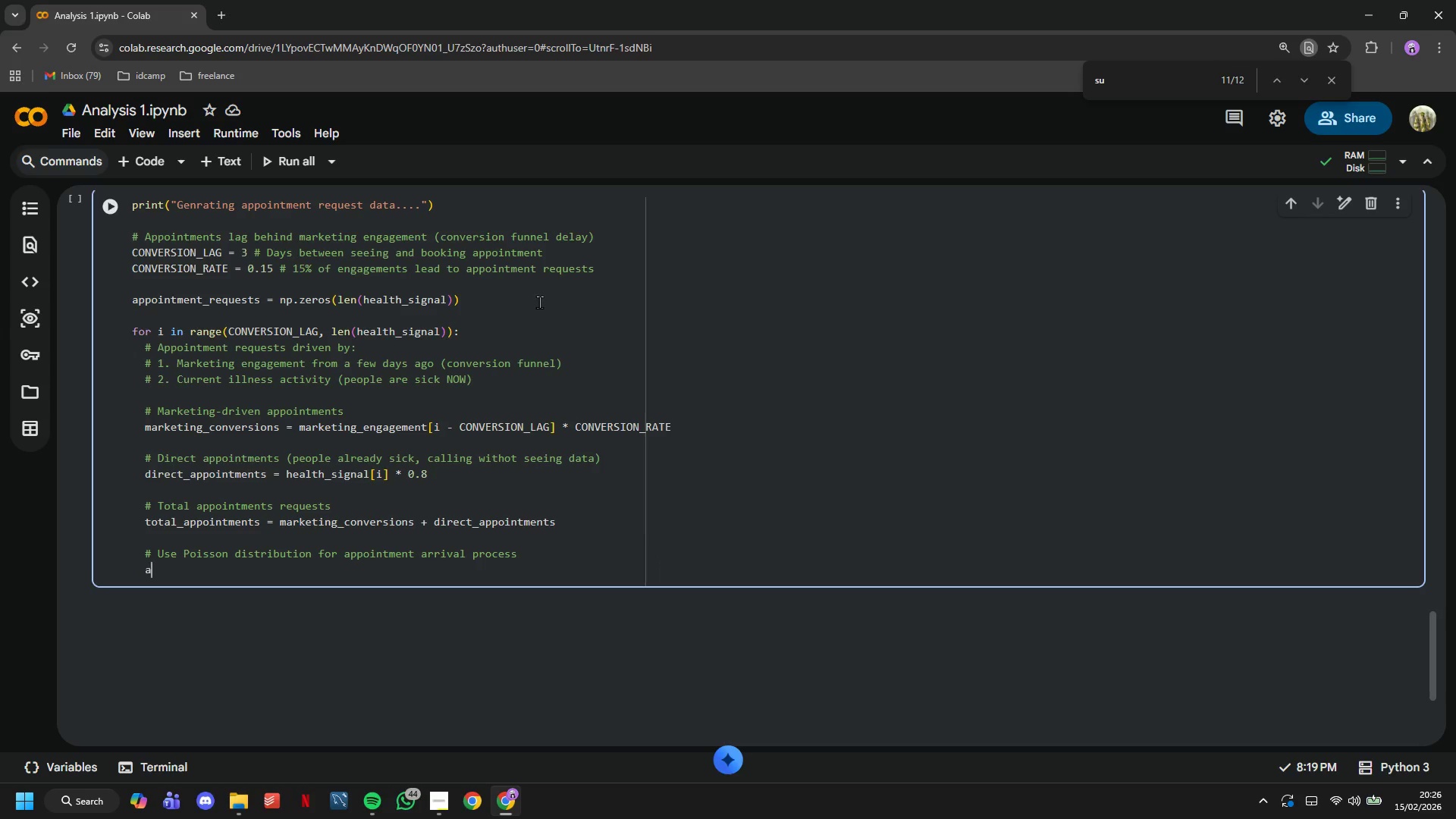 
type(appointments = np.random.poisson(max(1, )
key(Tab)
 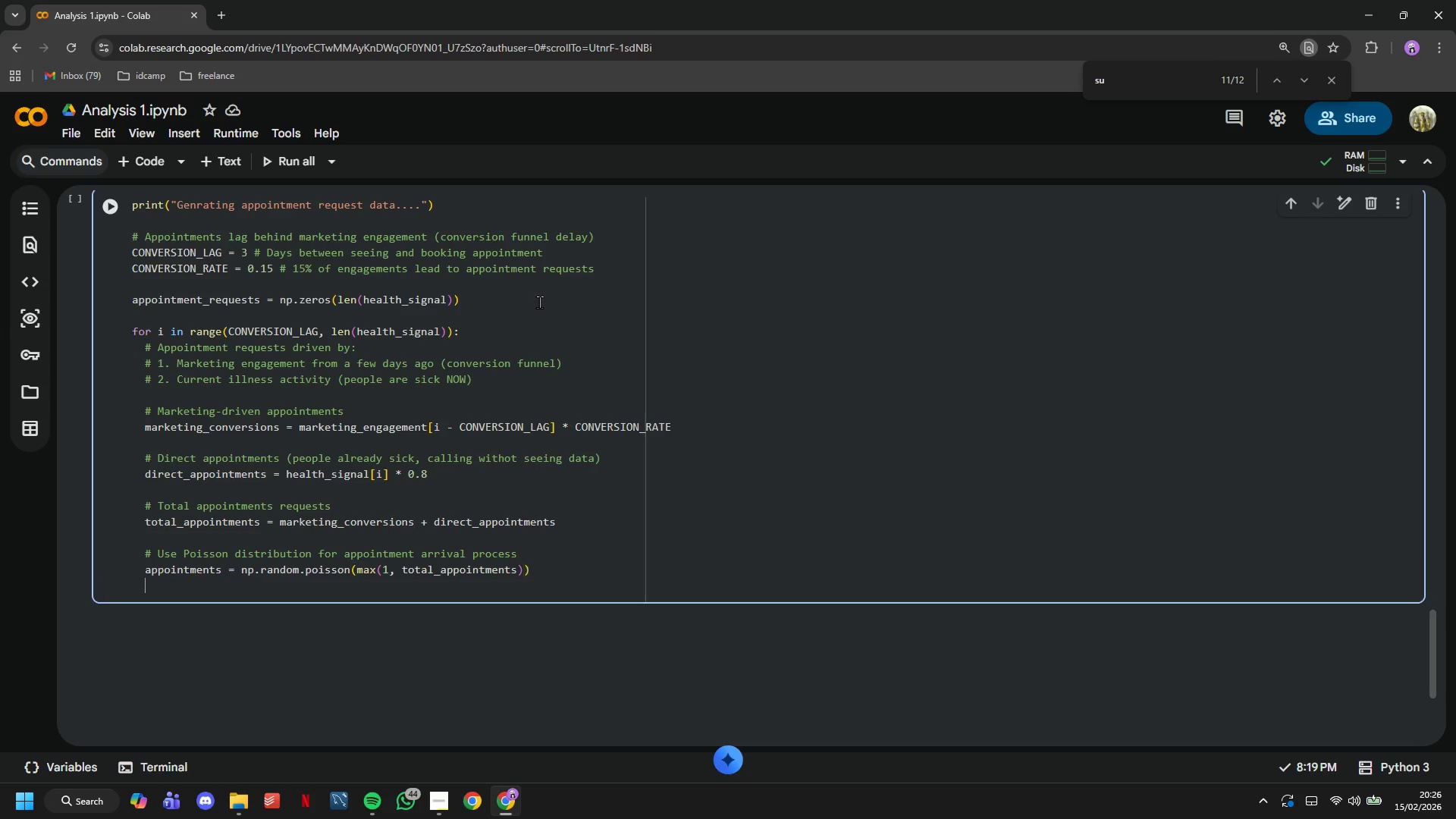 
 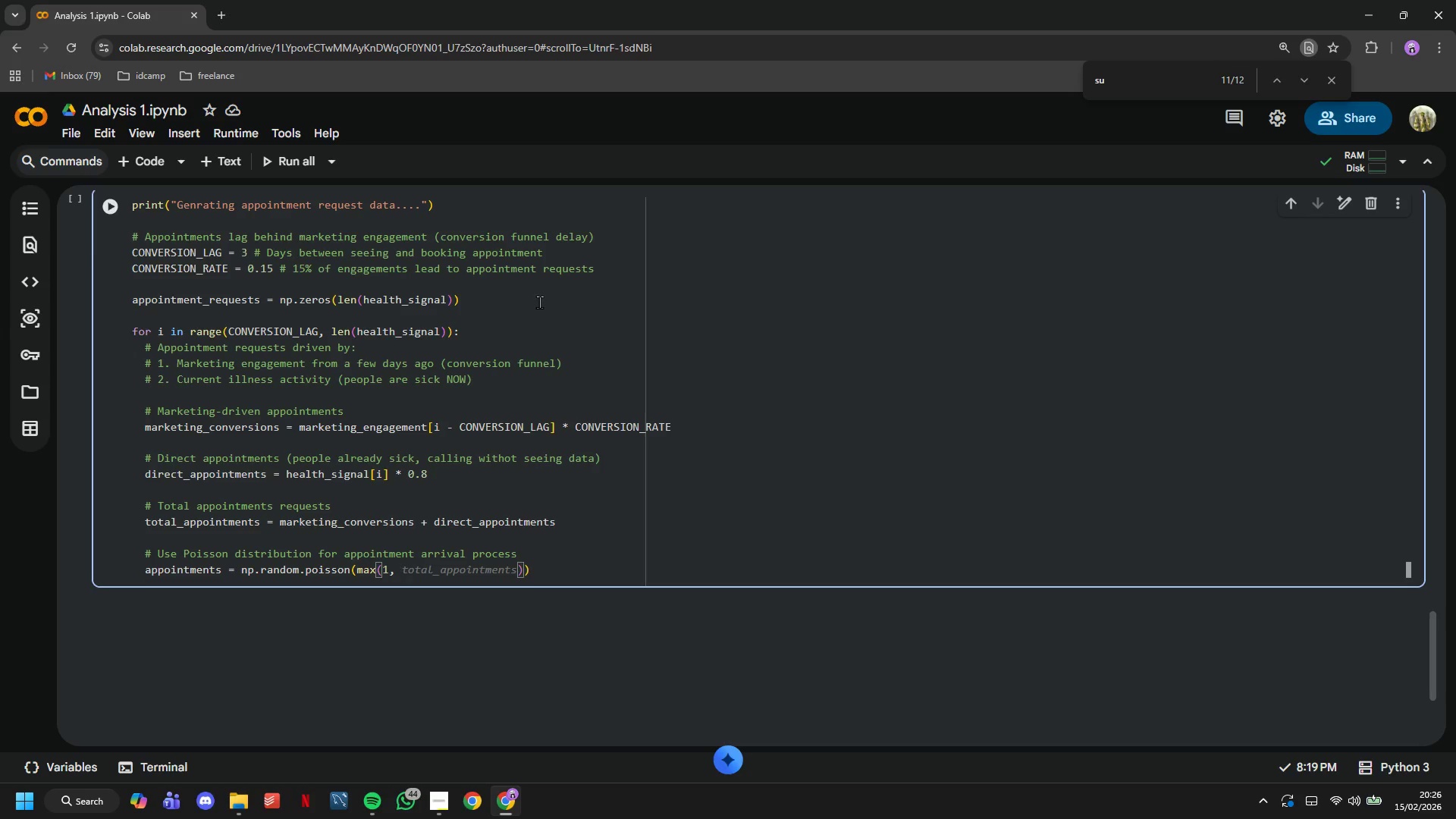 
key(Enter)
 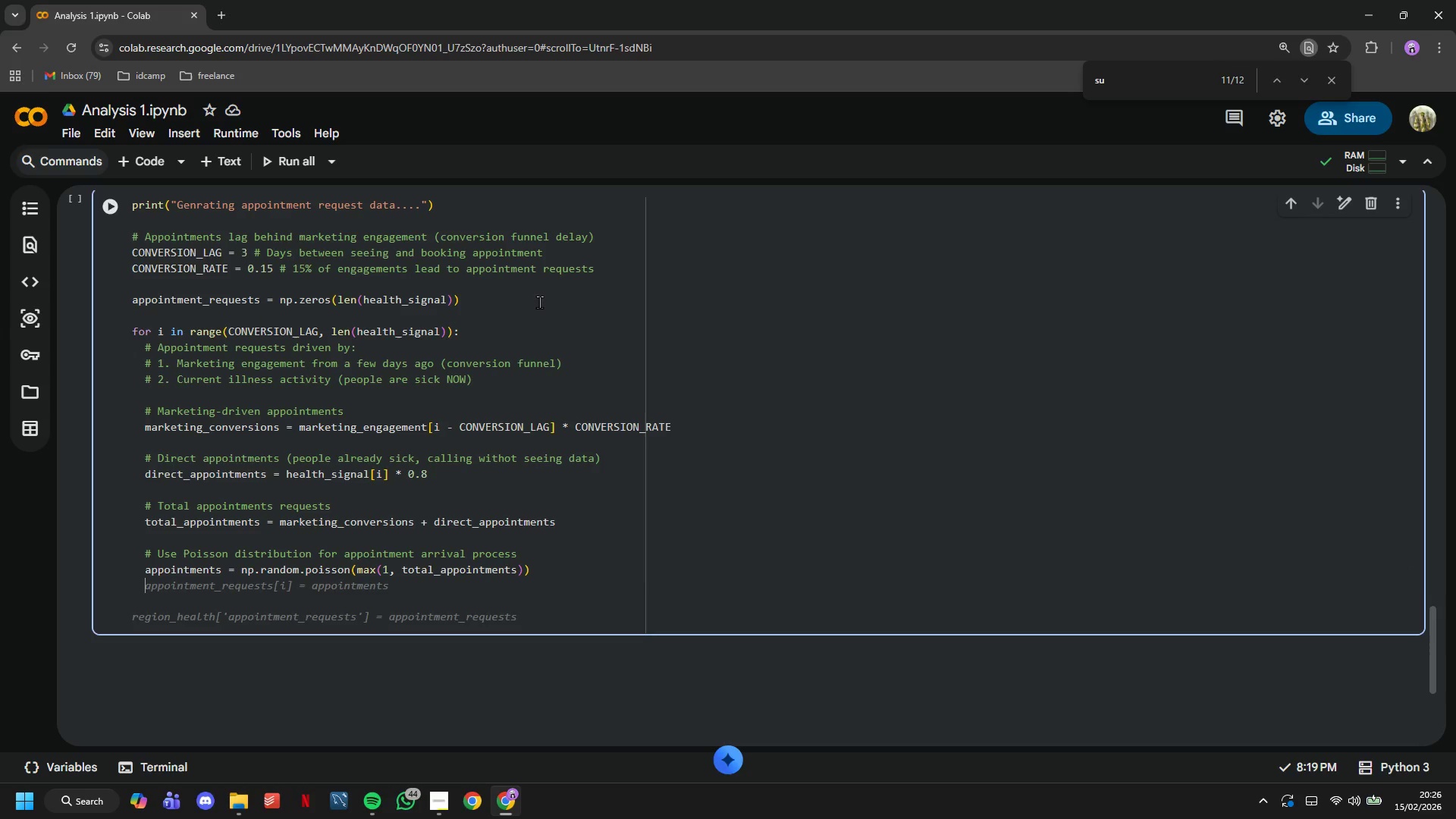 
key(Enter)
 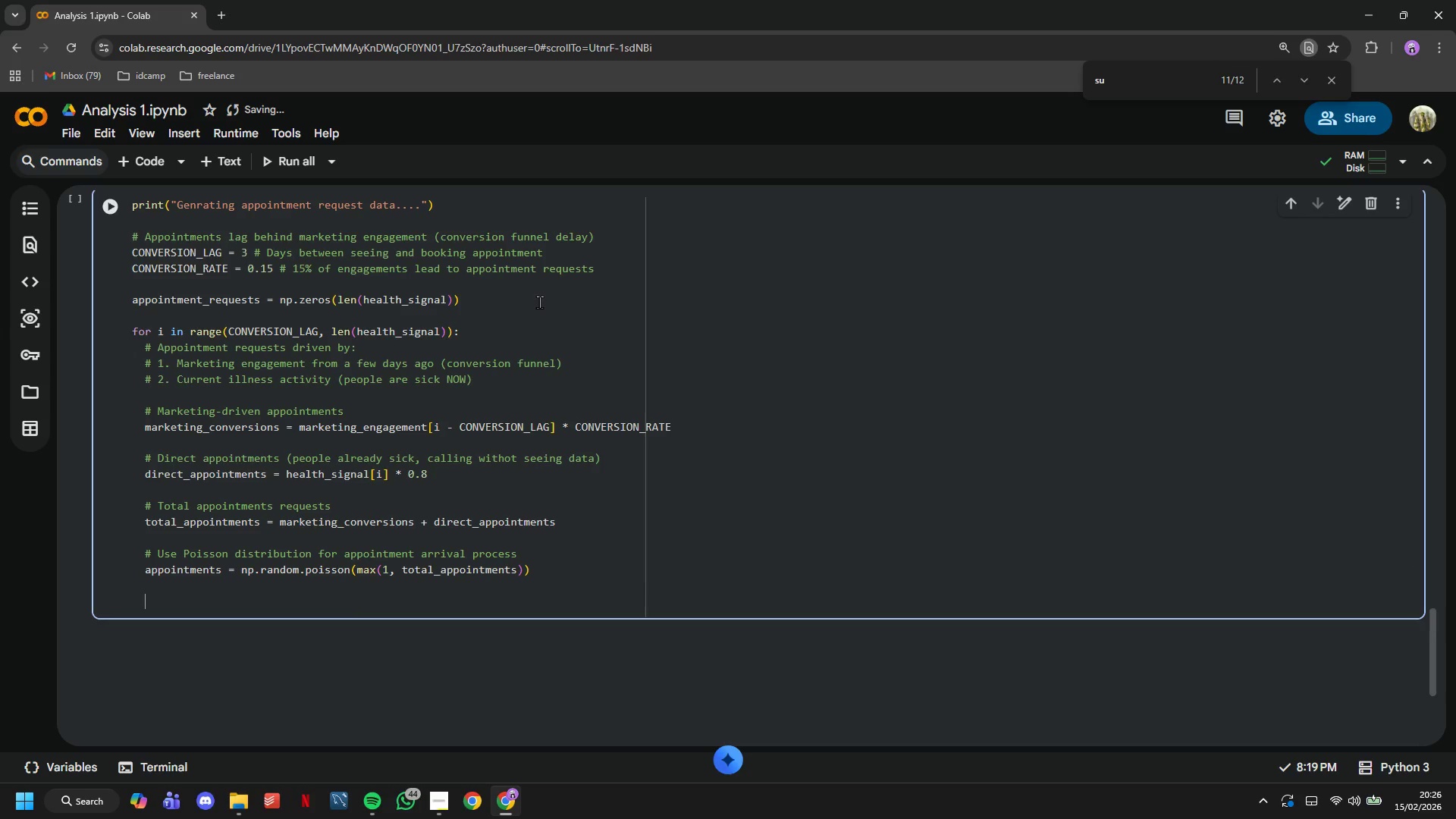 
type(# Add realistic variance)
 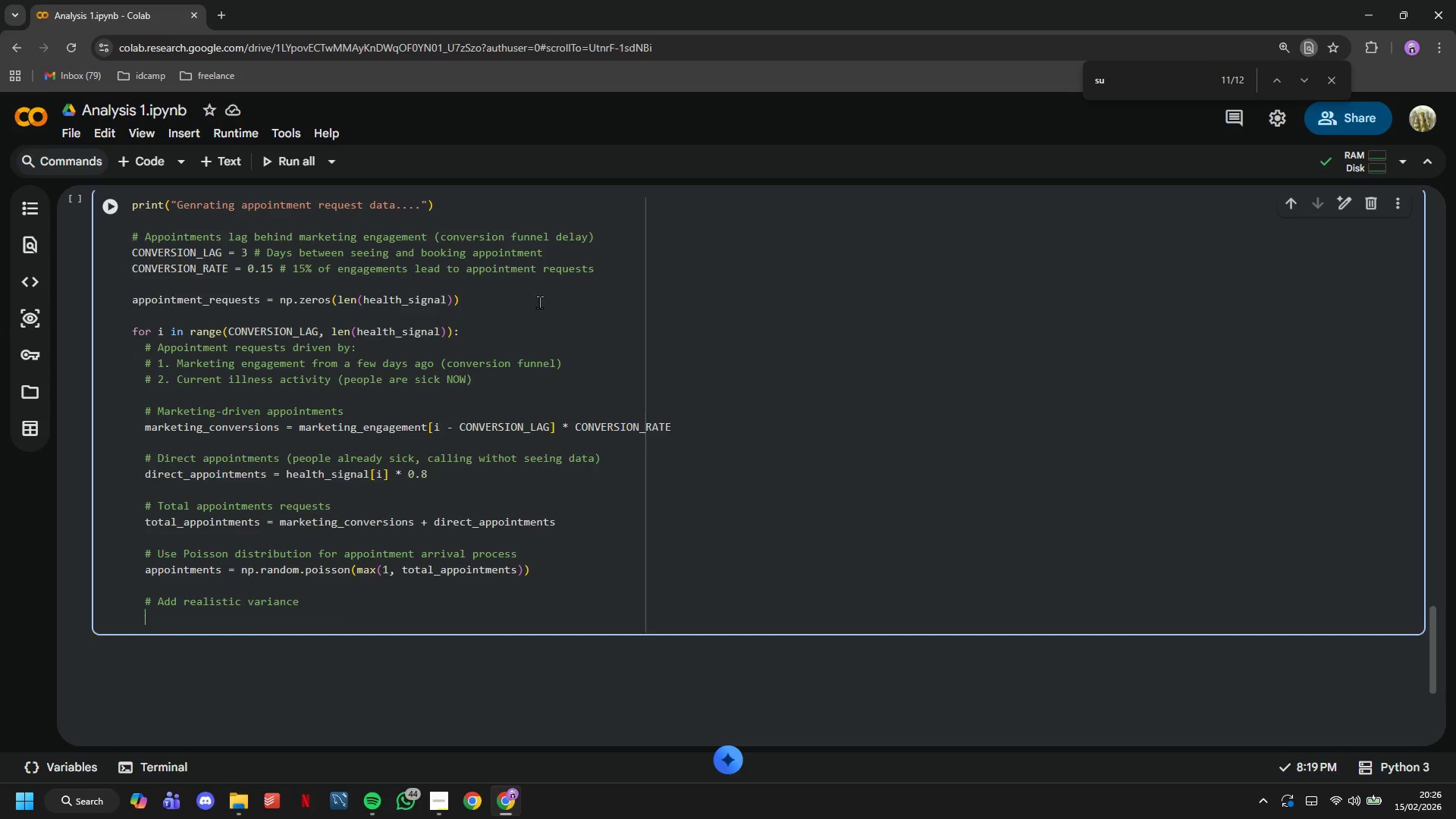 
key(Enter)
 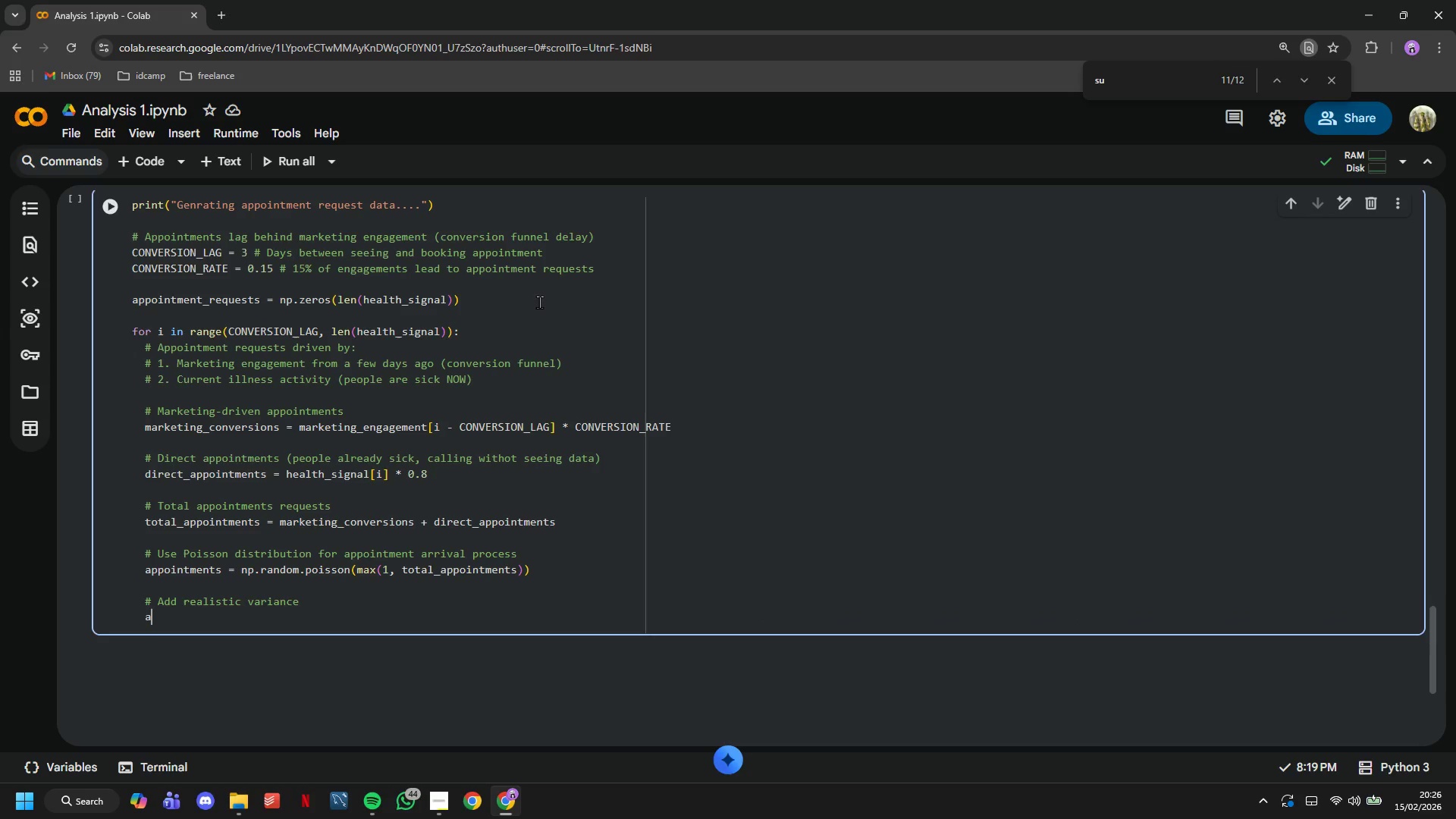 
type(app)
 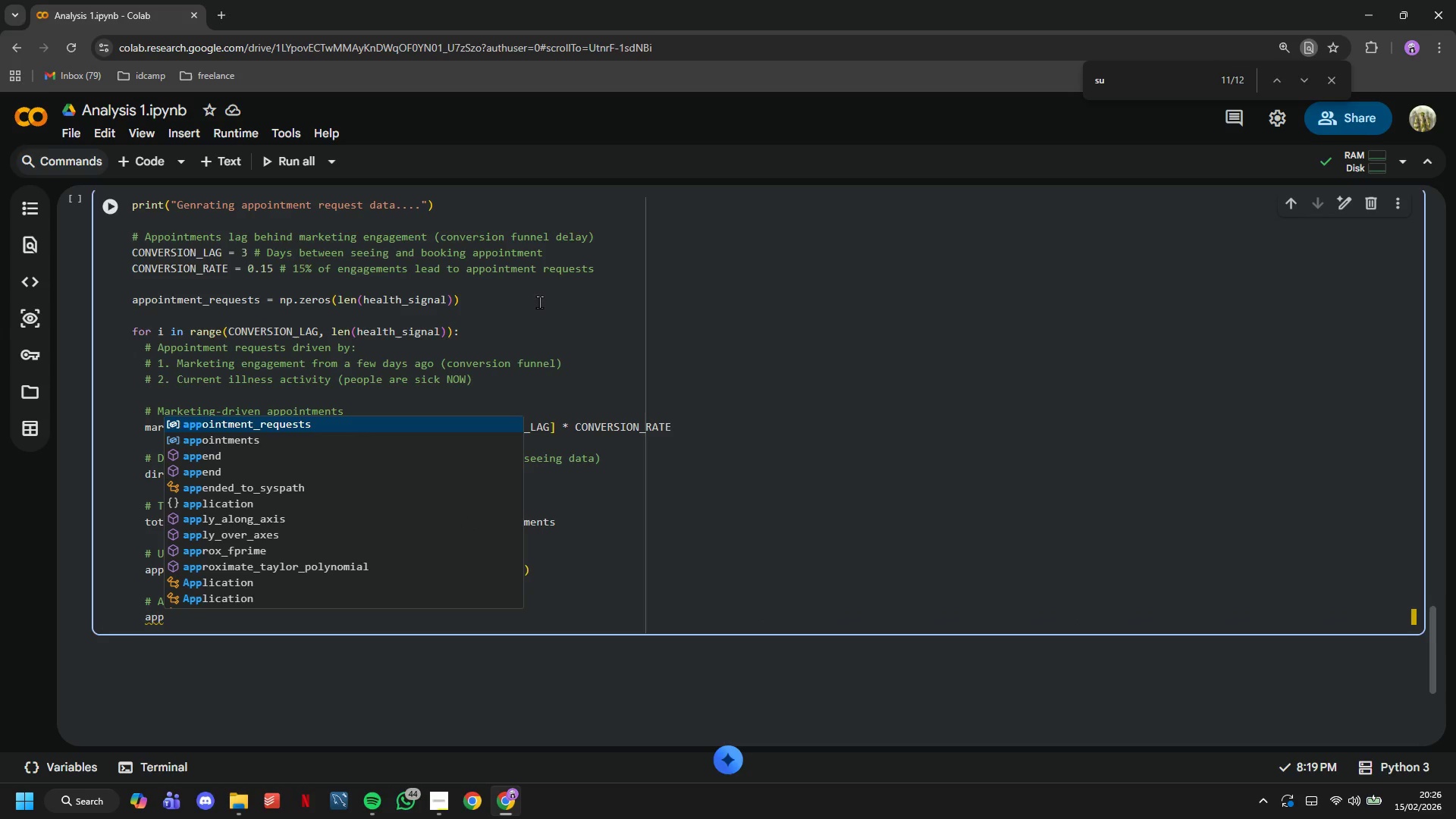 
key(ArrowDown)
 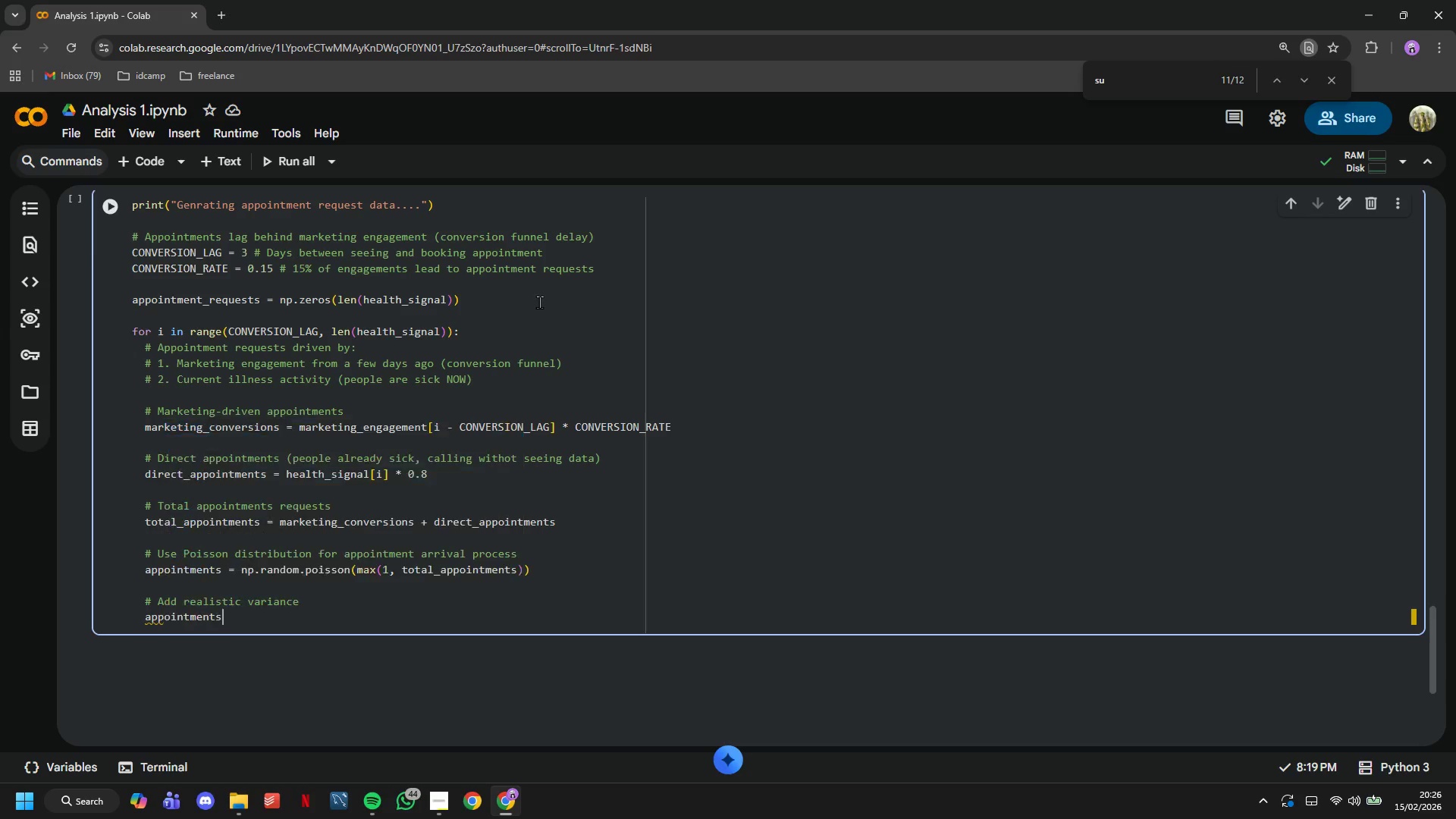 
key(Enter)
 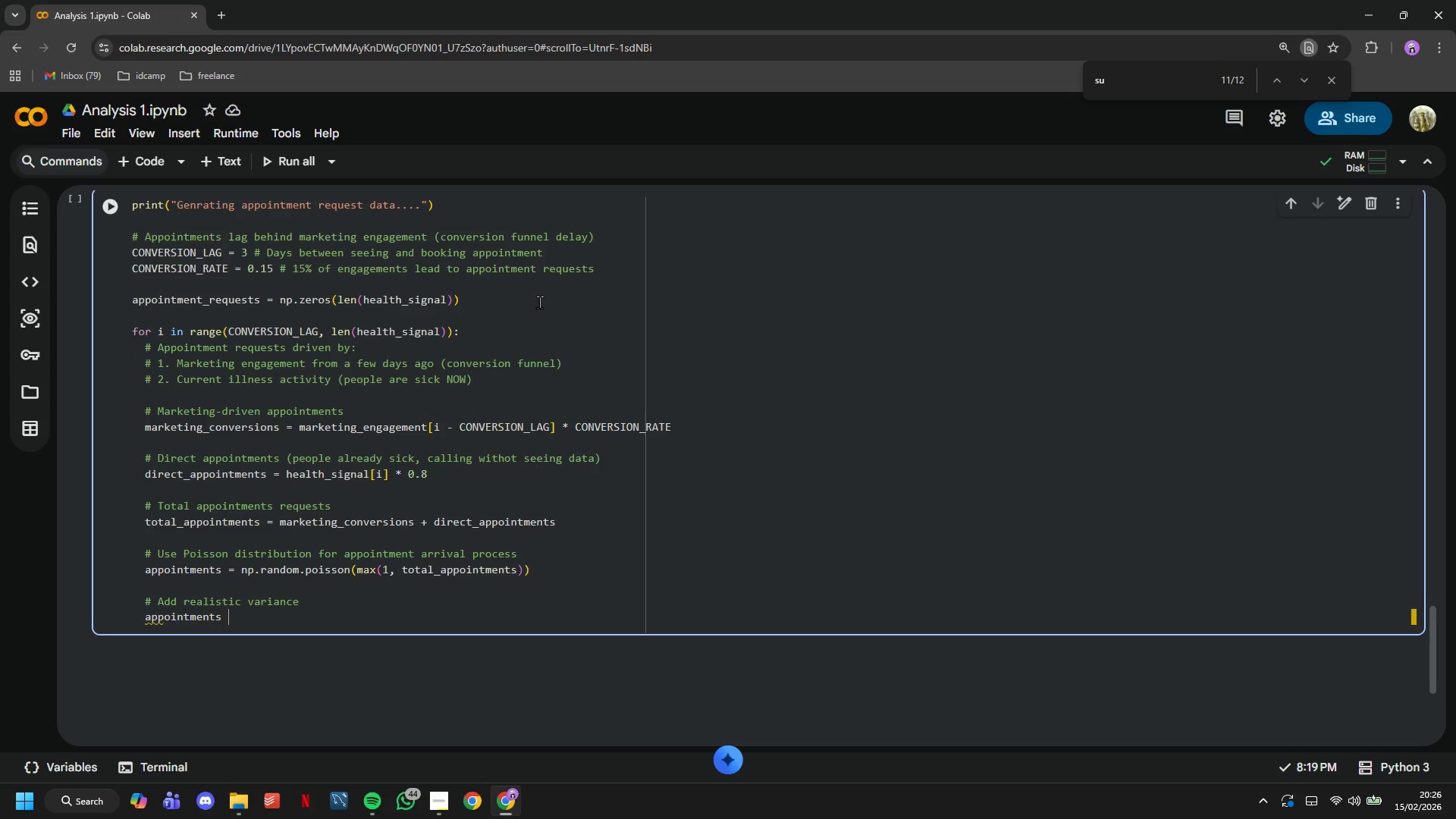 
type( *= (1 + np.random.m)
key(Backspace)
 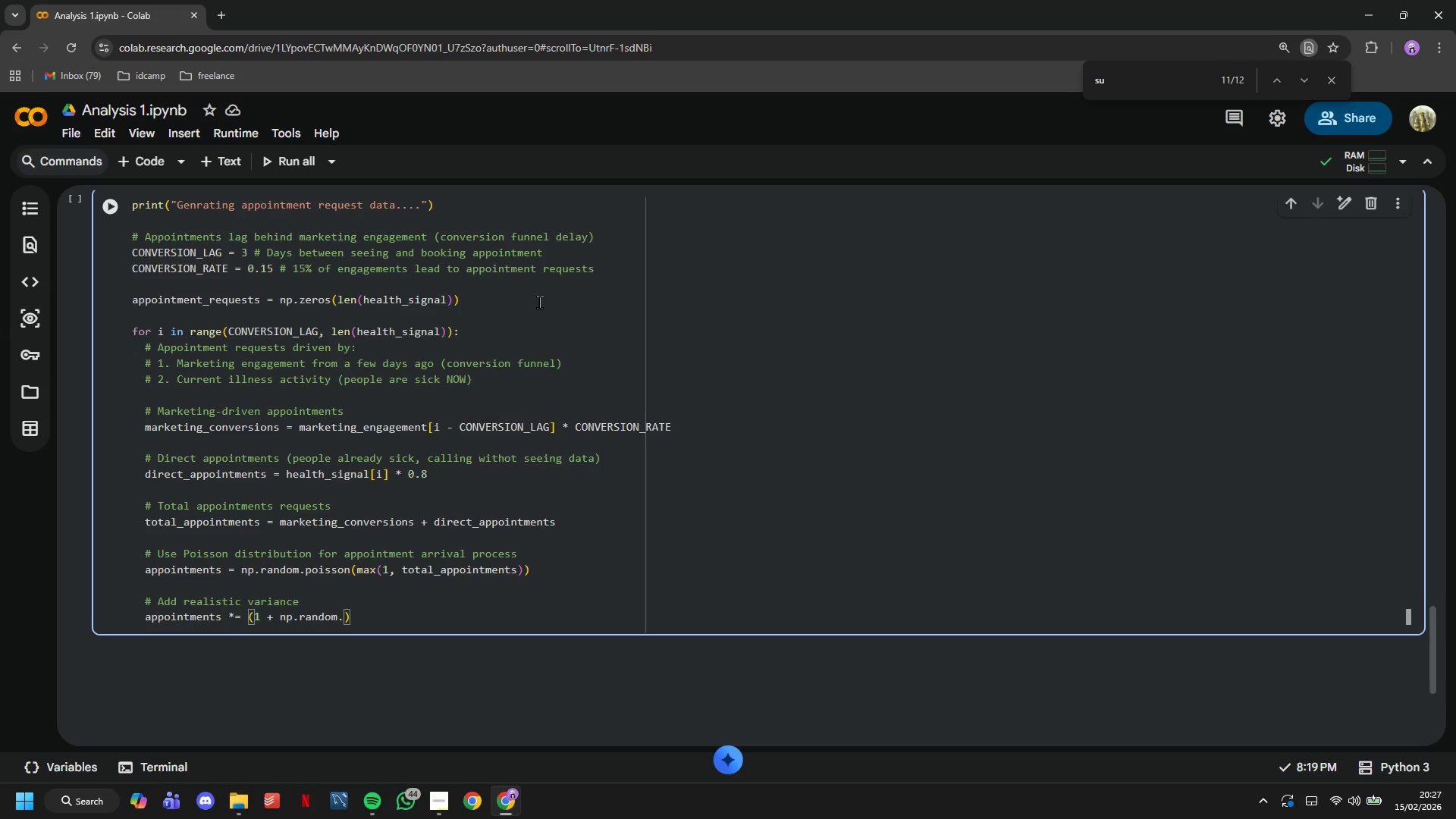 
type(normal(0, 0.12)
 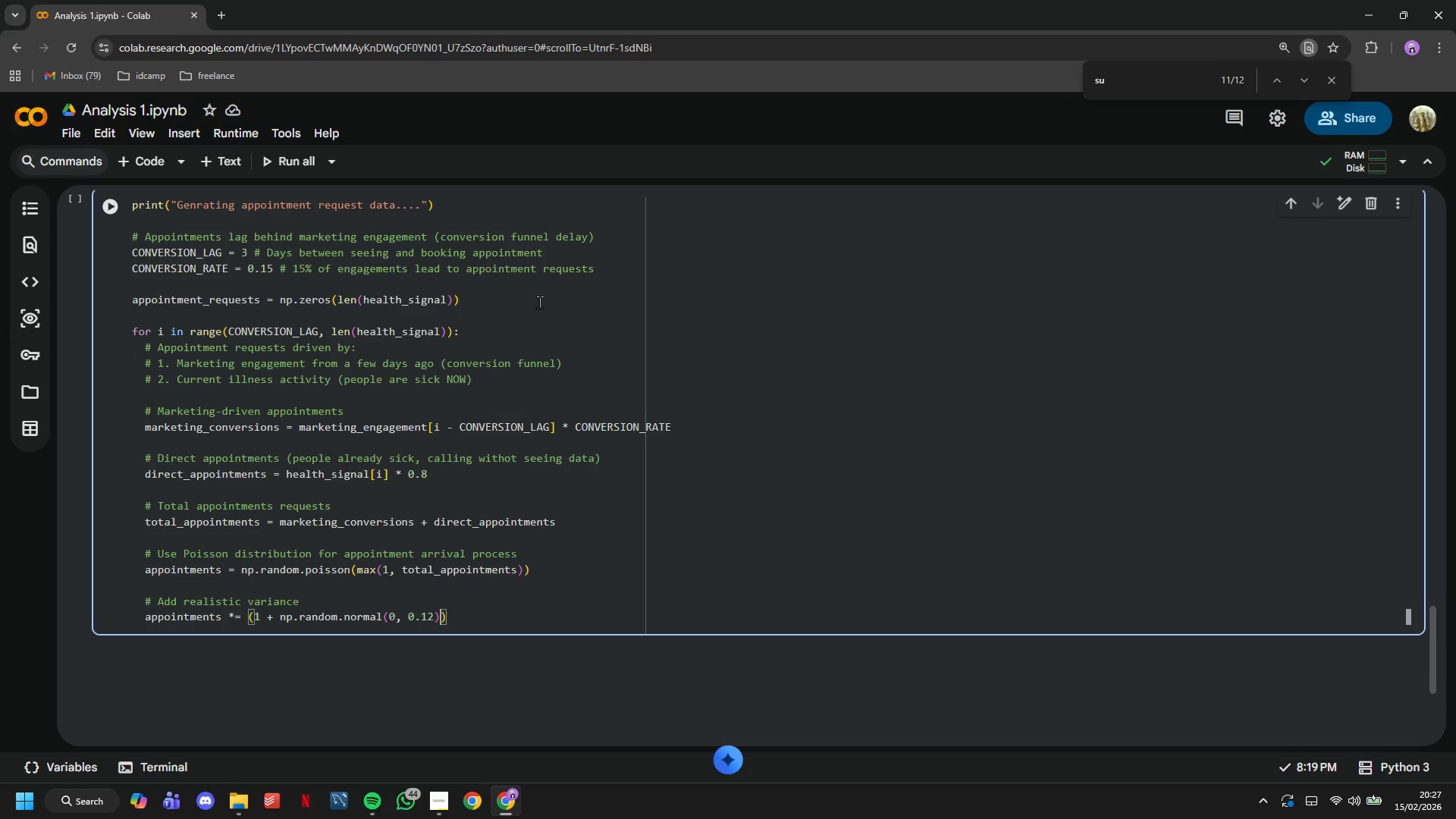 
 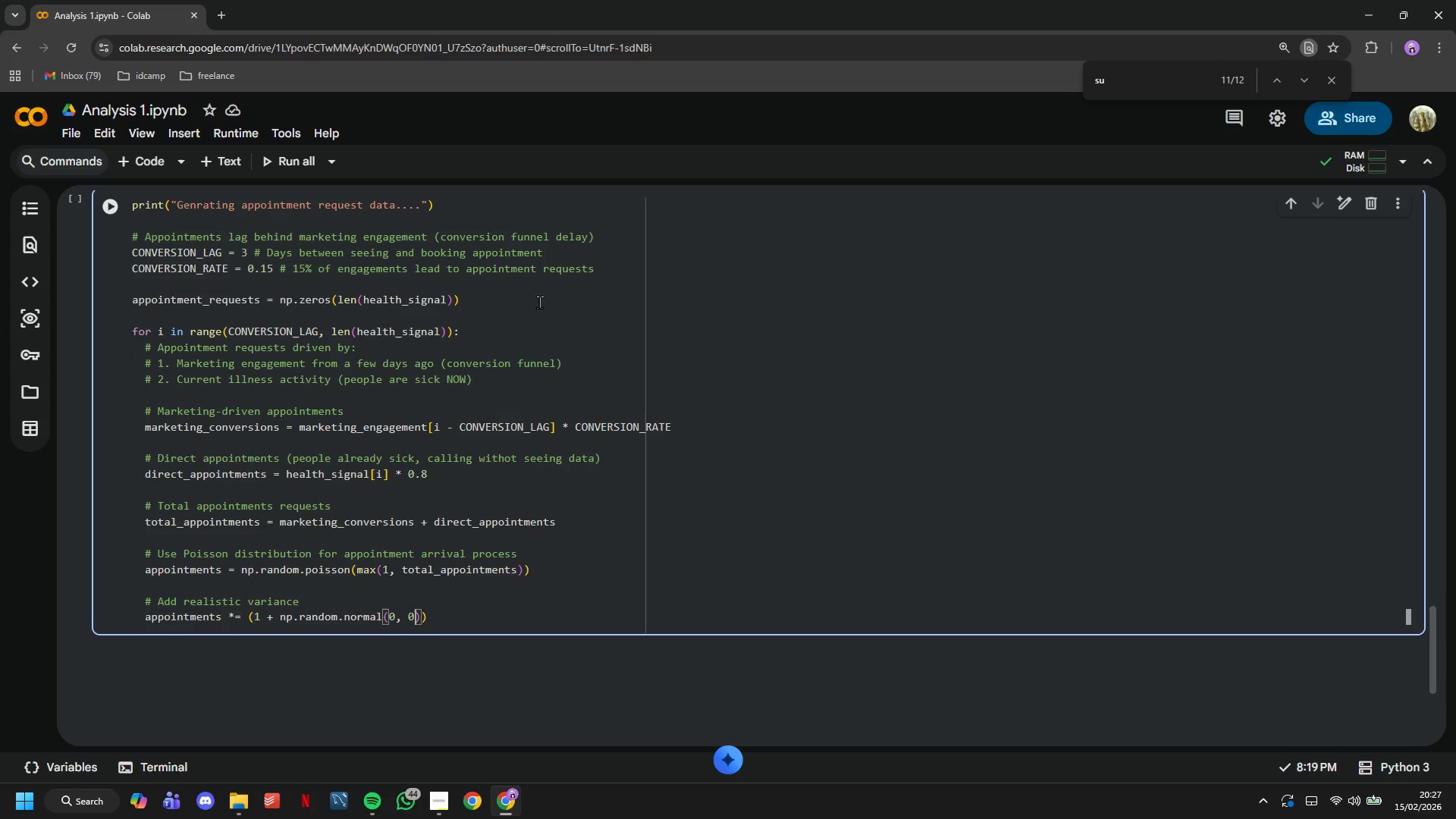 
key(ArrowRight)
 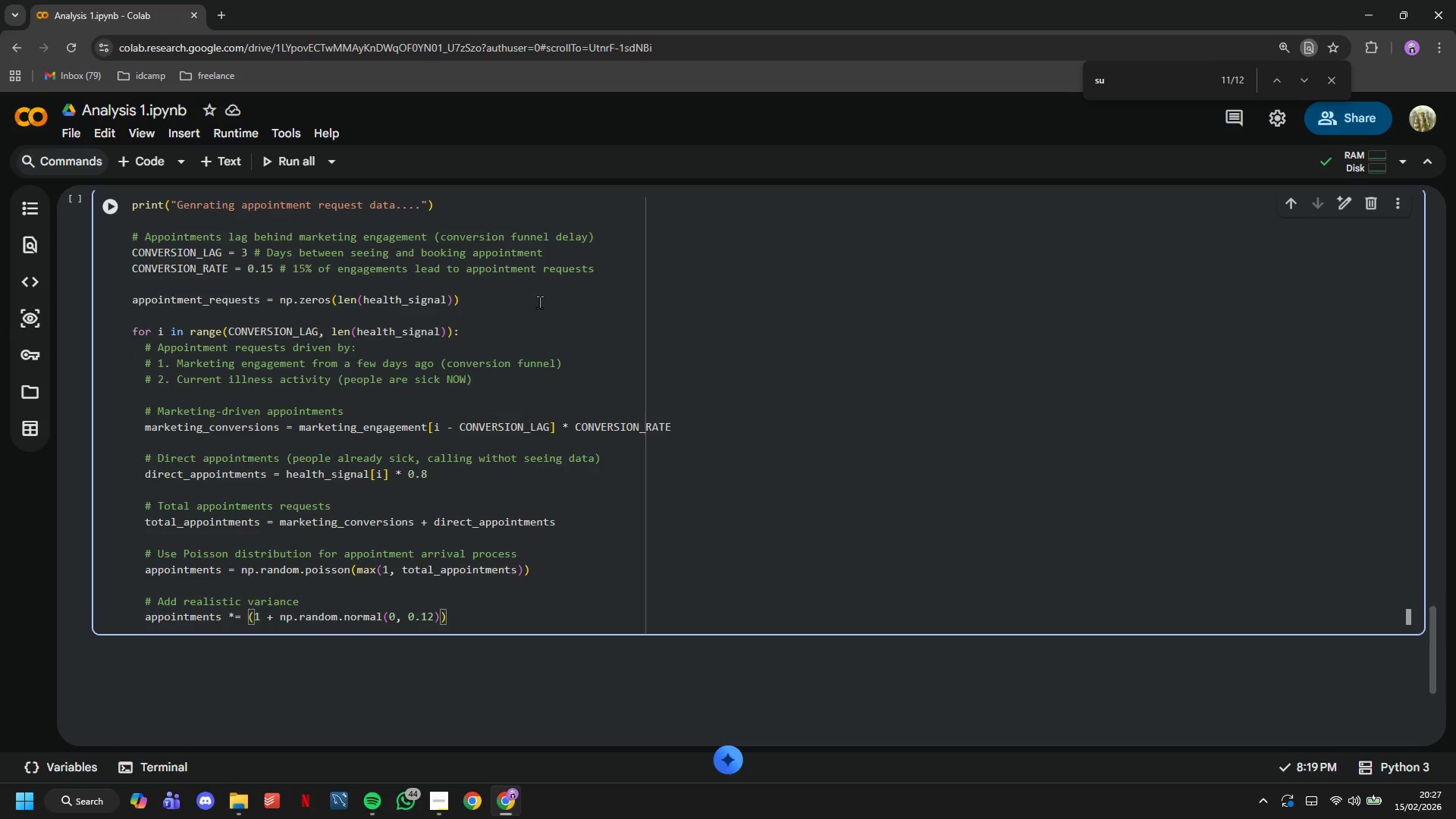 
key(ArrowRight)
 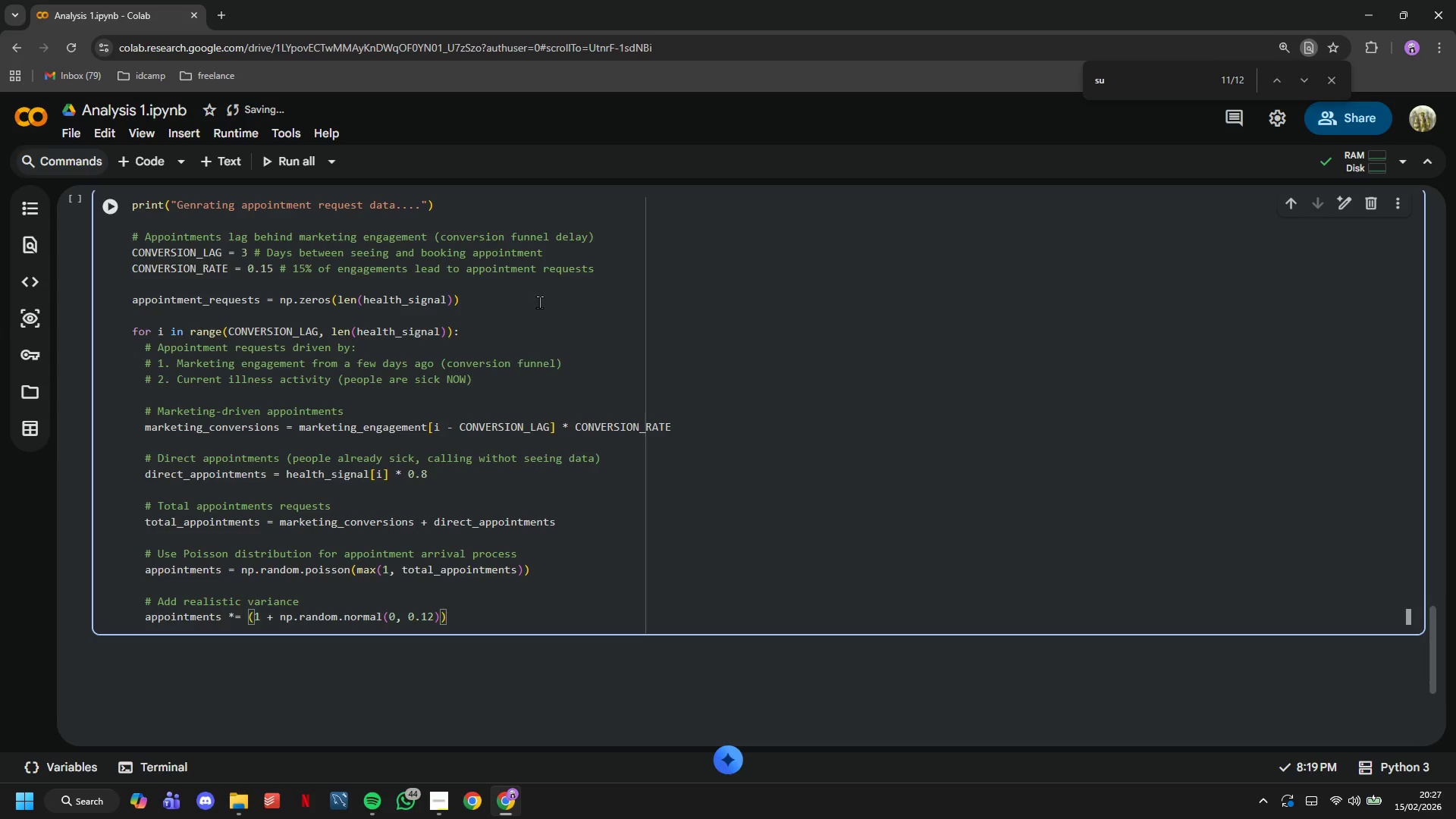 
key(Enter)
 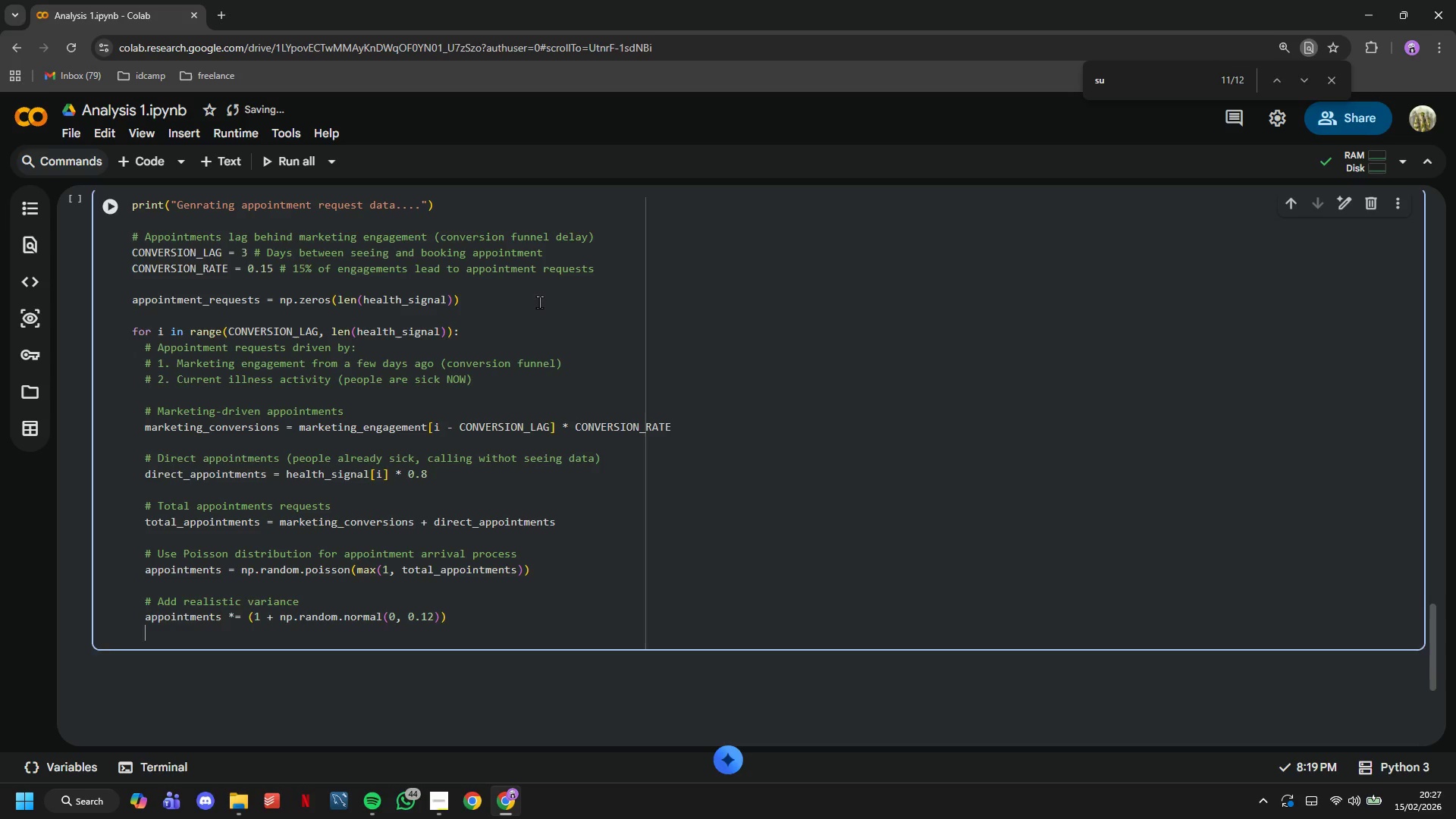 
key(Enter)
 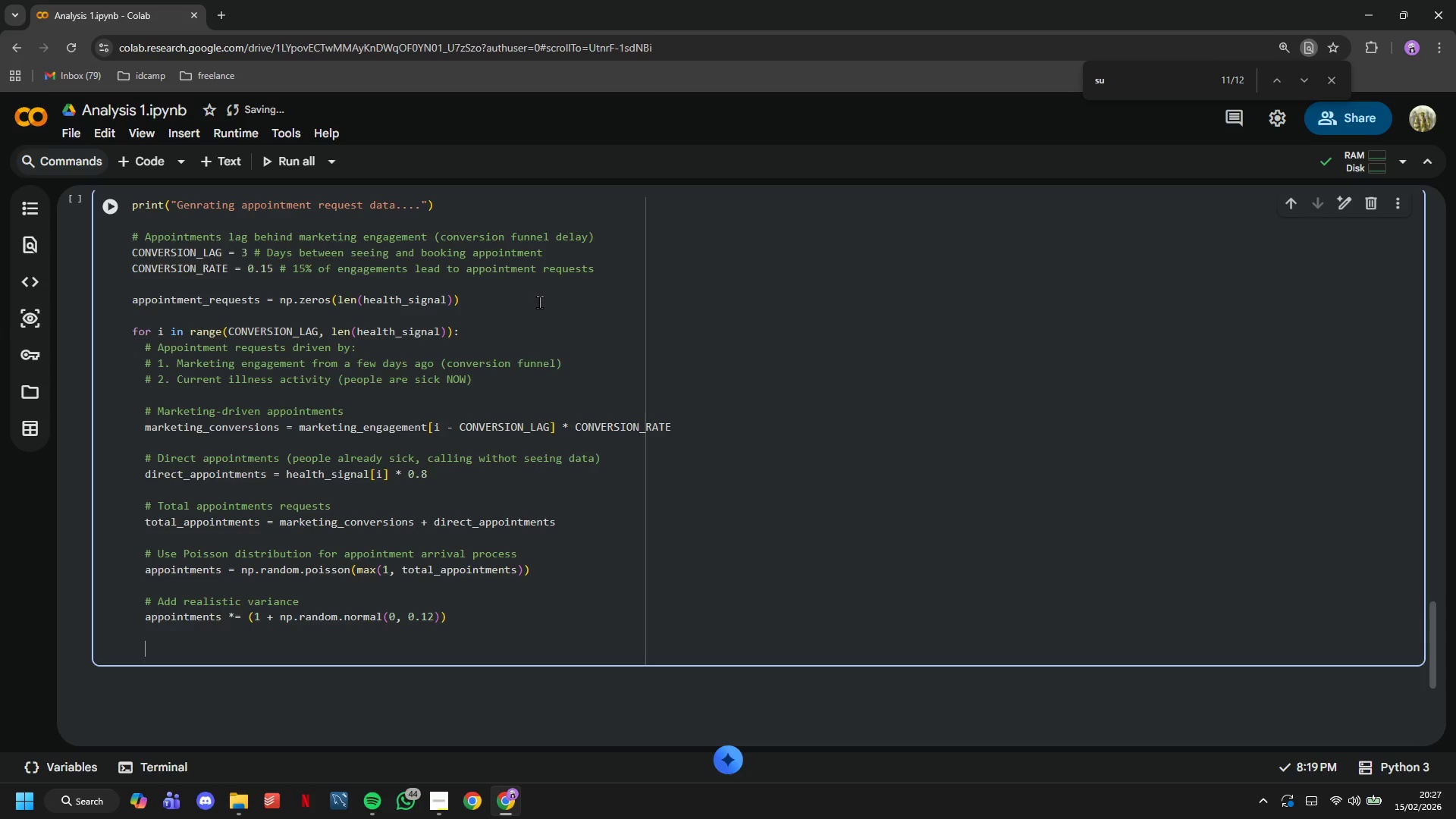 
type(appoinm)
 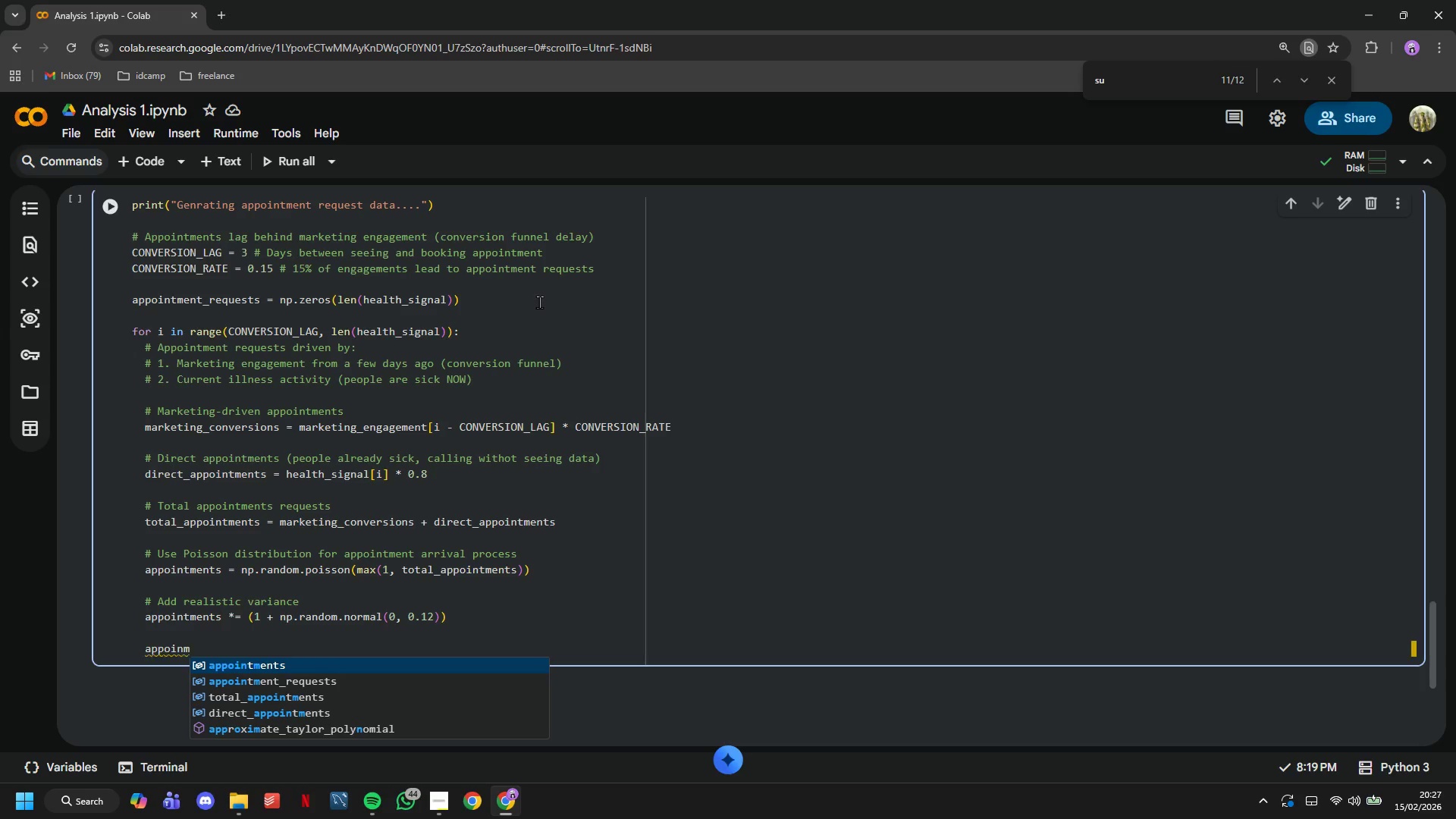 
key(ArrowDown)
 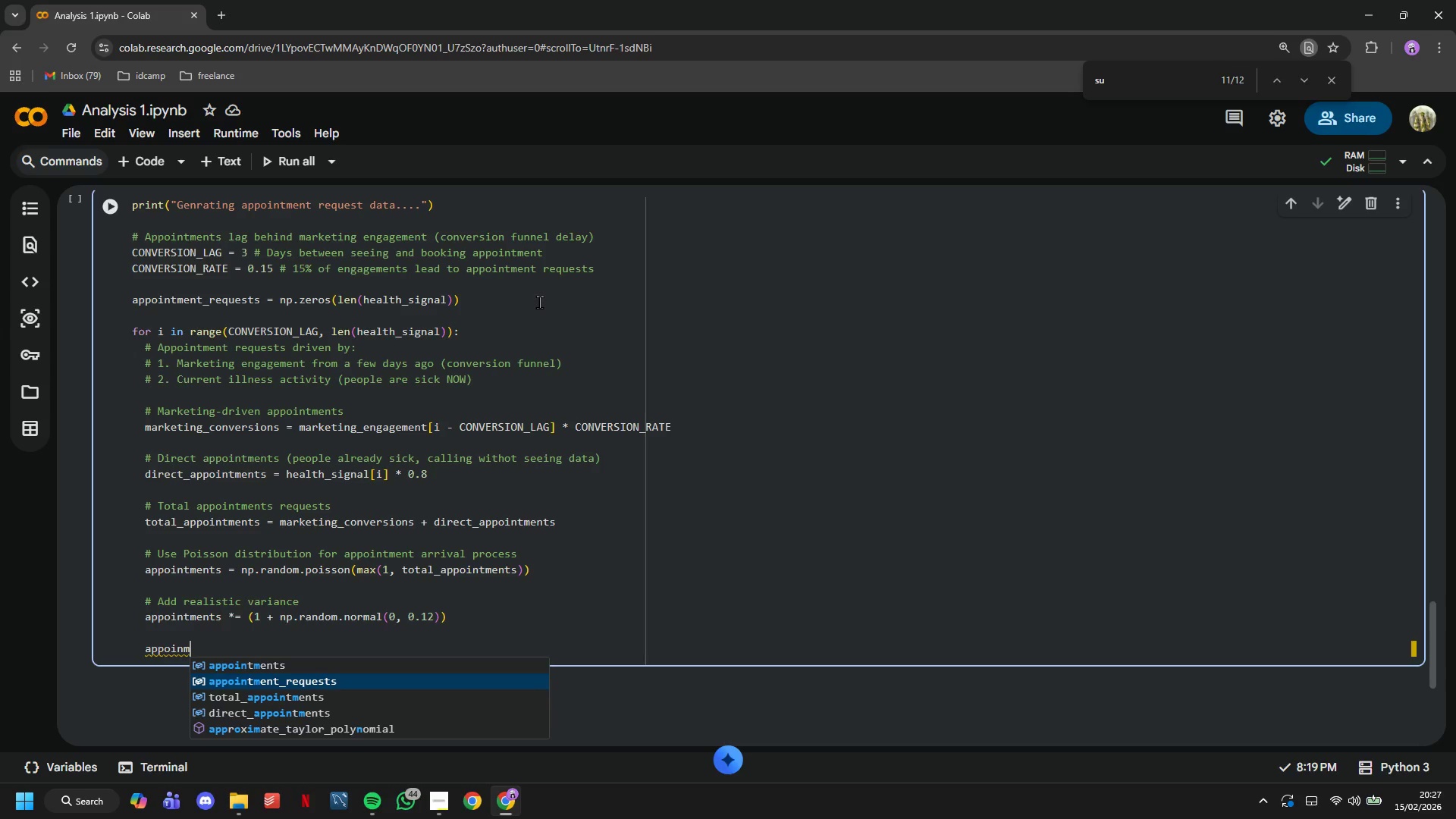 
key(Enter)
 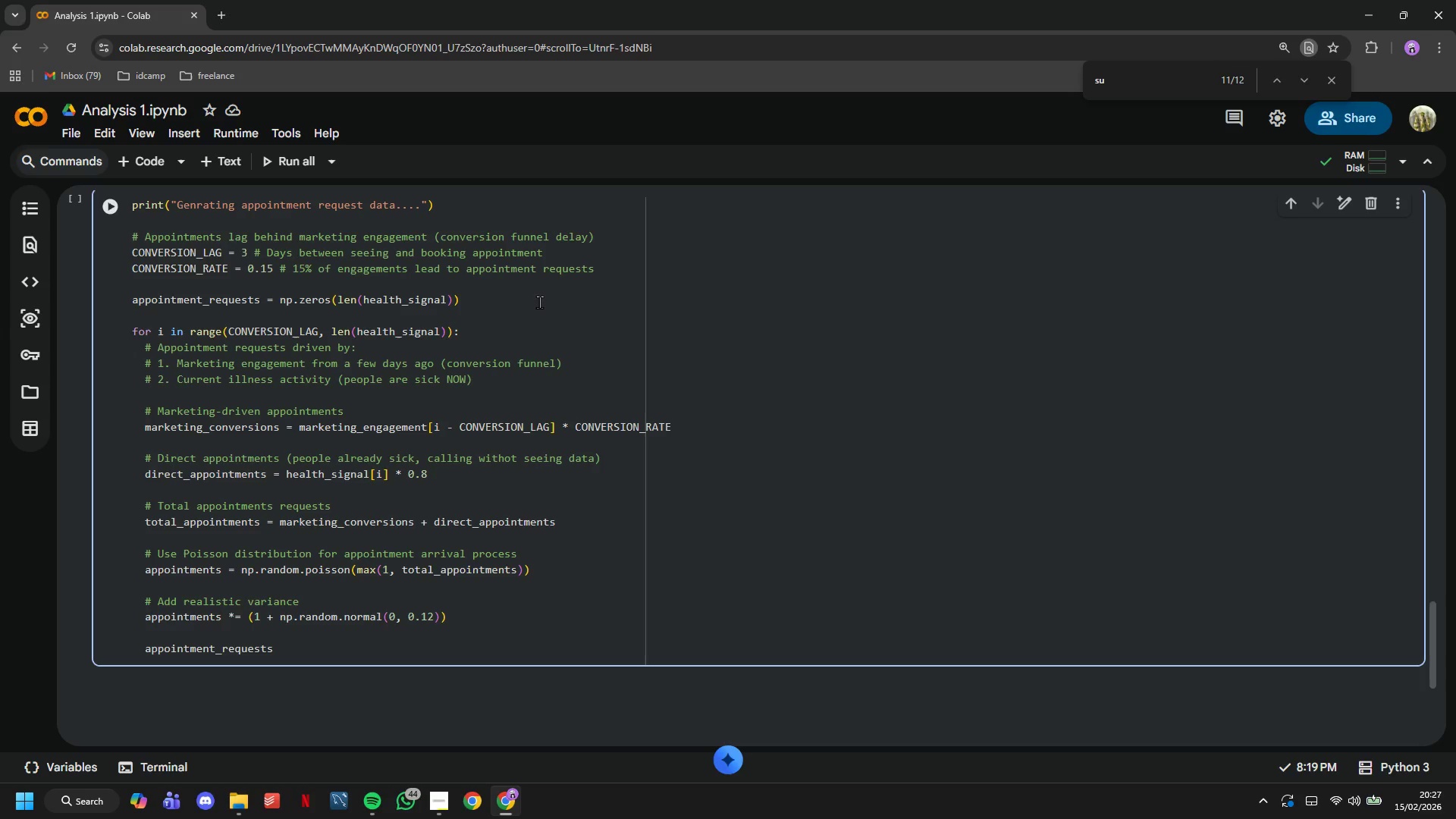 
key(BracketLeft)
 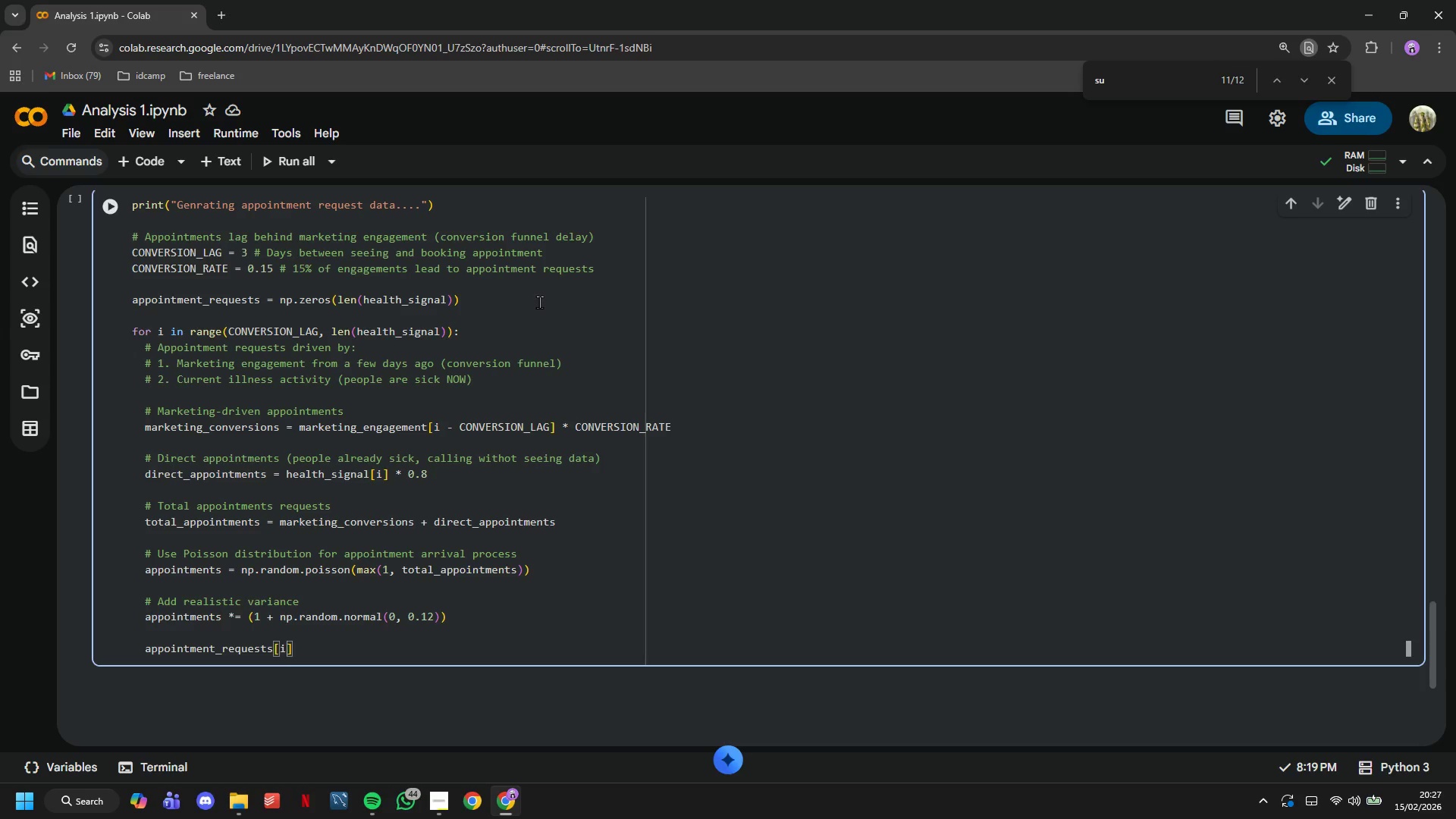 
key(I)
 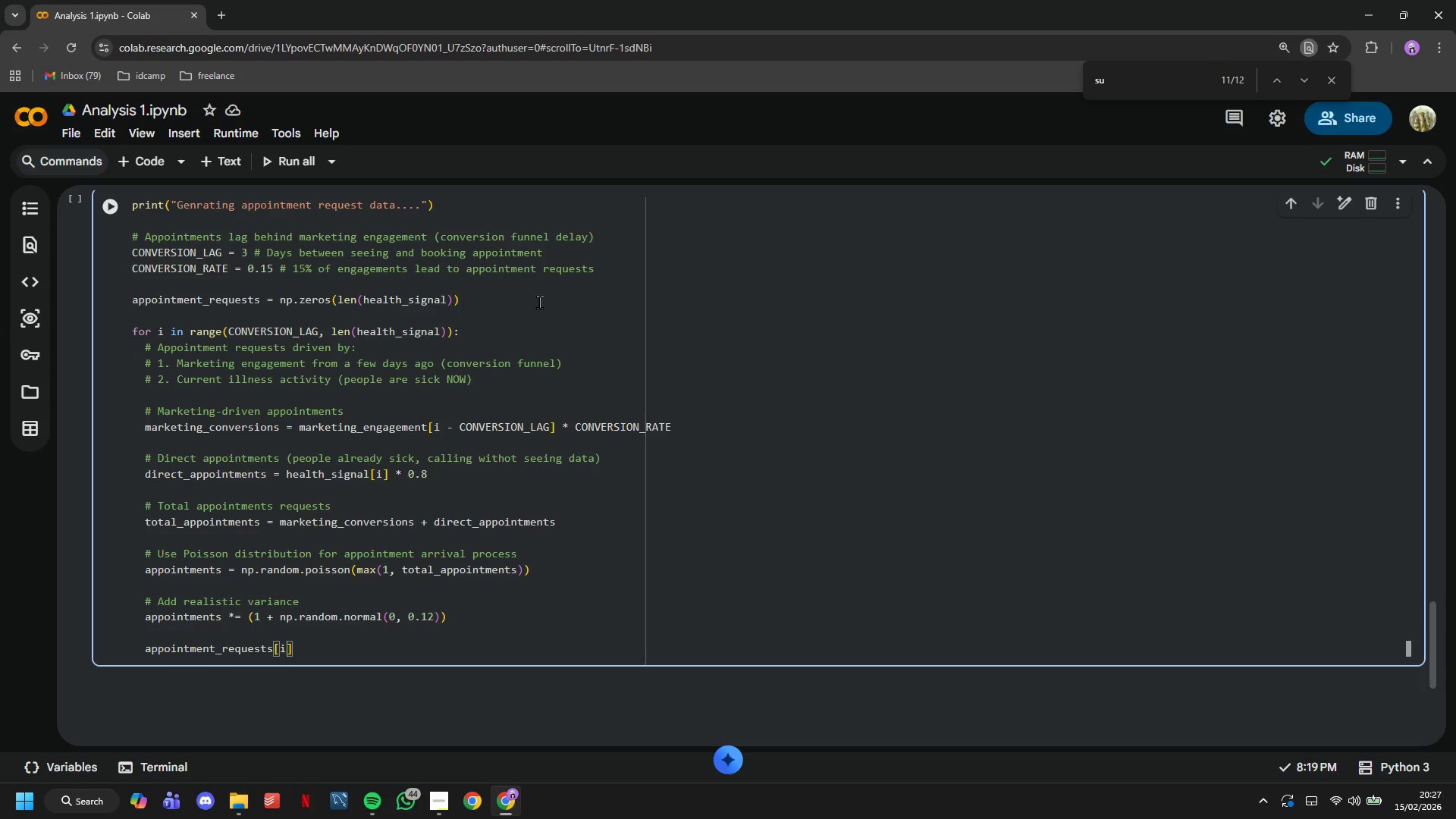 
key(ArrowRight)
 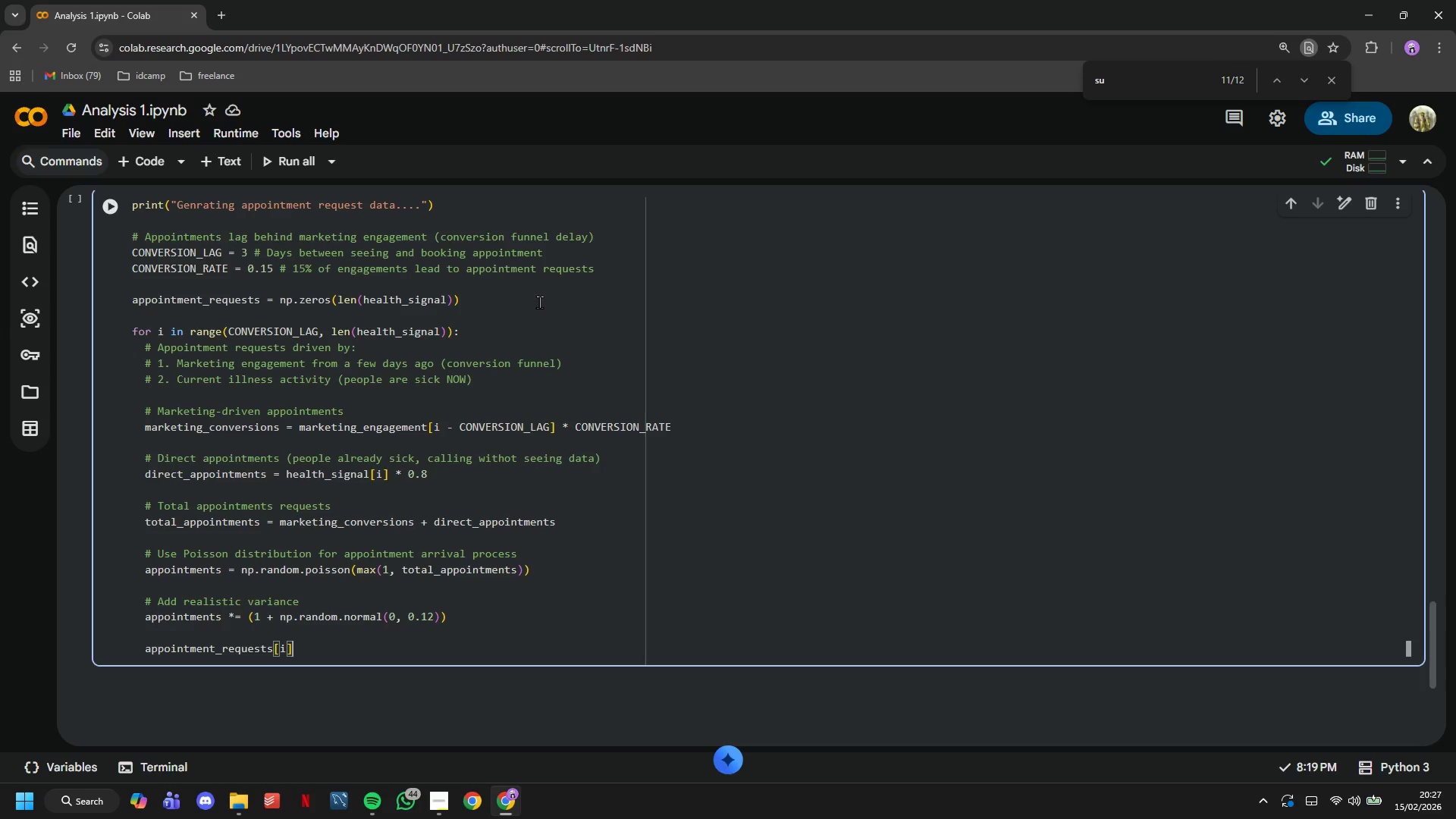 
type( = max(0, appointments)
 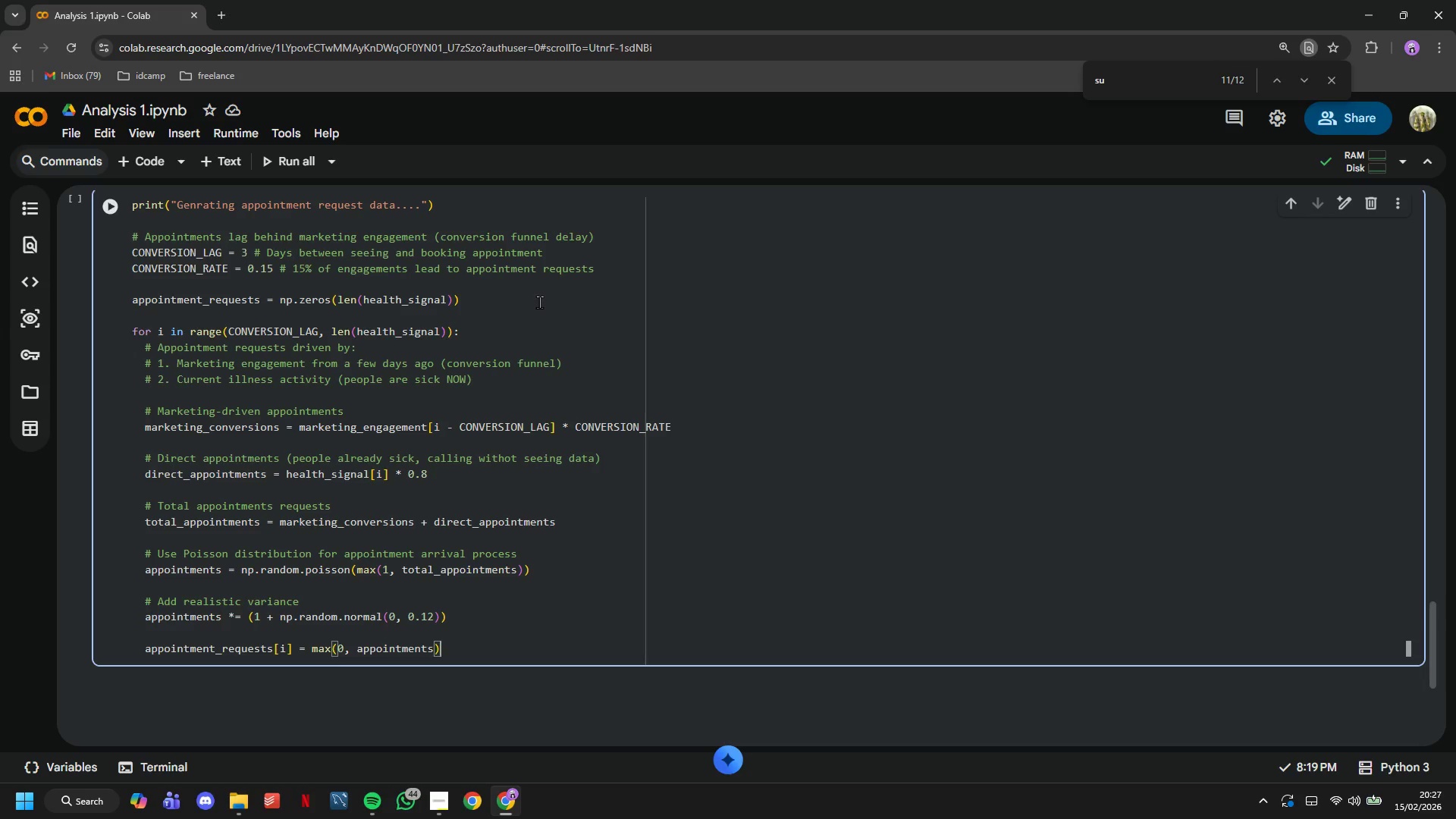 
key(ArrowRight)
 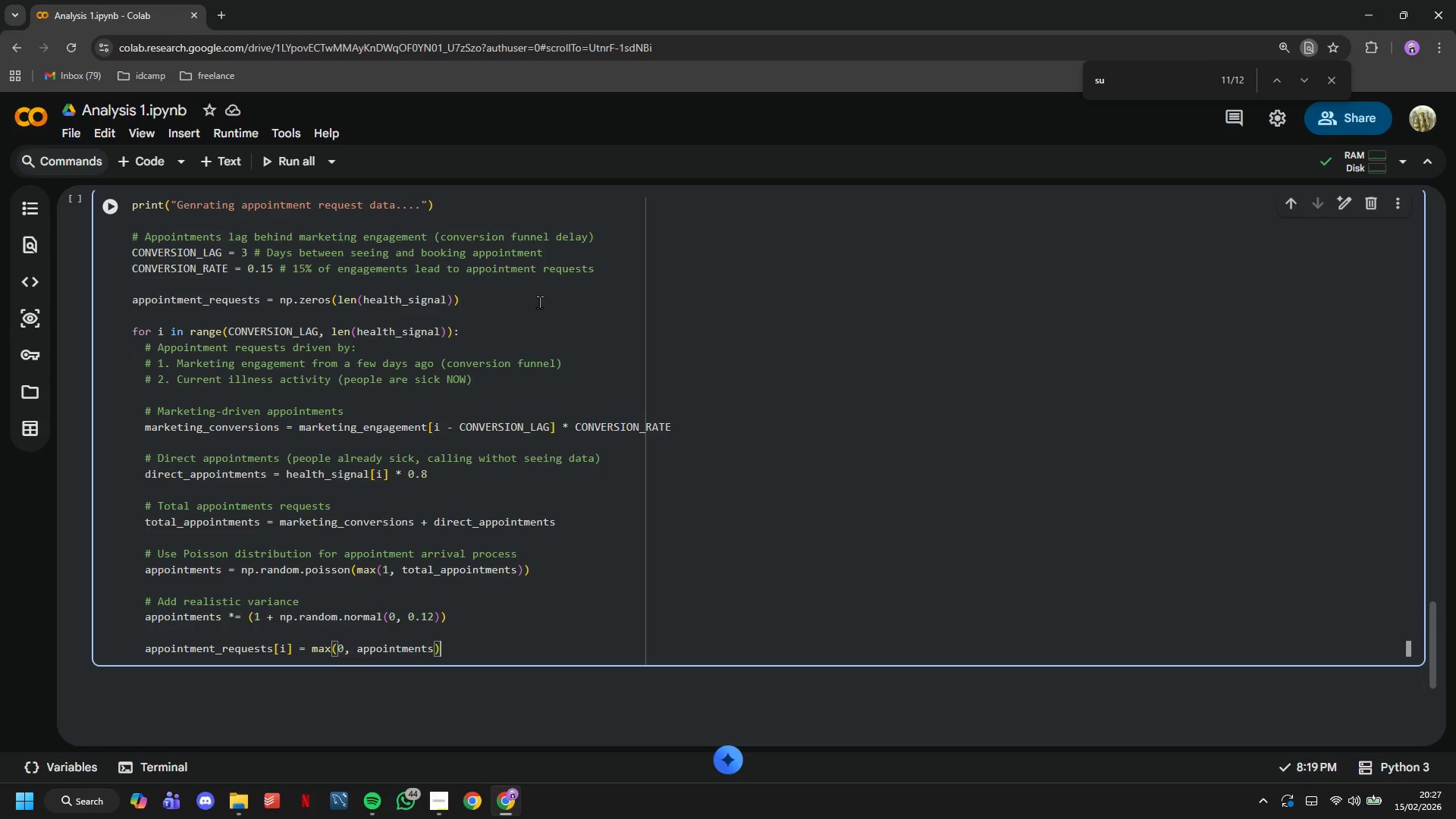 
key(Enter)
 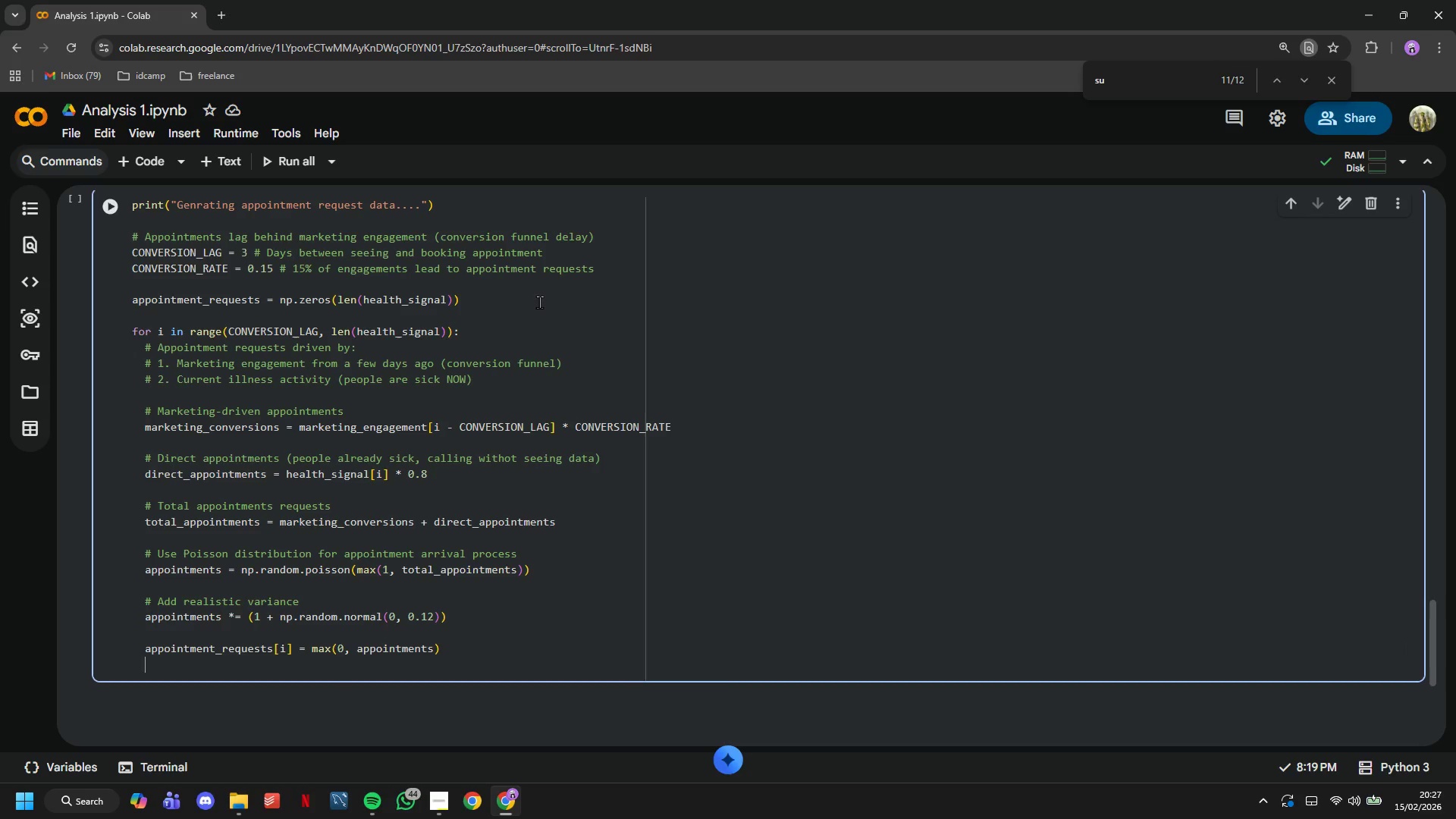 
key(Backspace)
 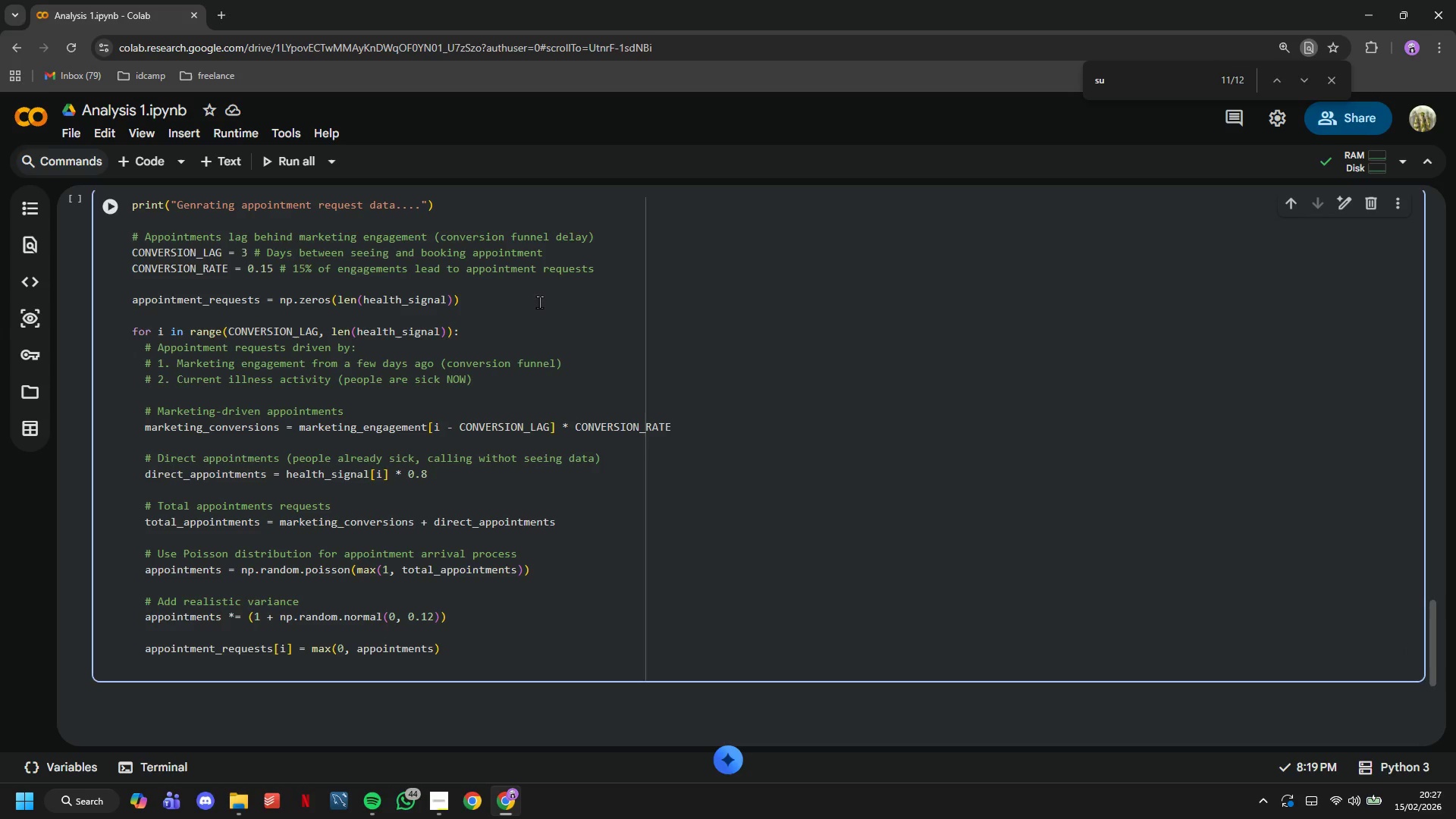 
key(Enter)
 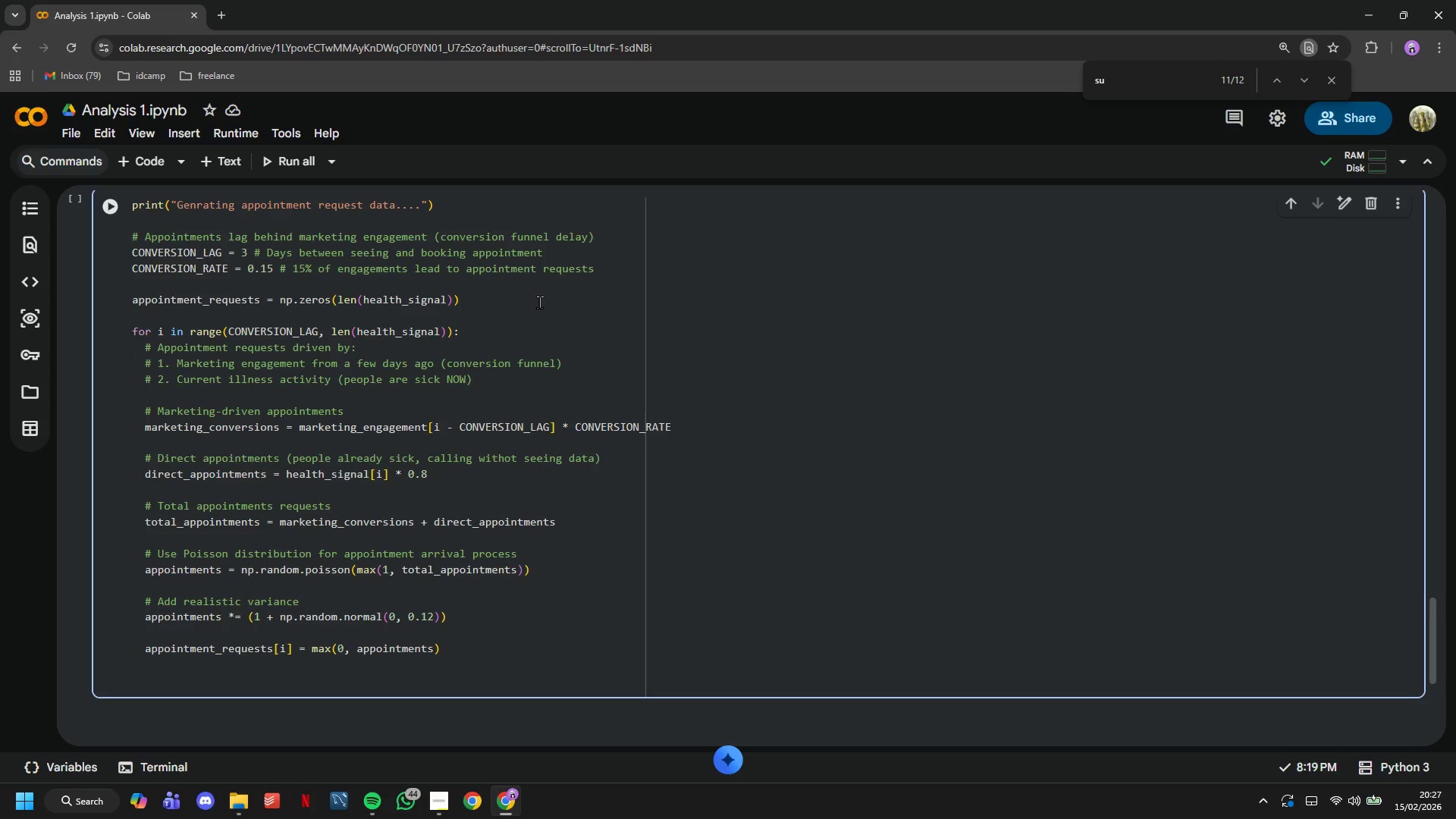 
key(Backspace)
 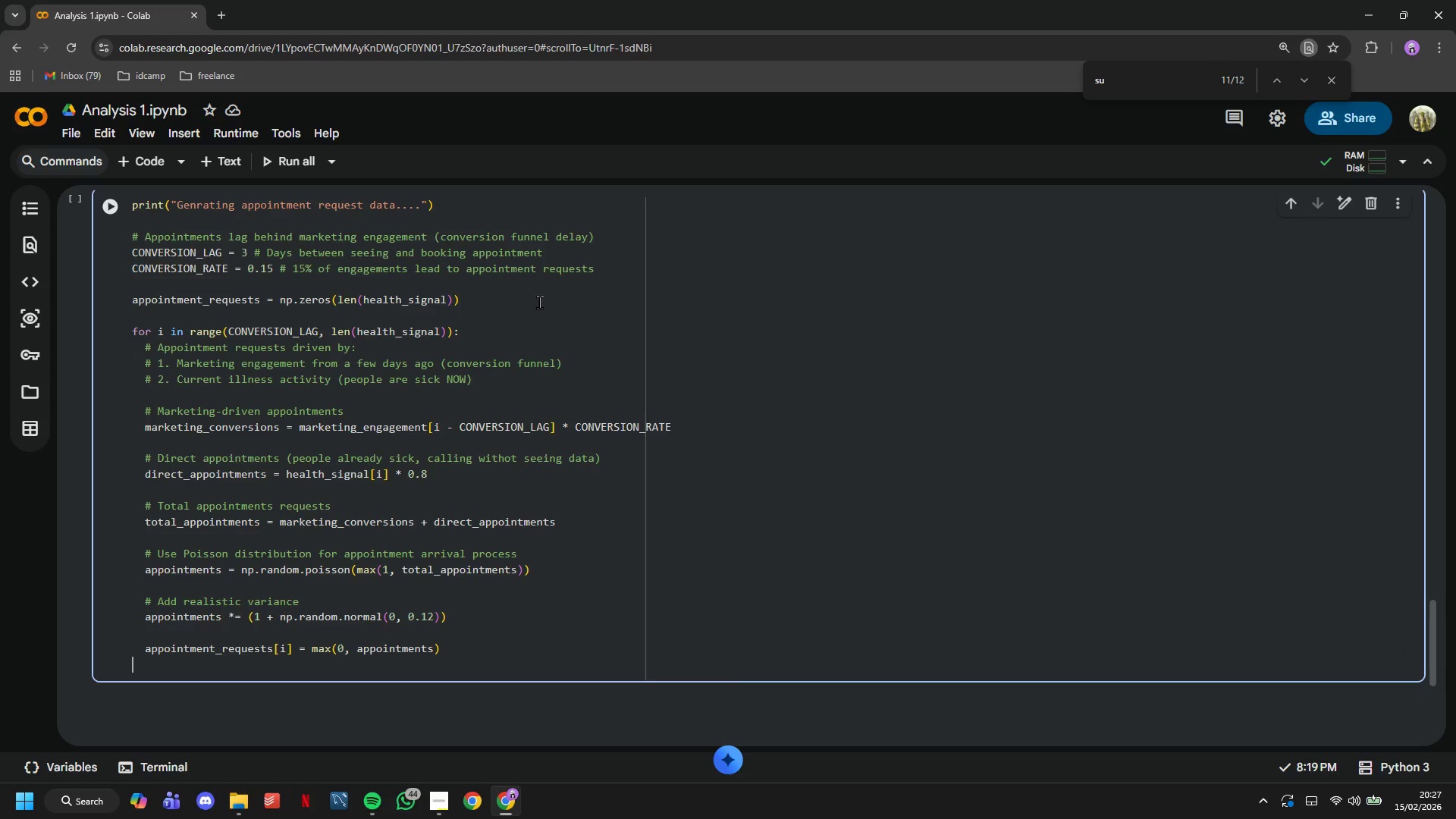 
key(Enter)
 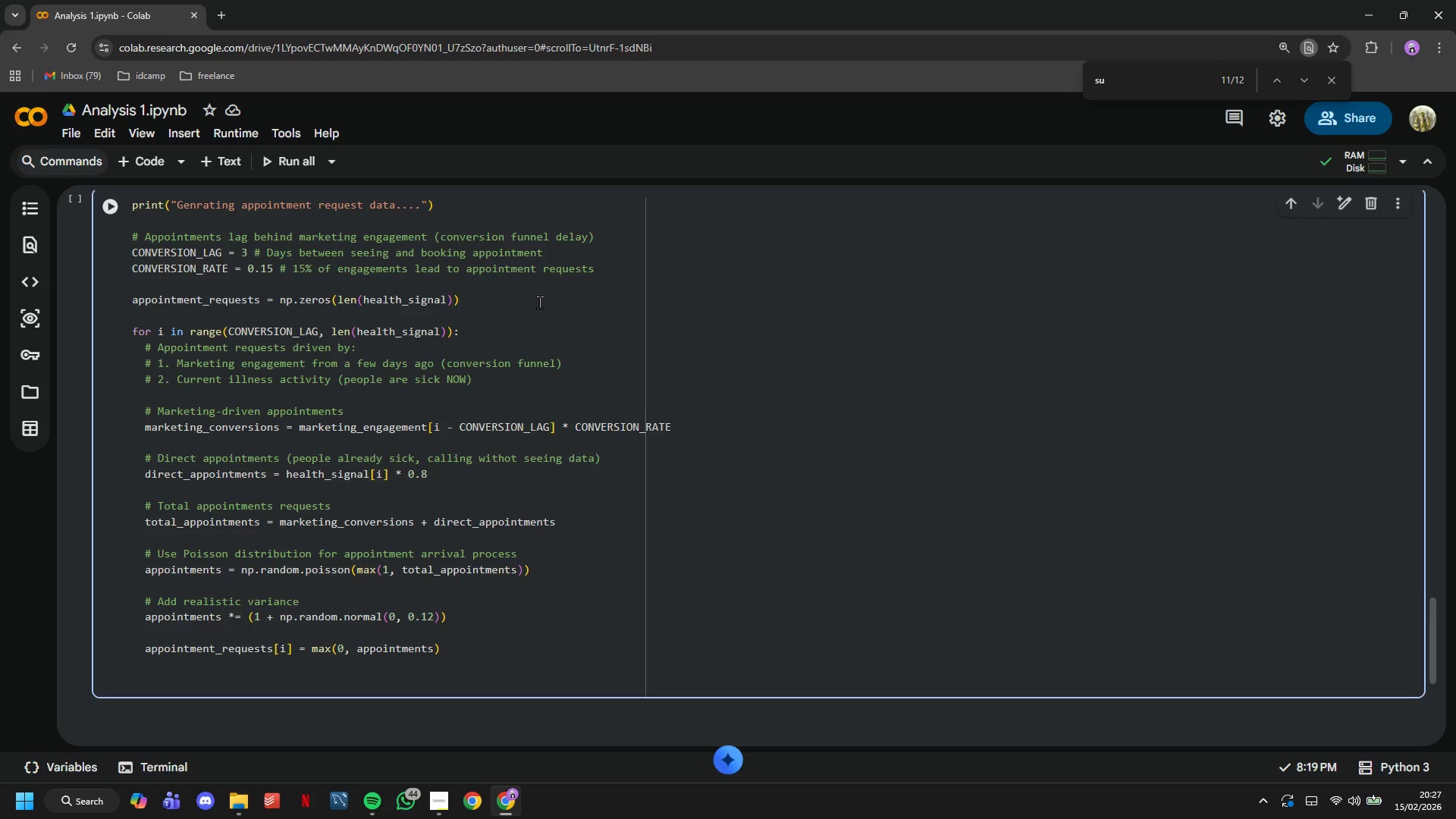 
type(region_health['appointment_requests)
 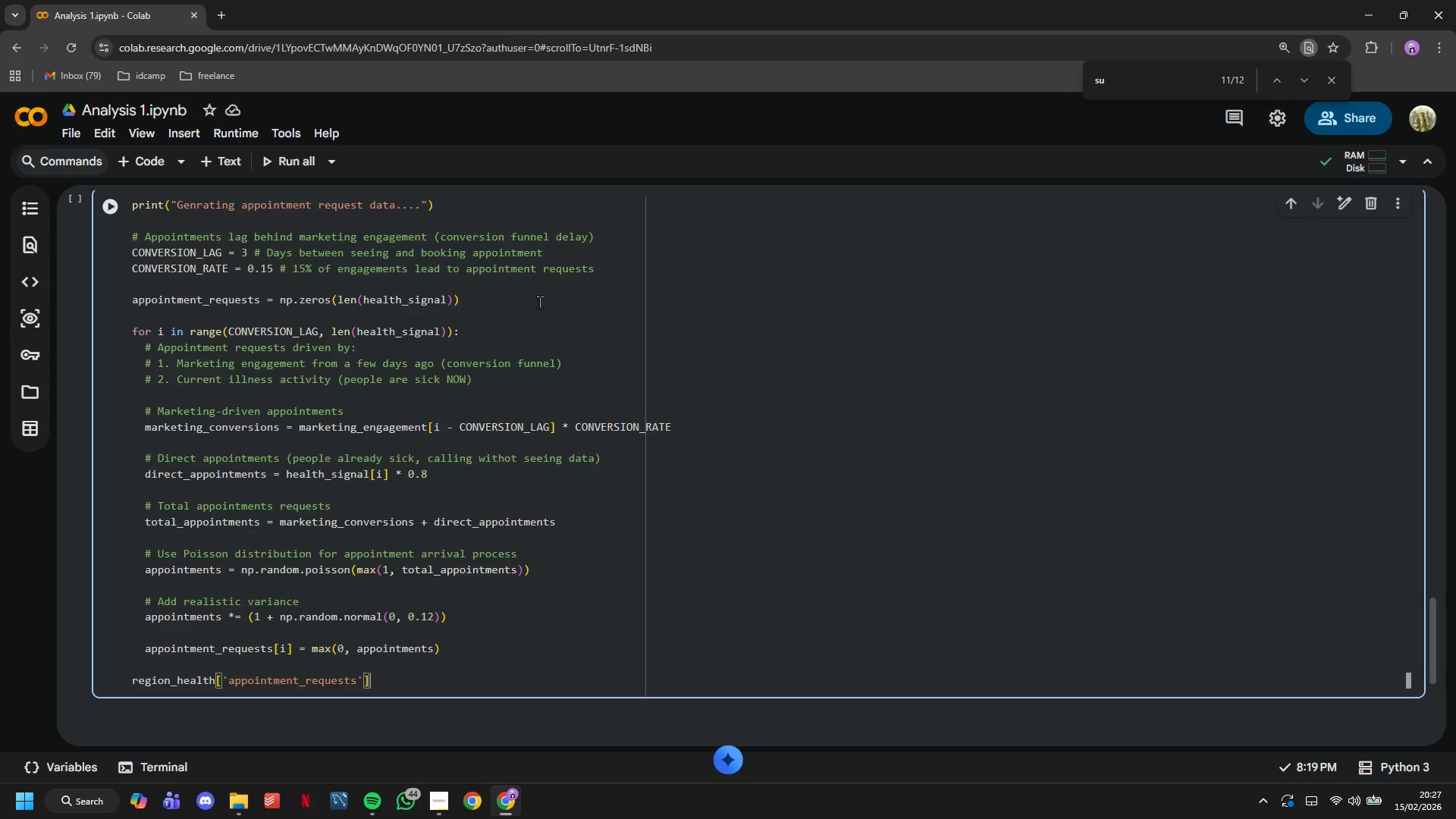 
 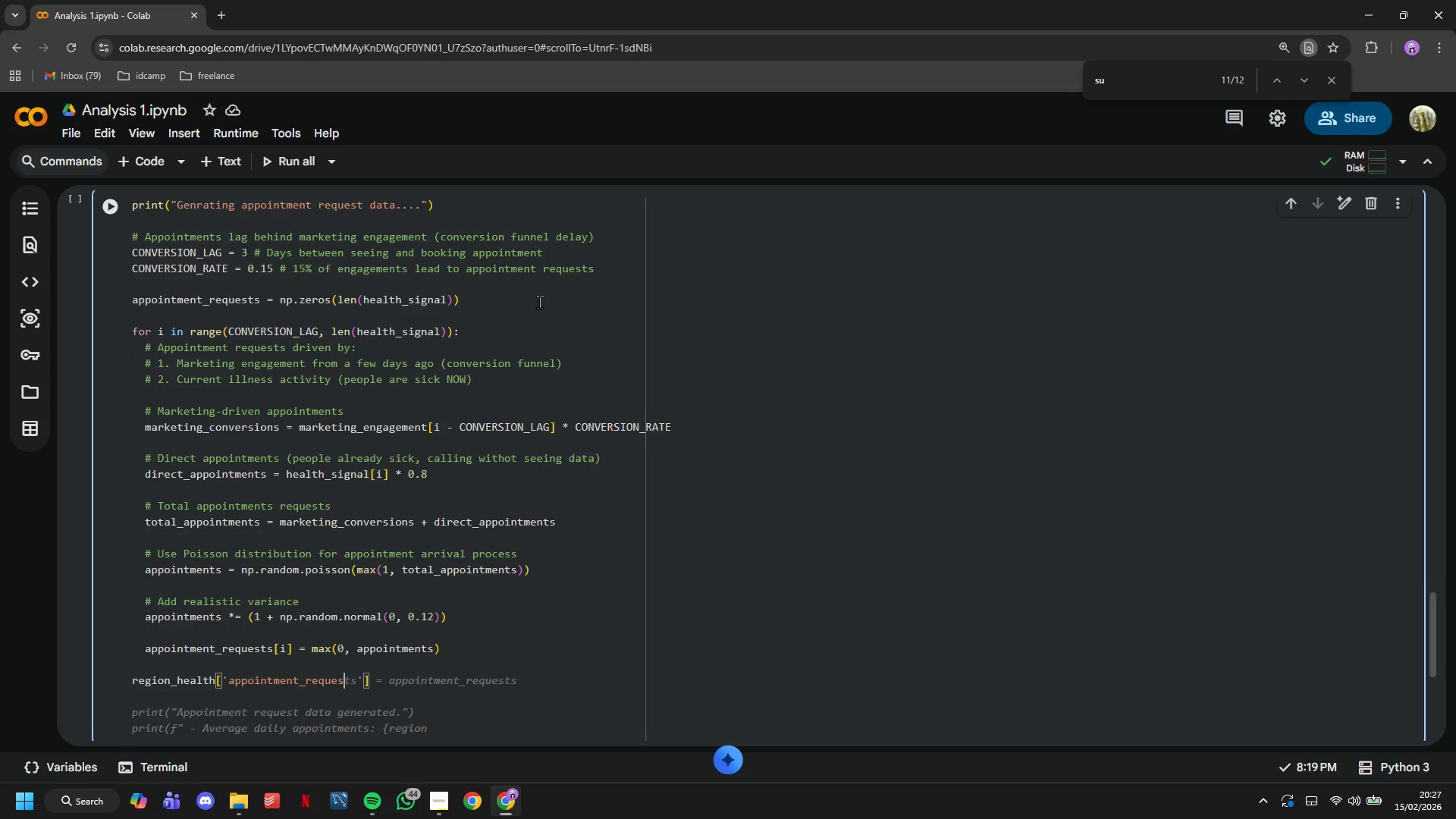 
key(ArrowRight)
 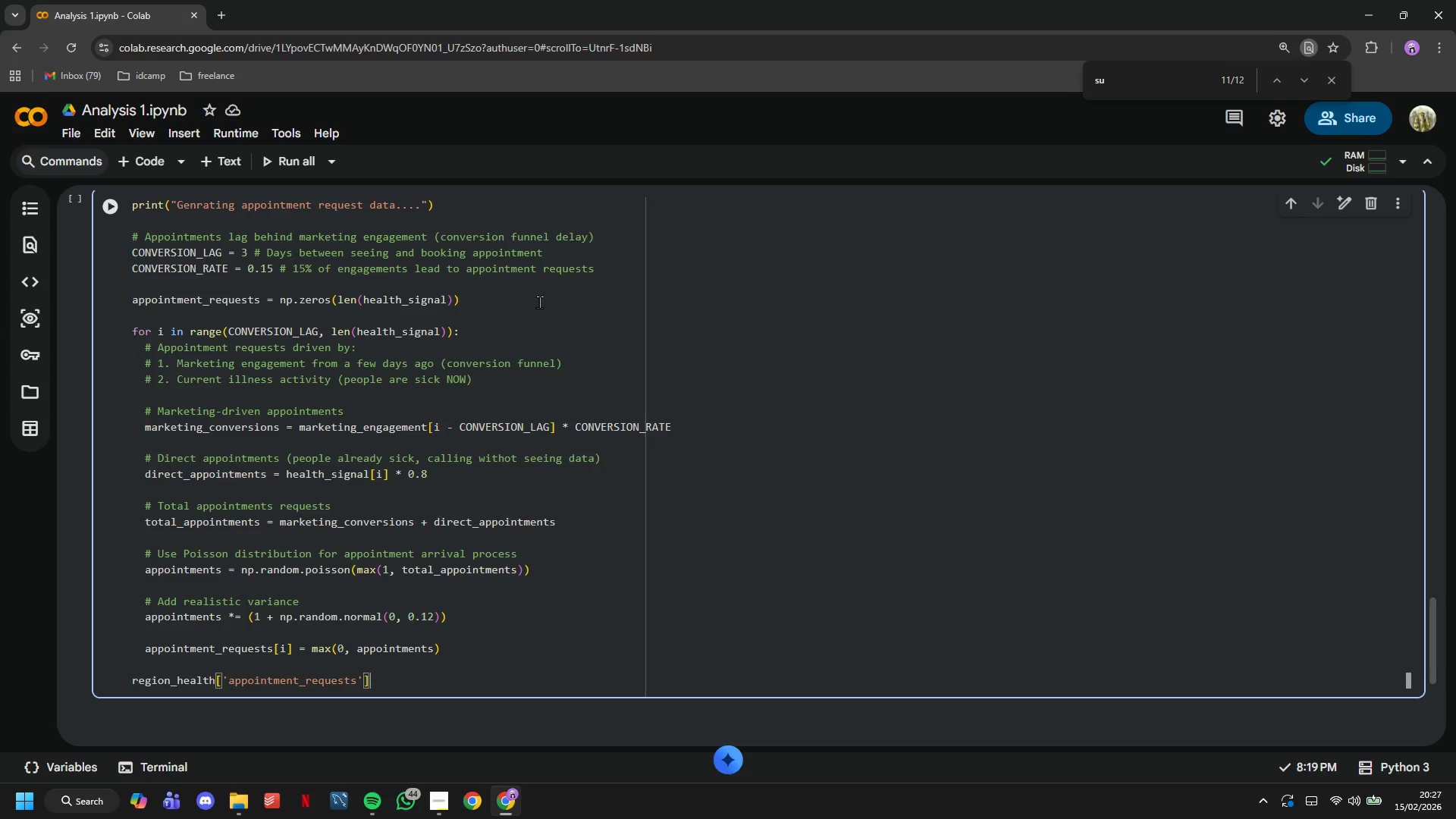 
key(ArrowRight)
 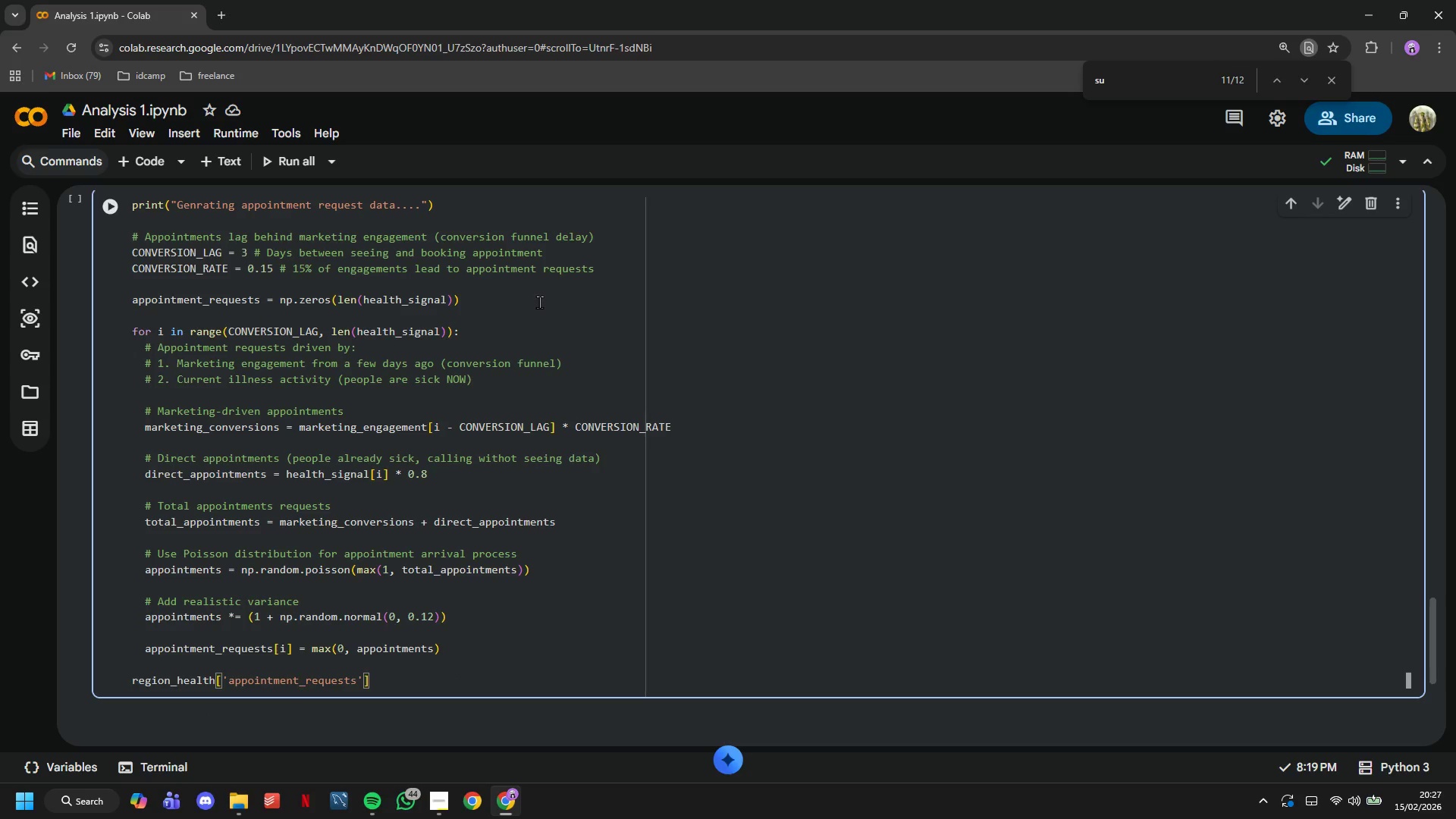 
type( = appoin)
key(Tab)
 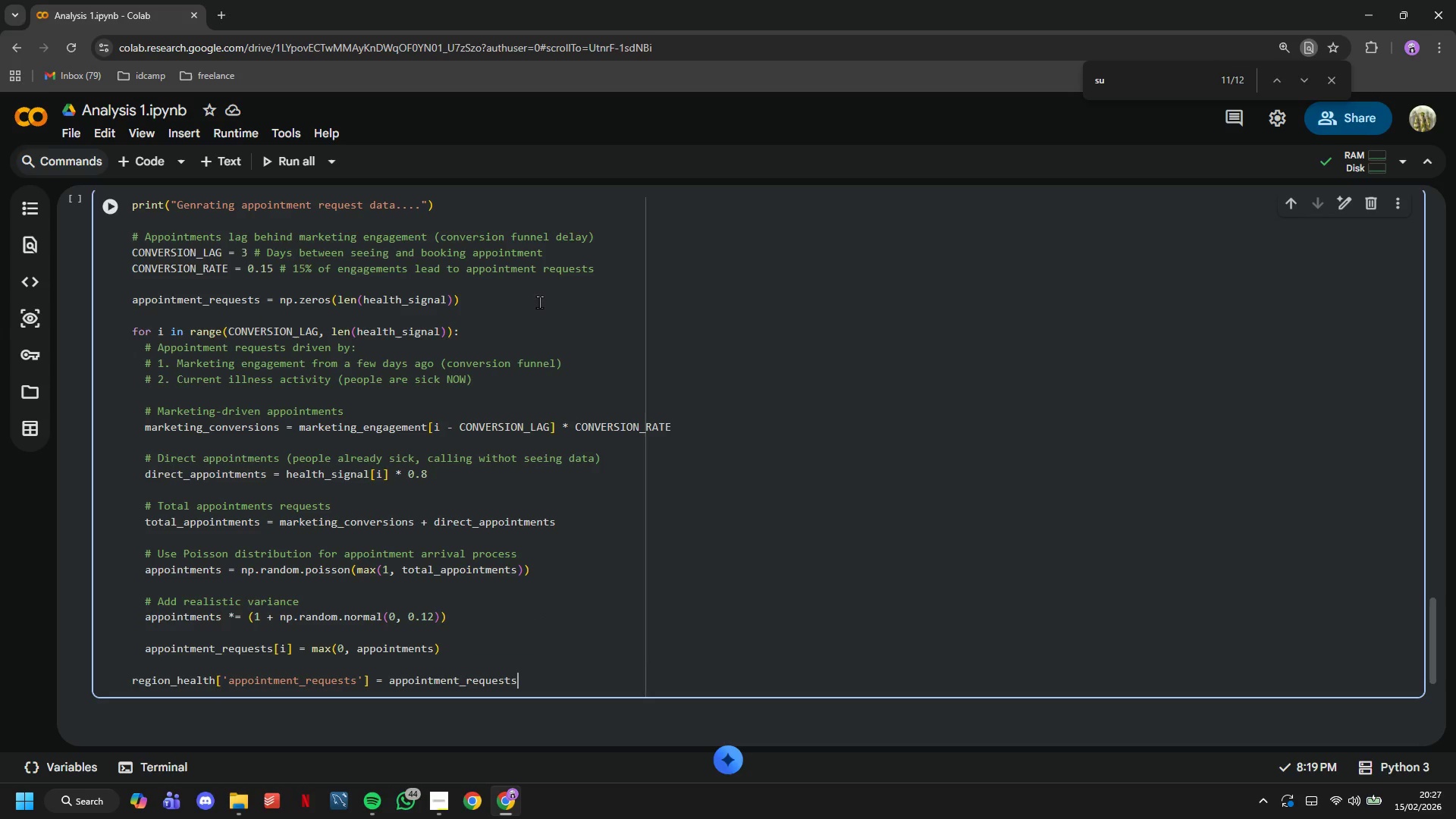 
key(Enter)
 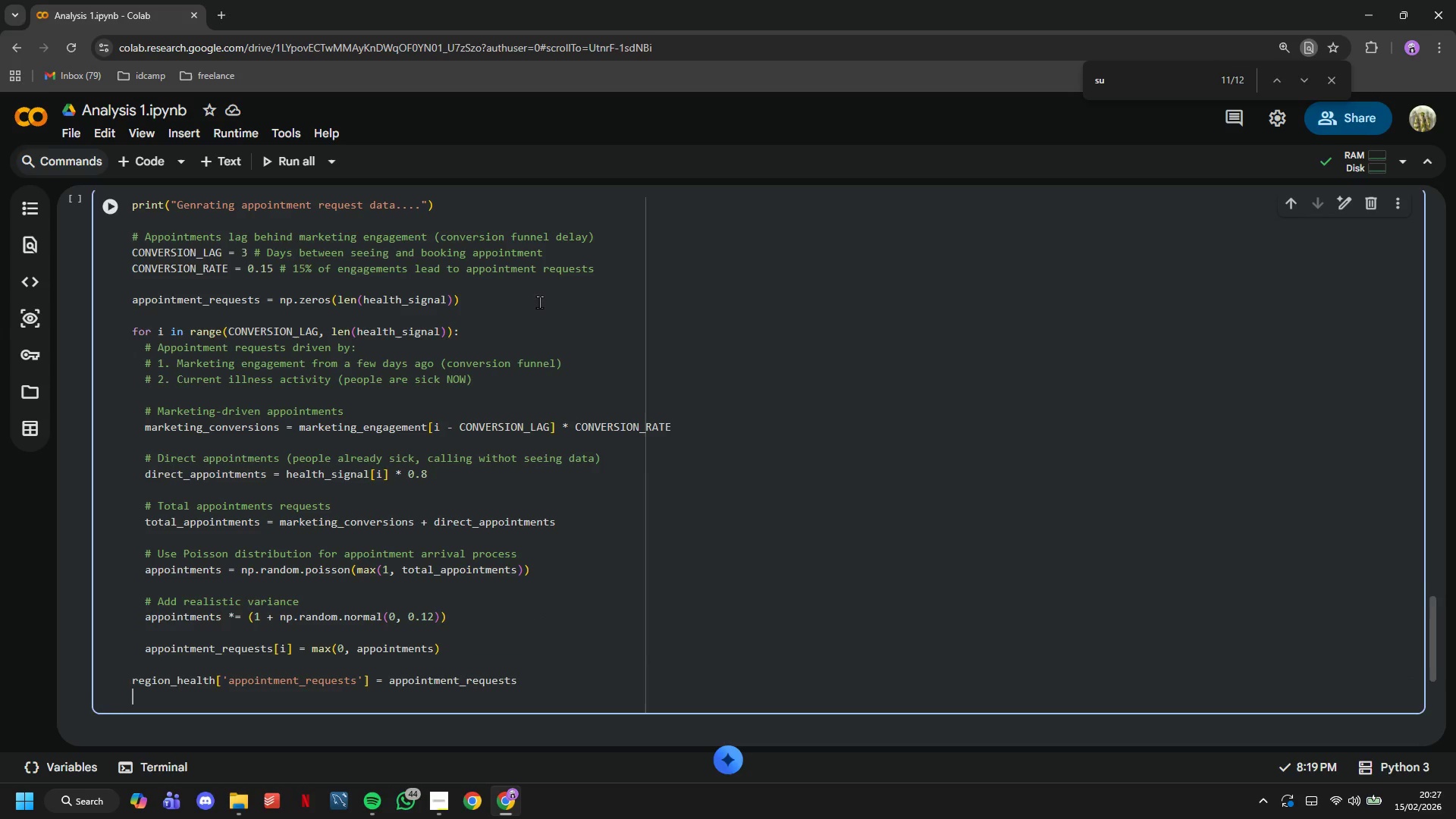 
key(Enter)
 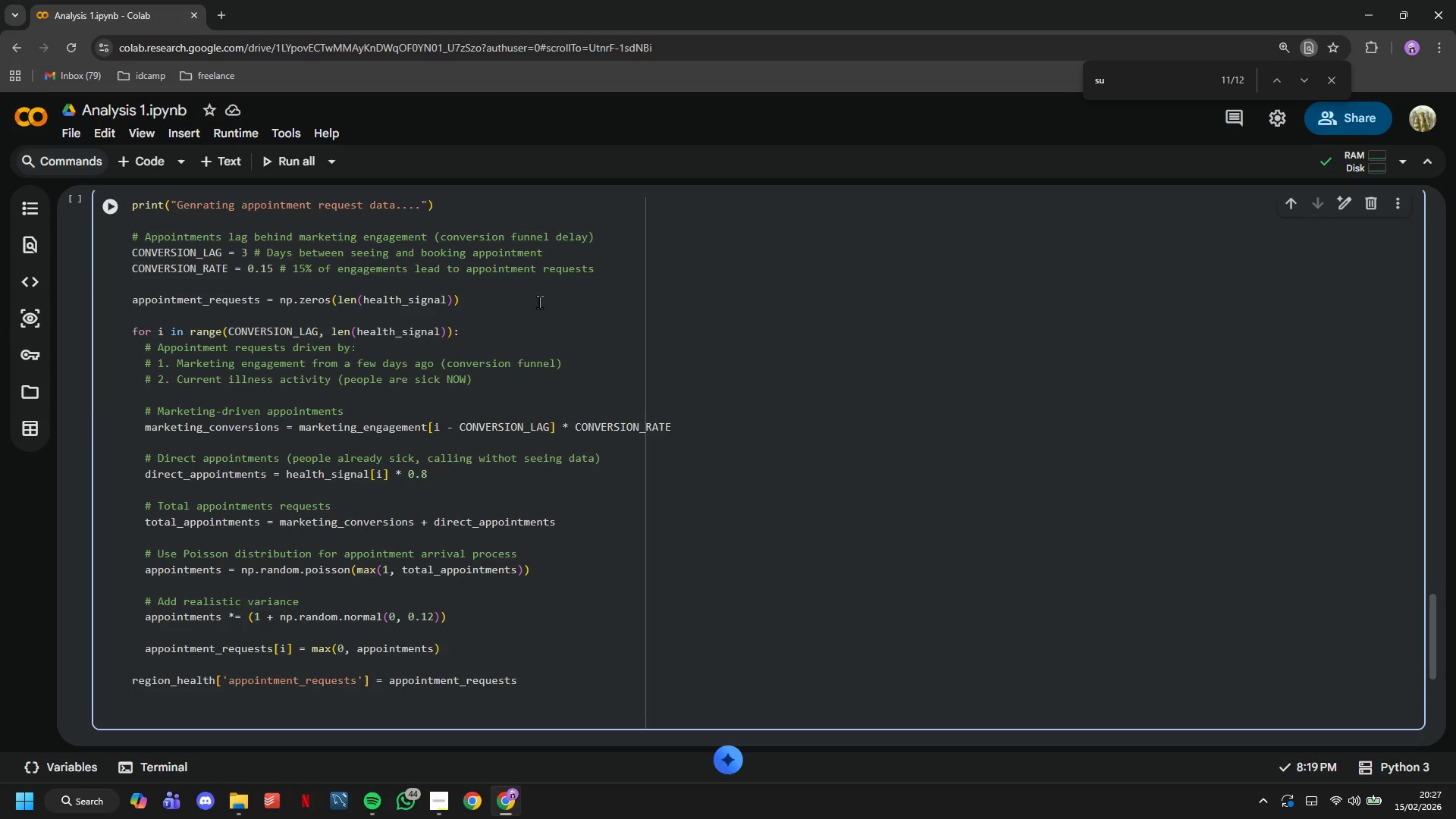 
scroll: coordinate [538, 302], scroll_direction: down, amount: 3.0
 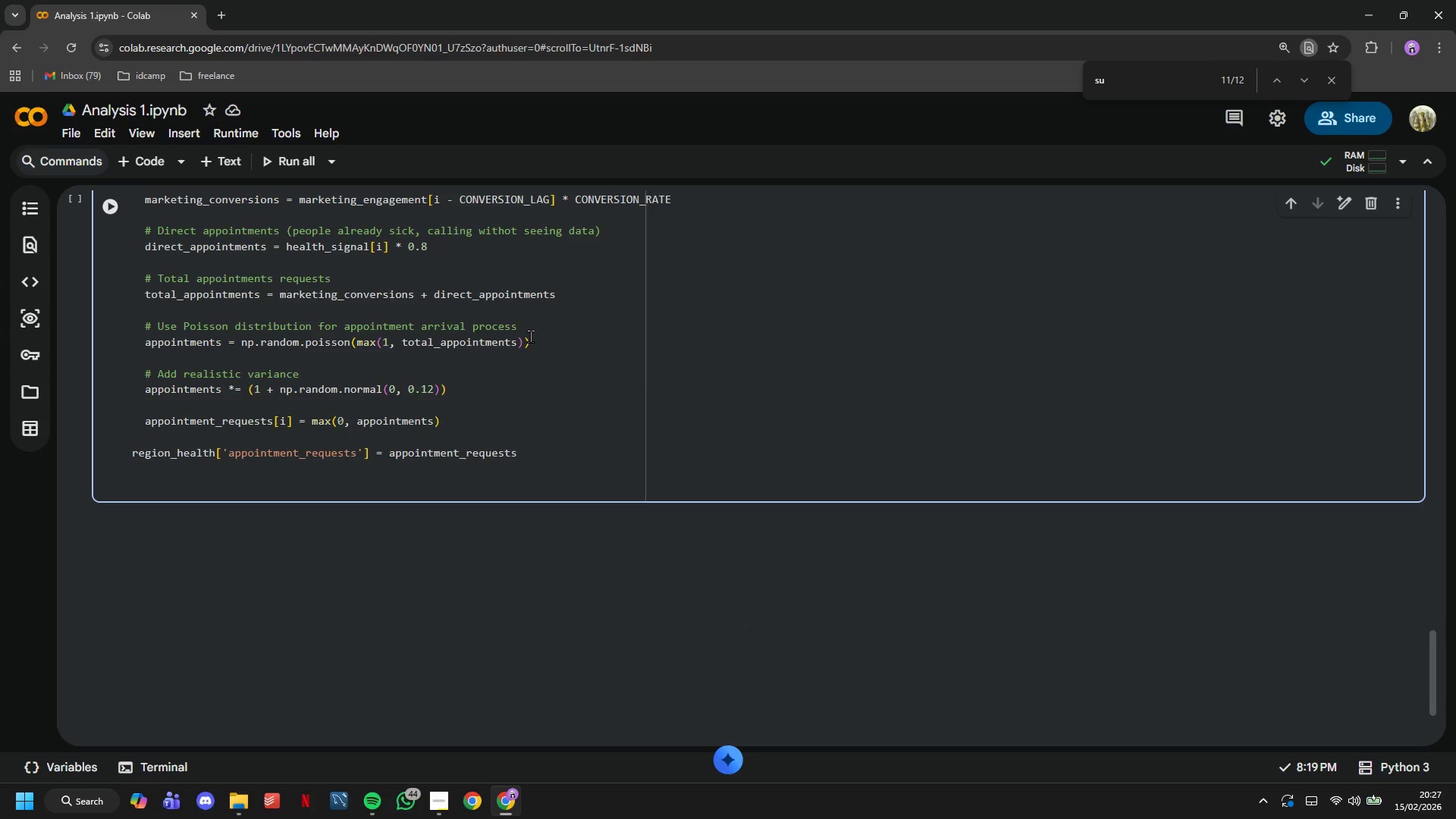 
type(print(f" Generated )
key(Tab)
 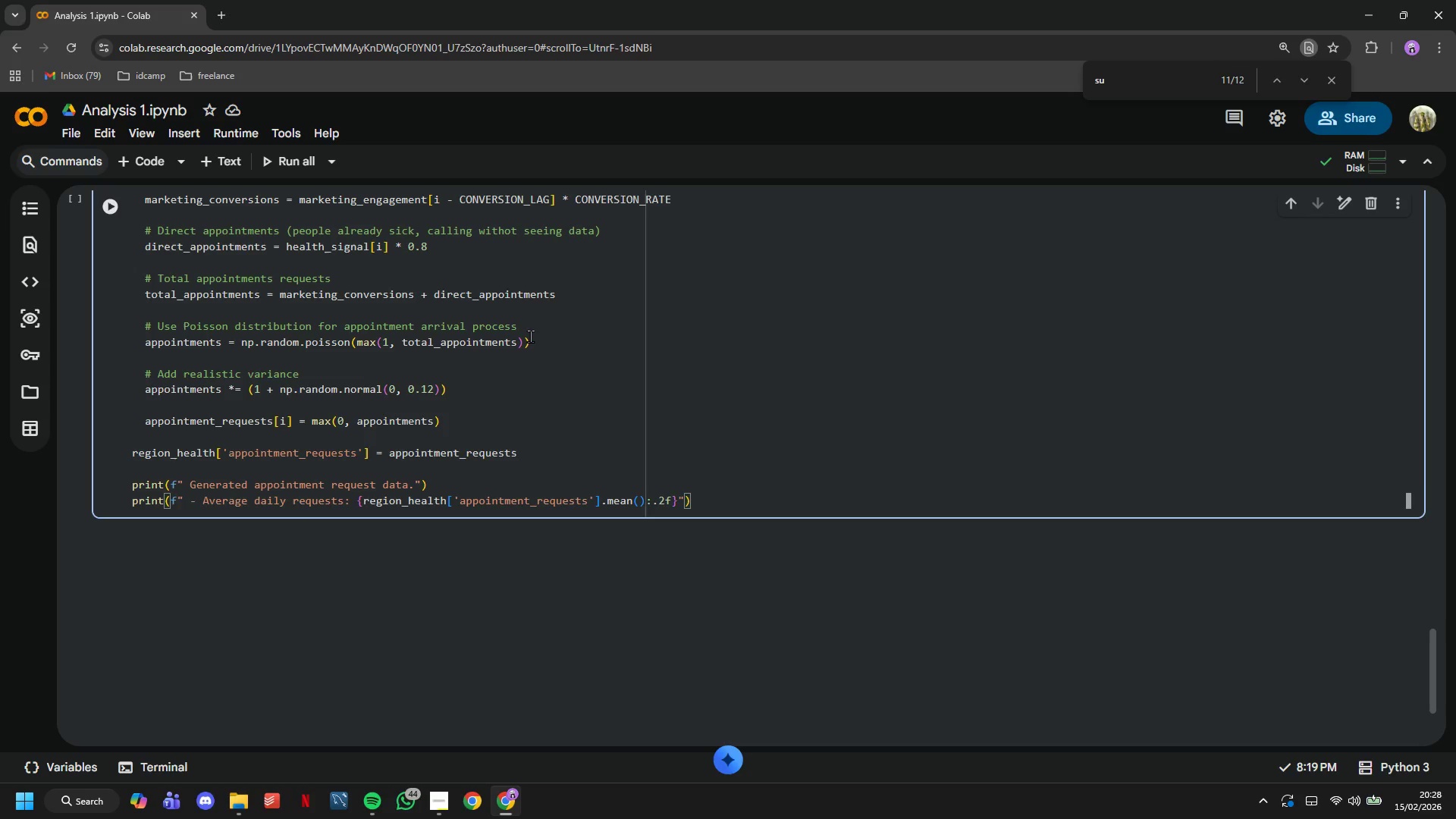 
key(Enter)
 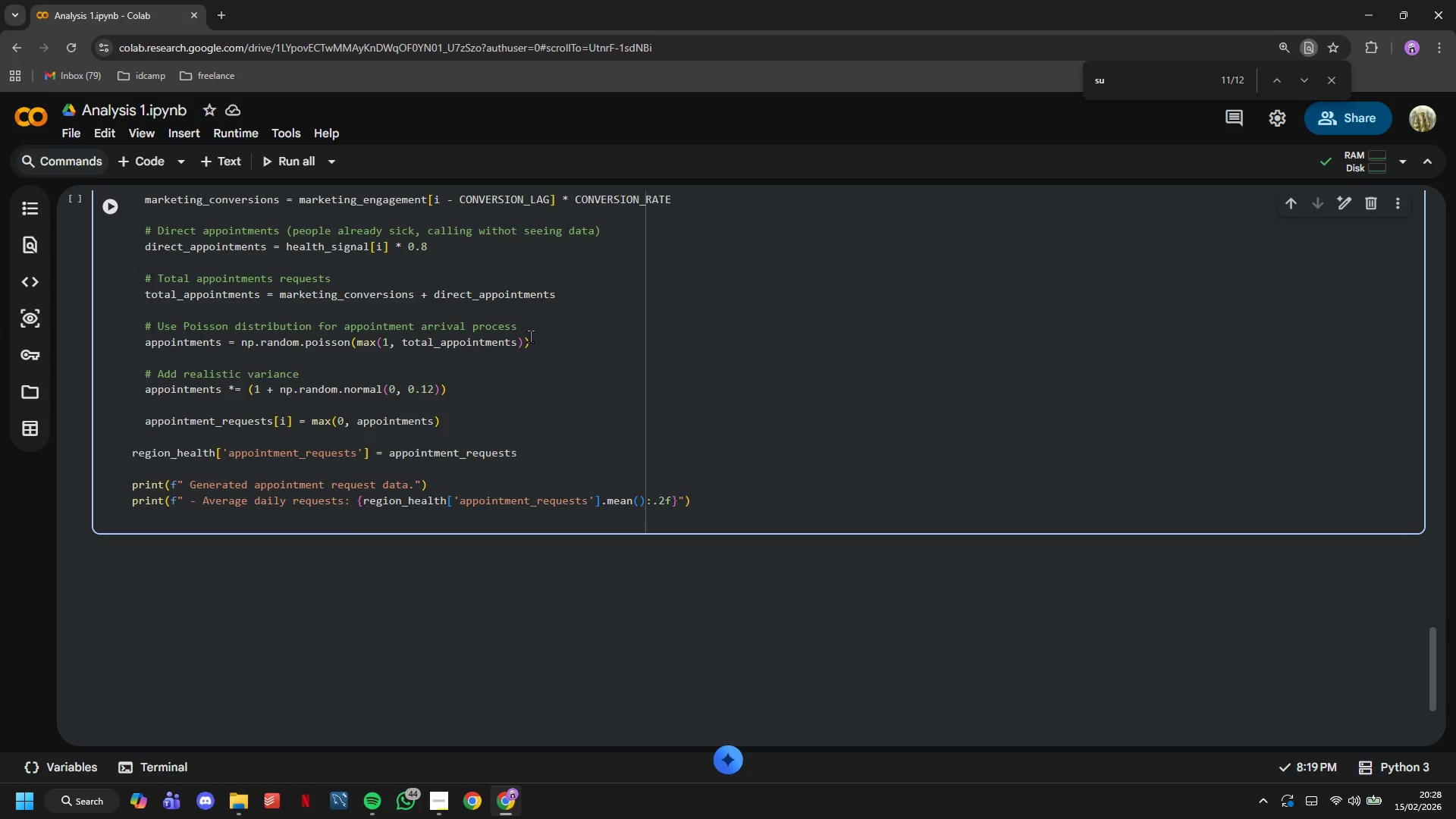 
type(print(f" - Peak demand: {)
 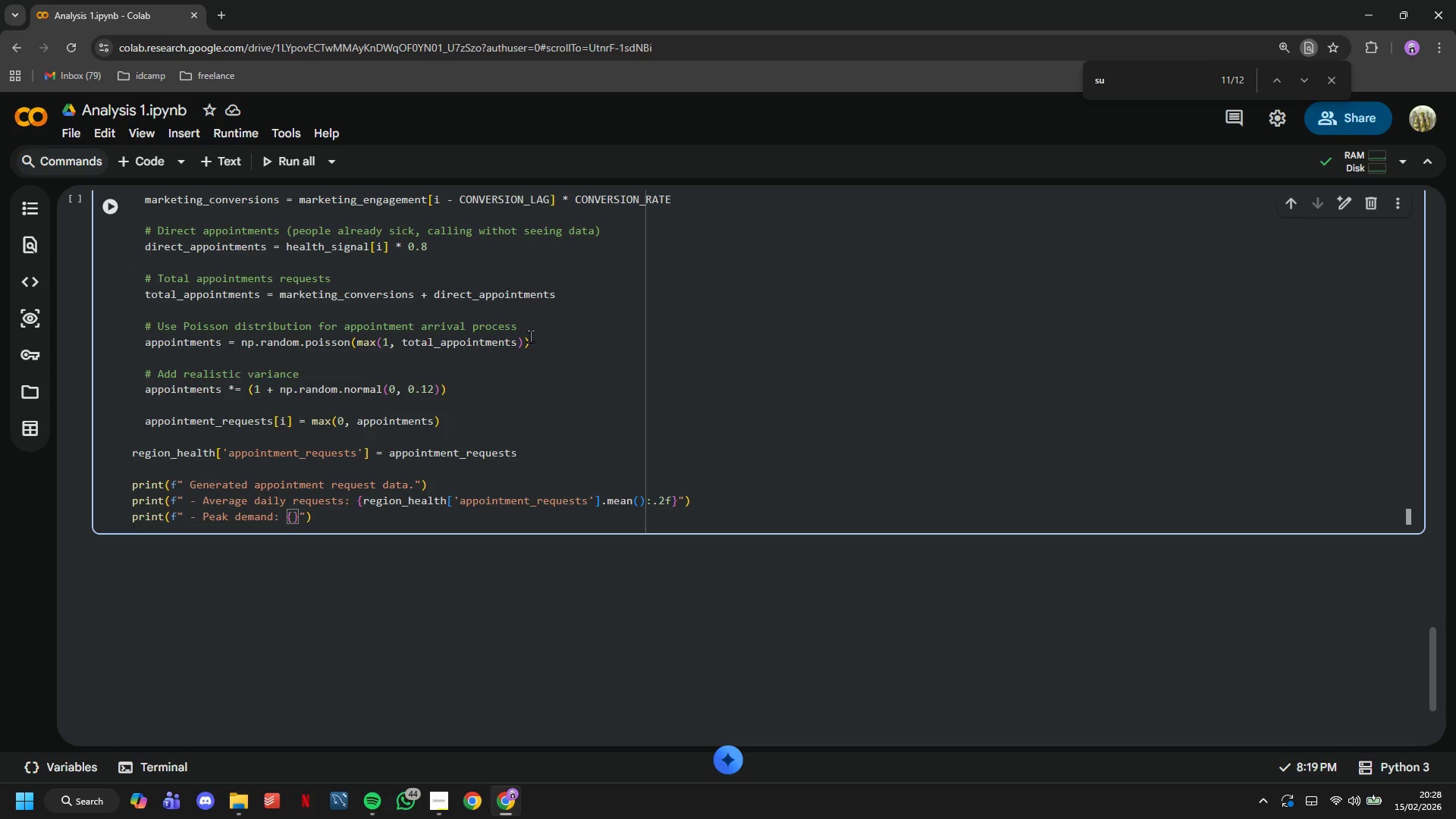 
wait(6.41)
 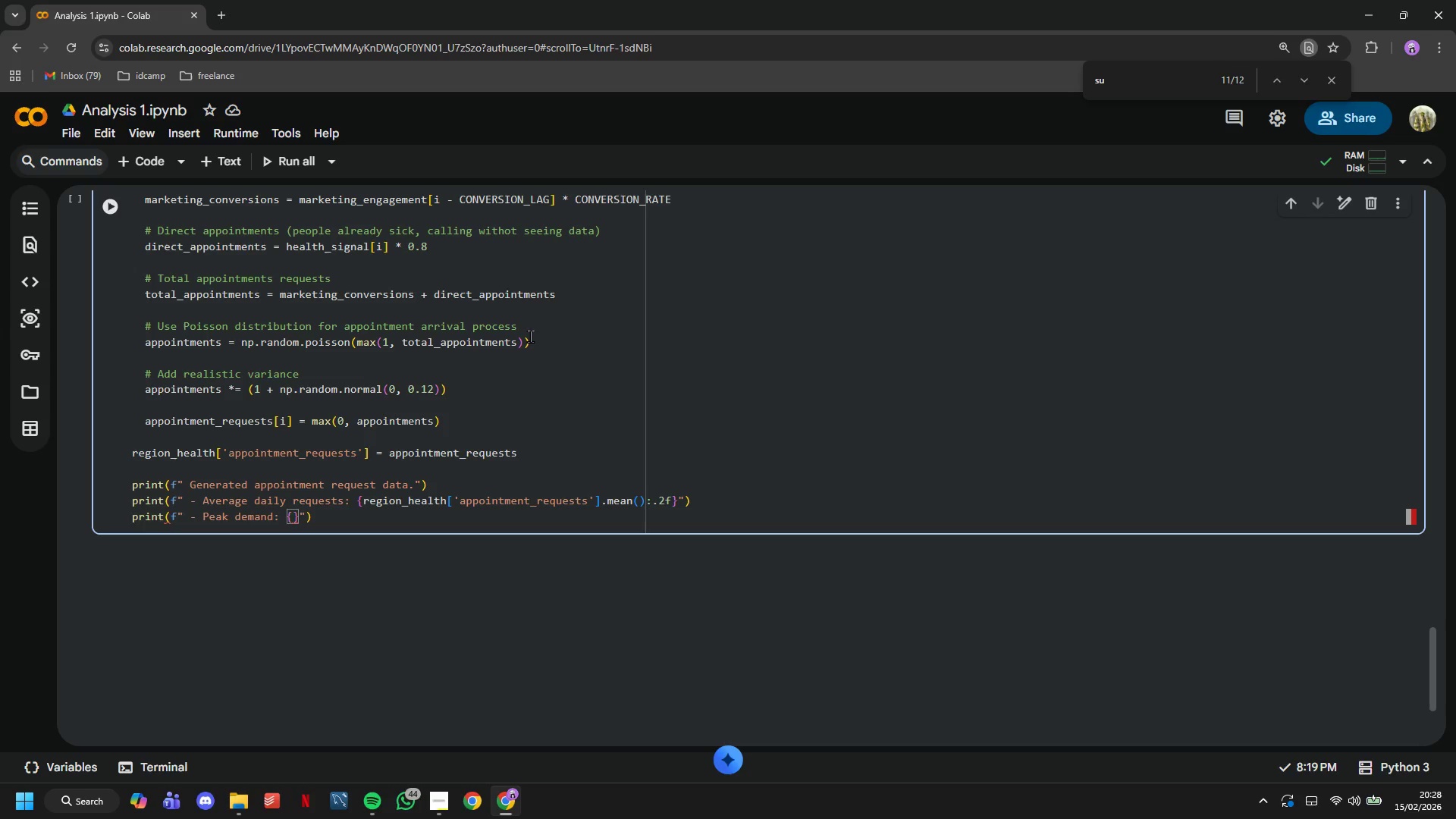 
scroll: coordinate [500, 327], scroll_direction: down, amount: 1.0
 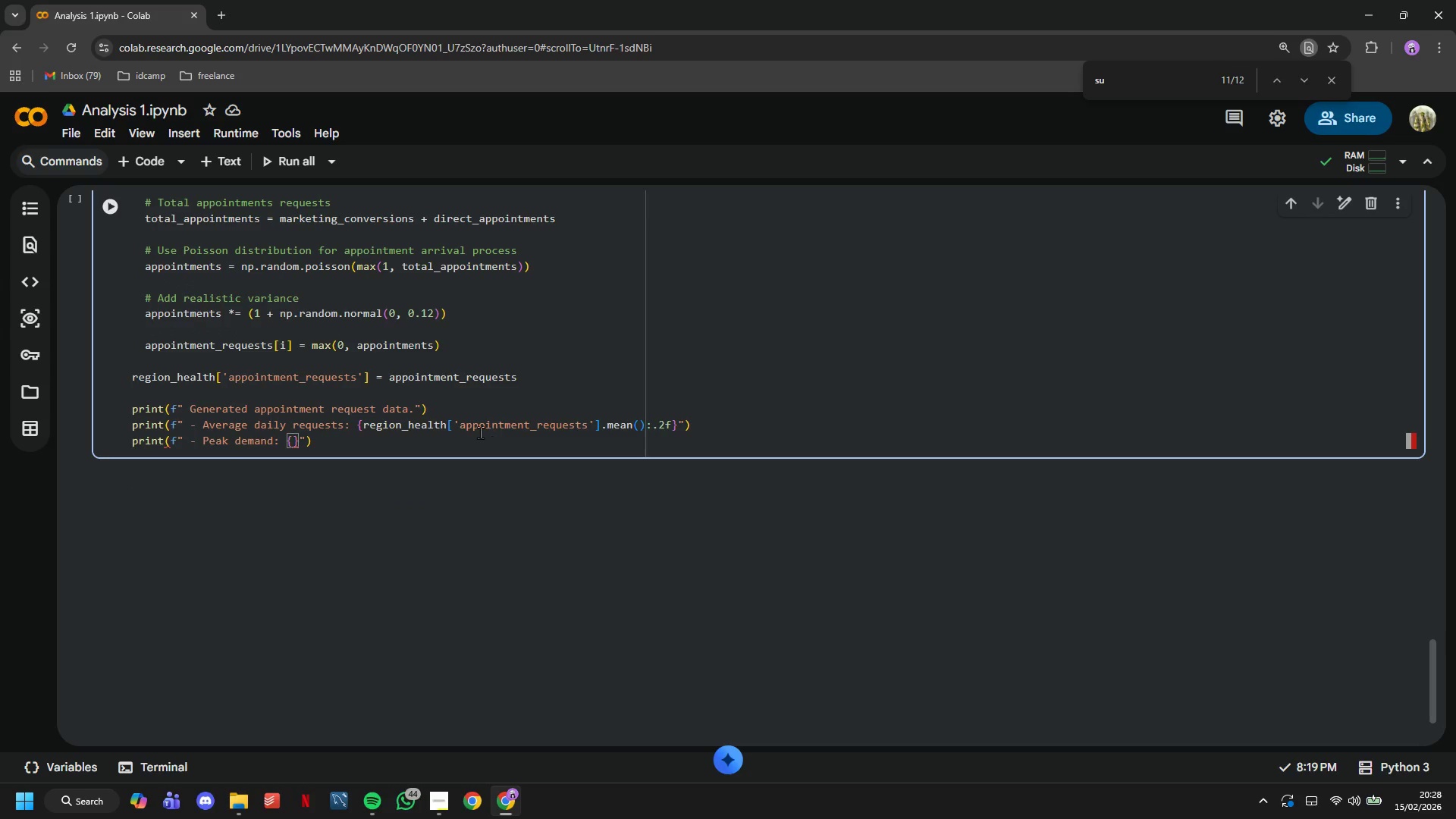 
left_click([452, 423])
 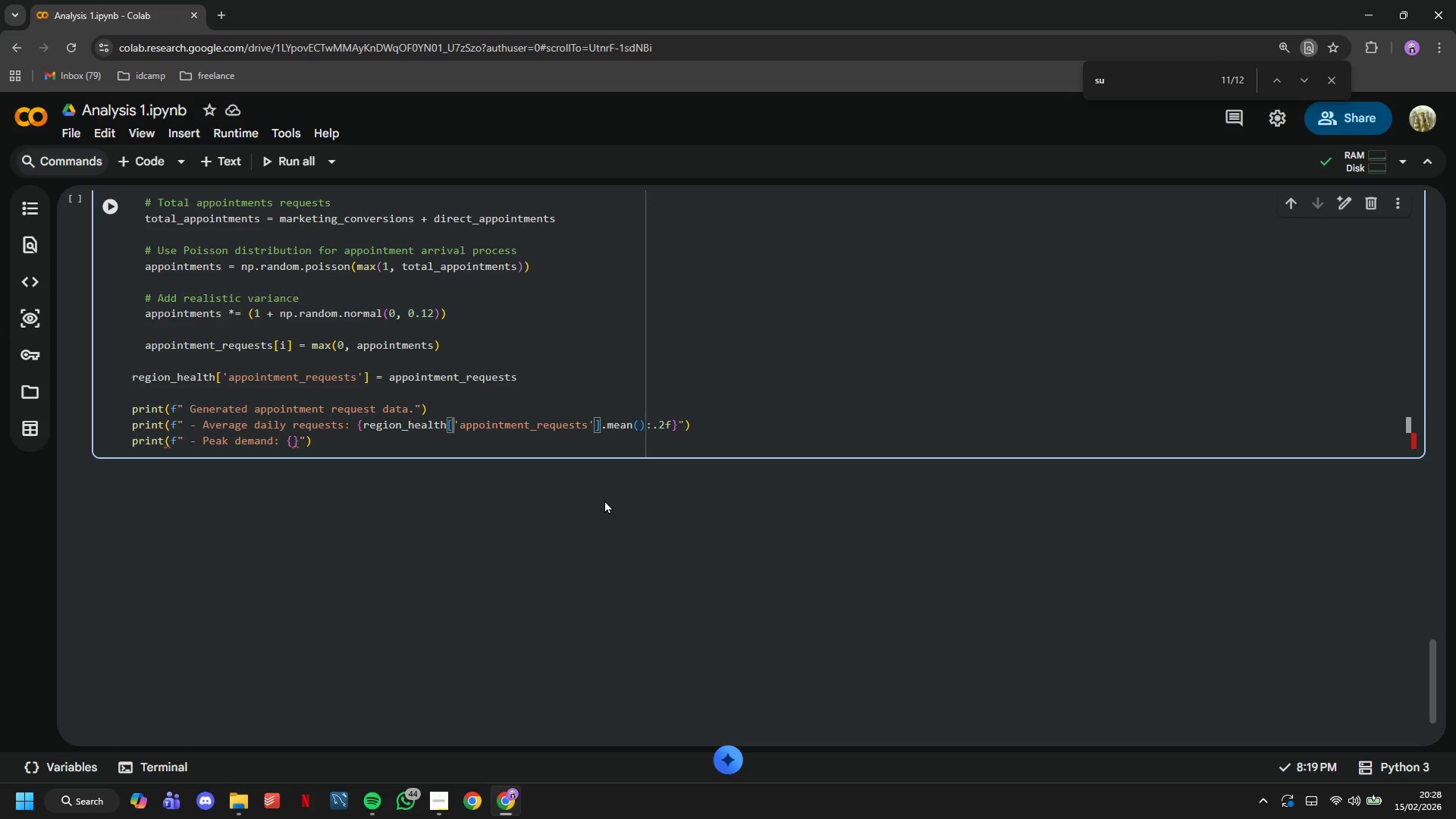 
key(ArrowRight)
 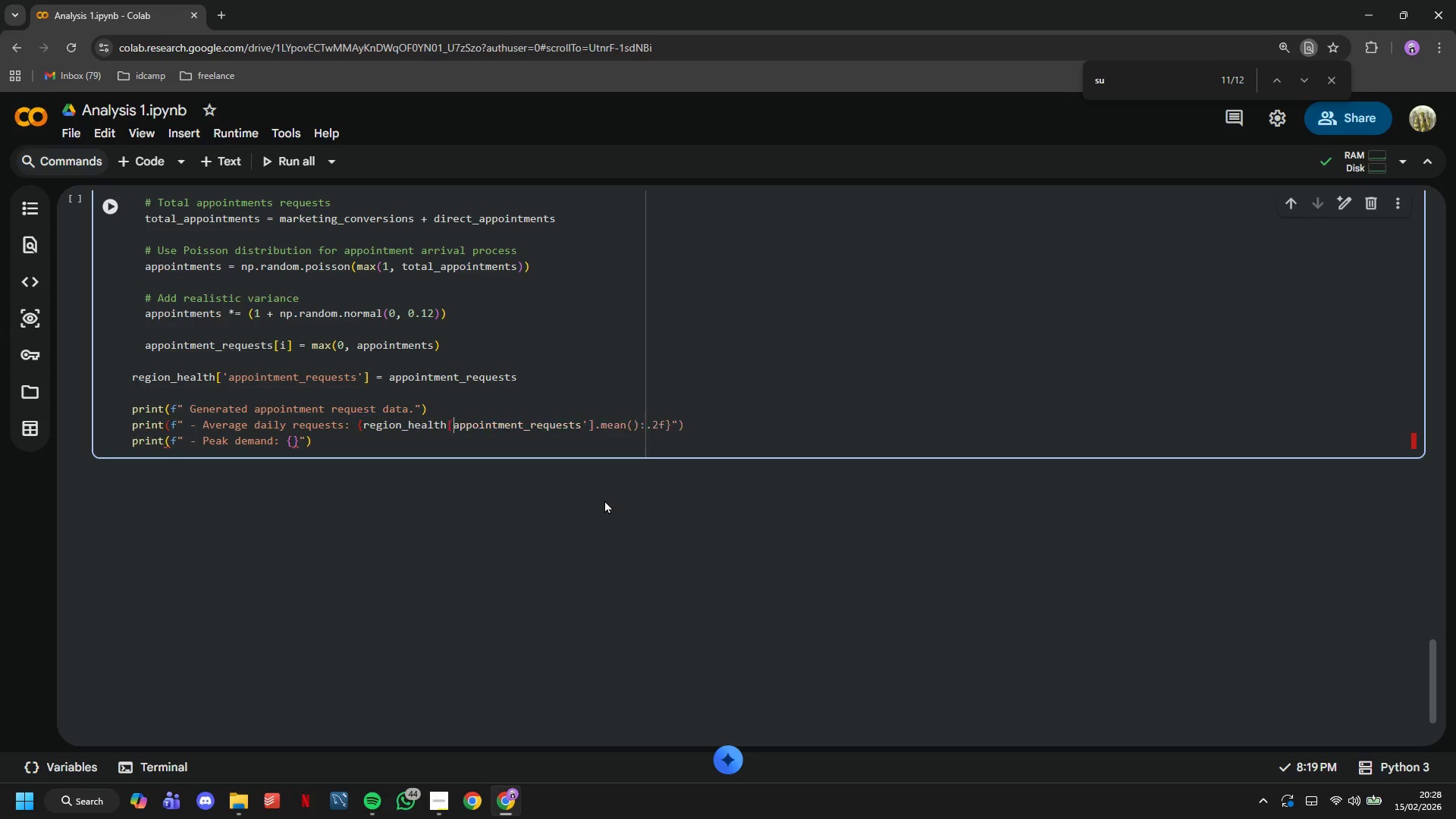 
hold_key(key=Backspace, duration=0.81)
 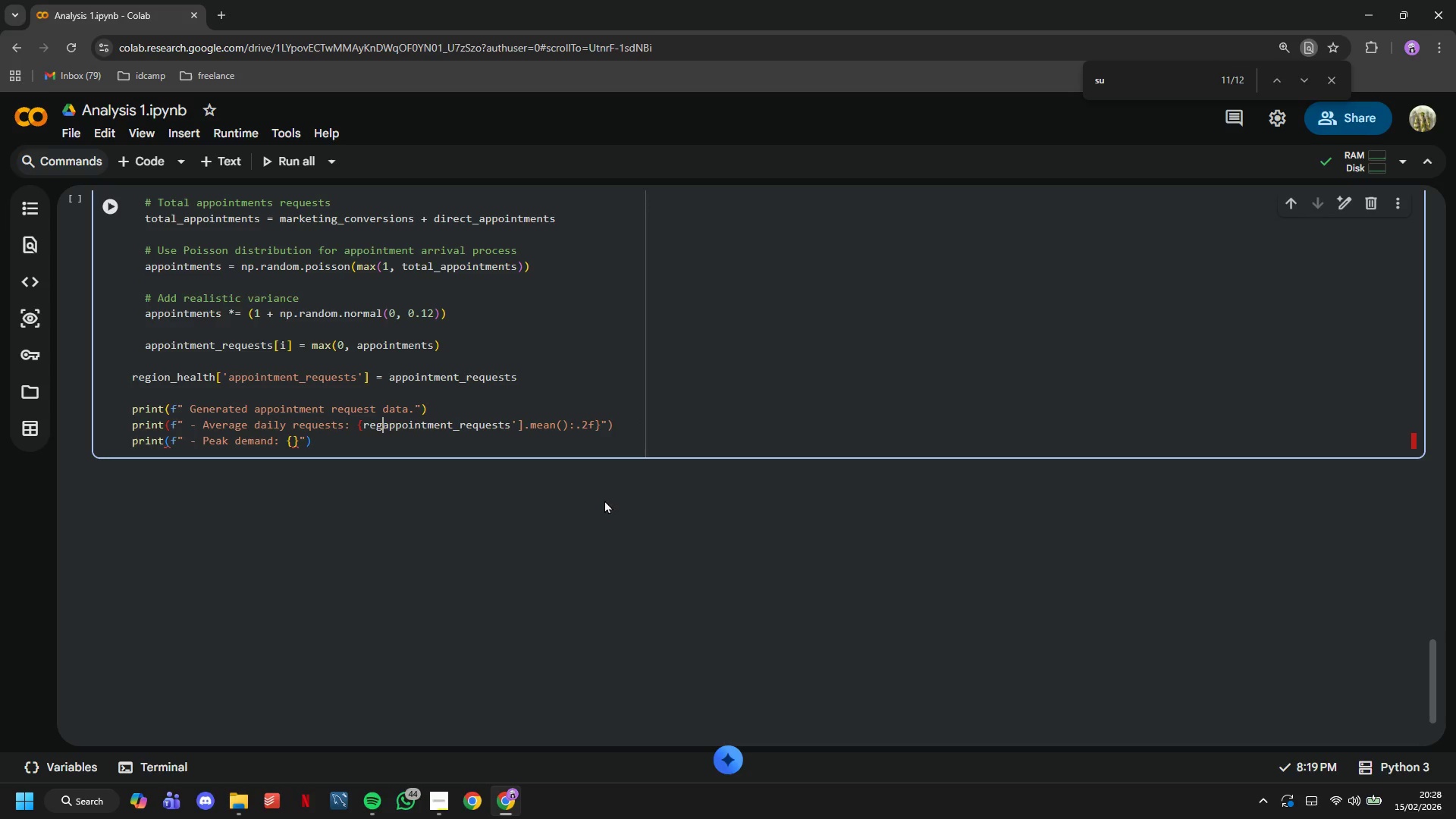 
key(Backspace)
 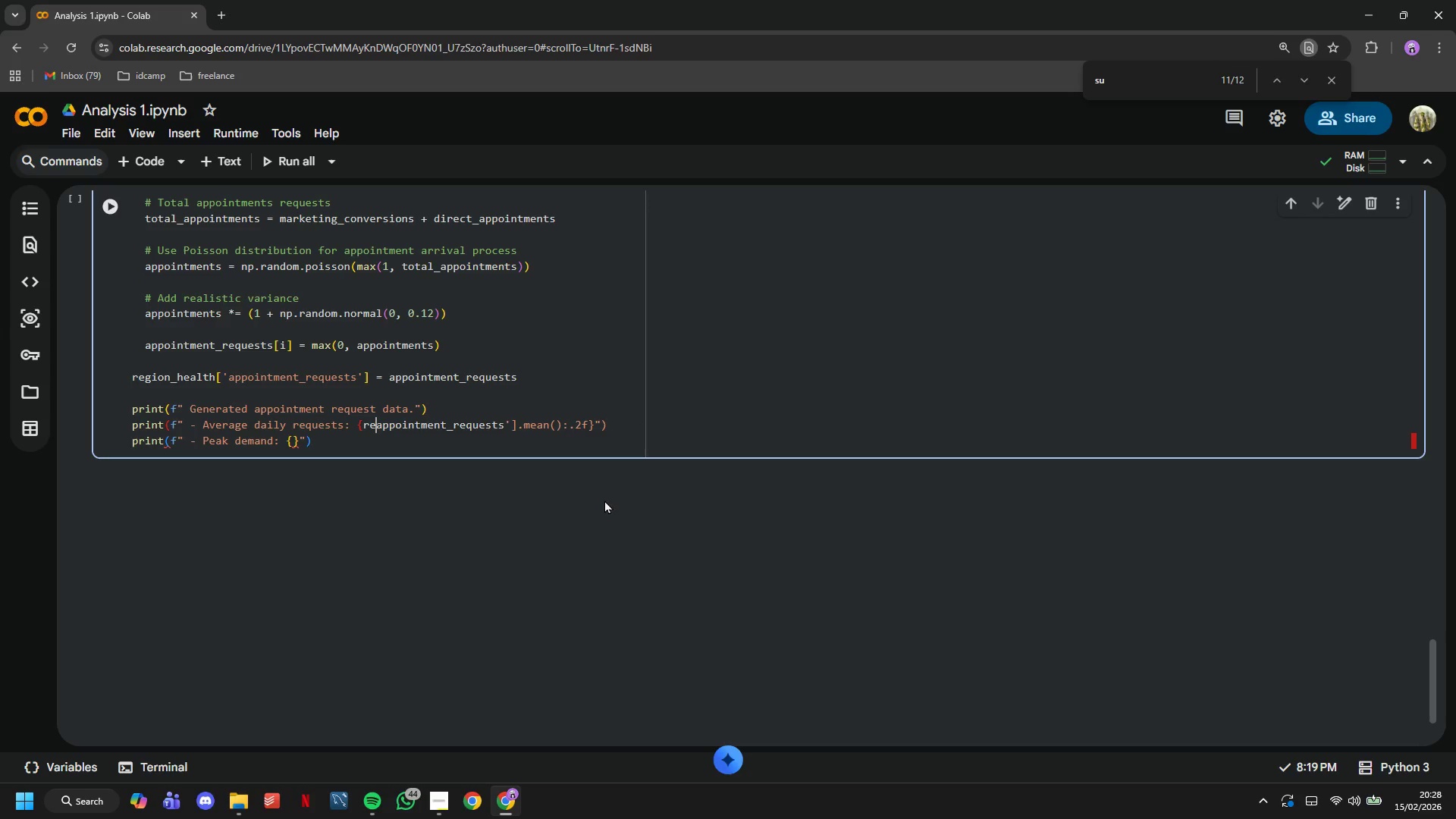 
key(Backspace)
 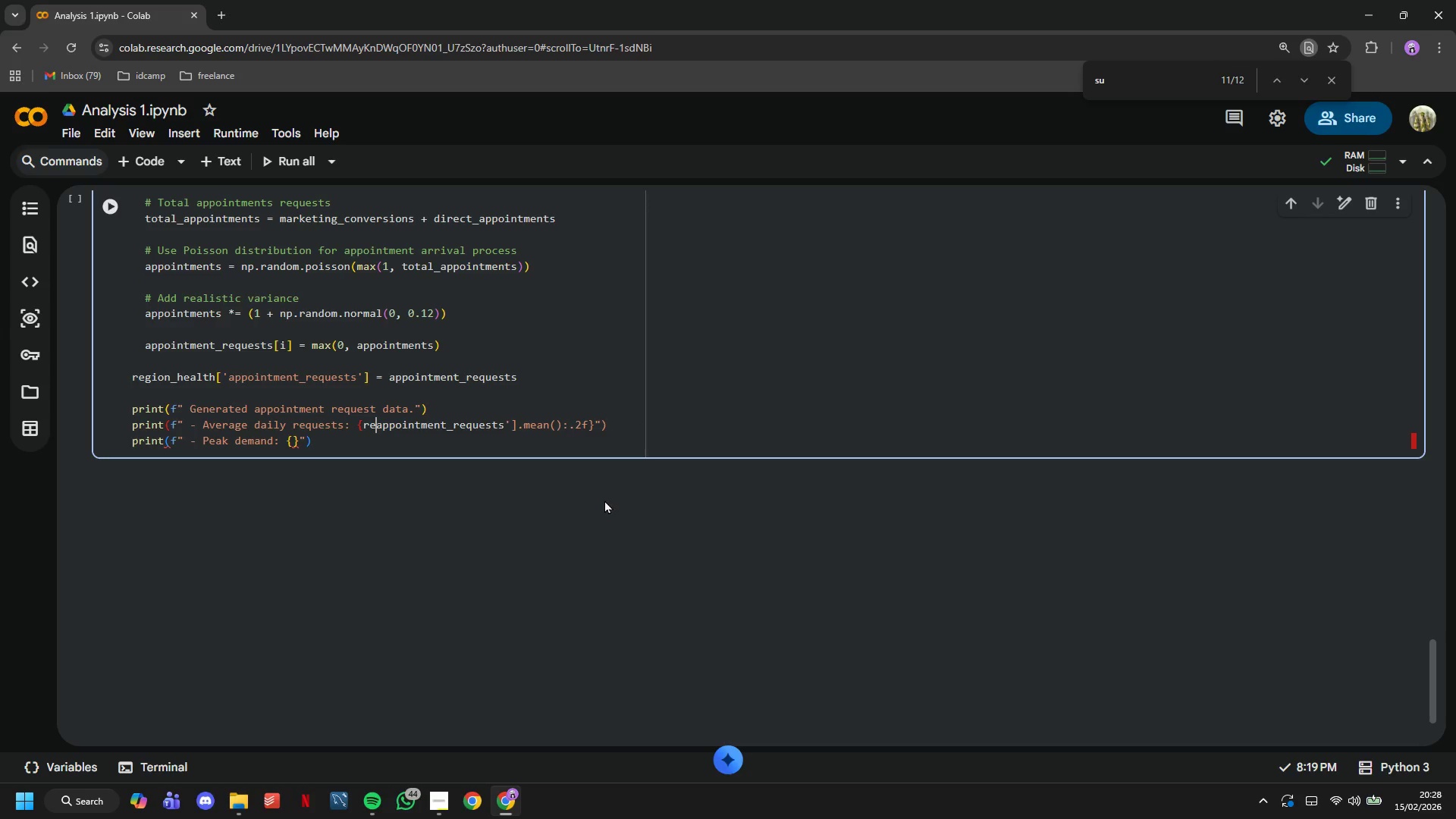 
key(Backspace)
 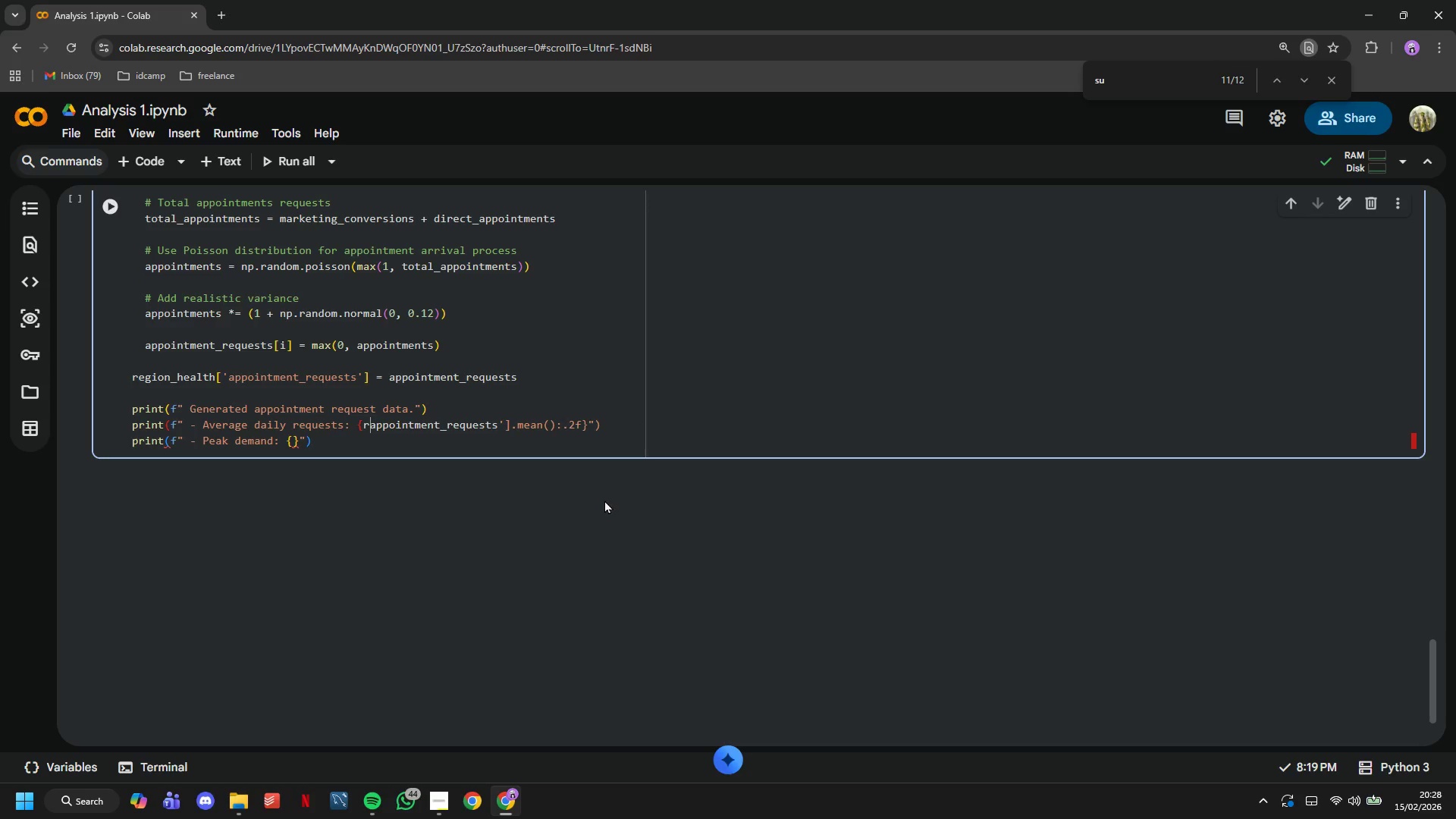 
key(Backspace)
 